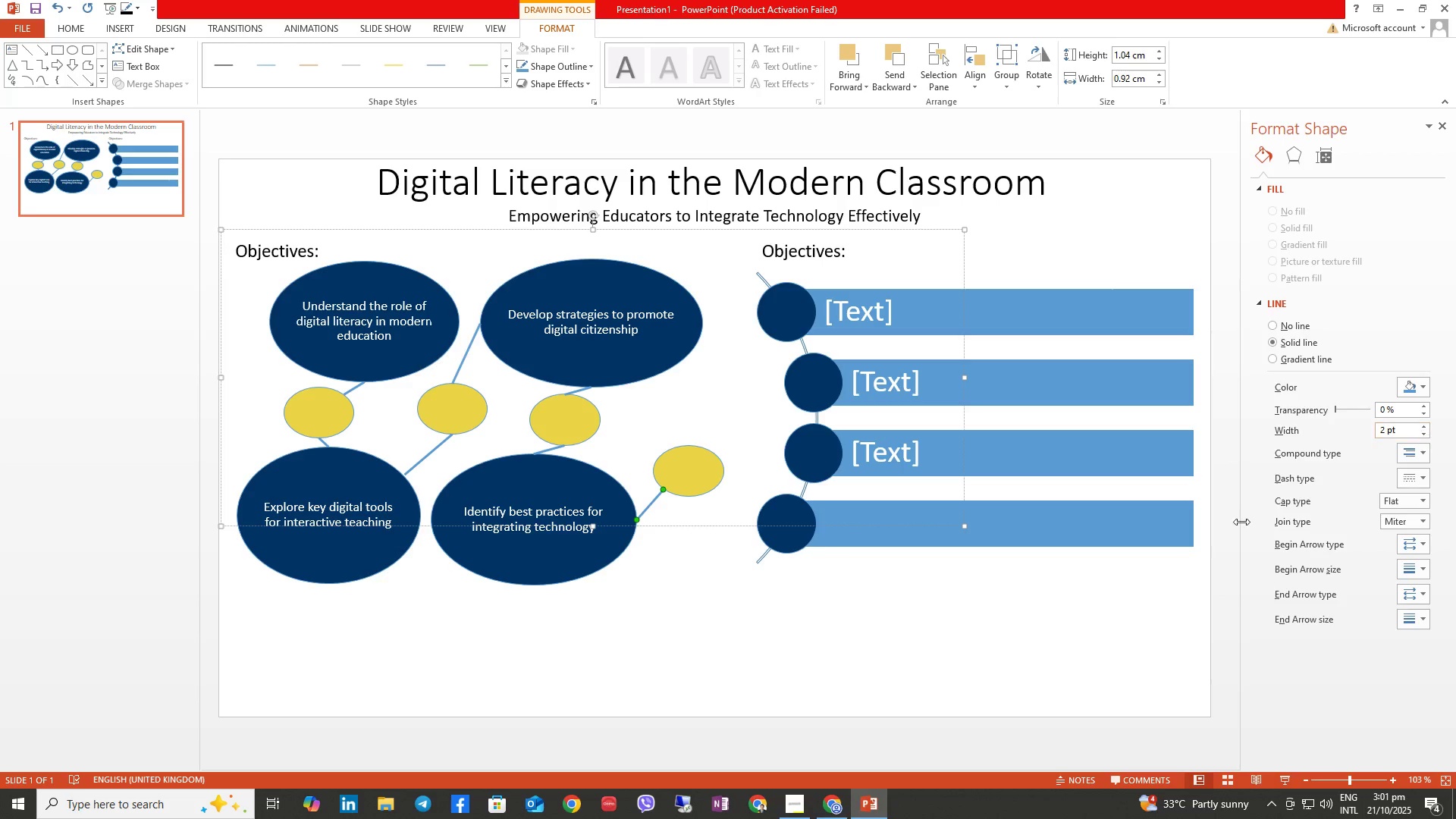 
double_click([1065, 689])
 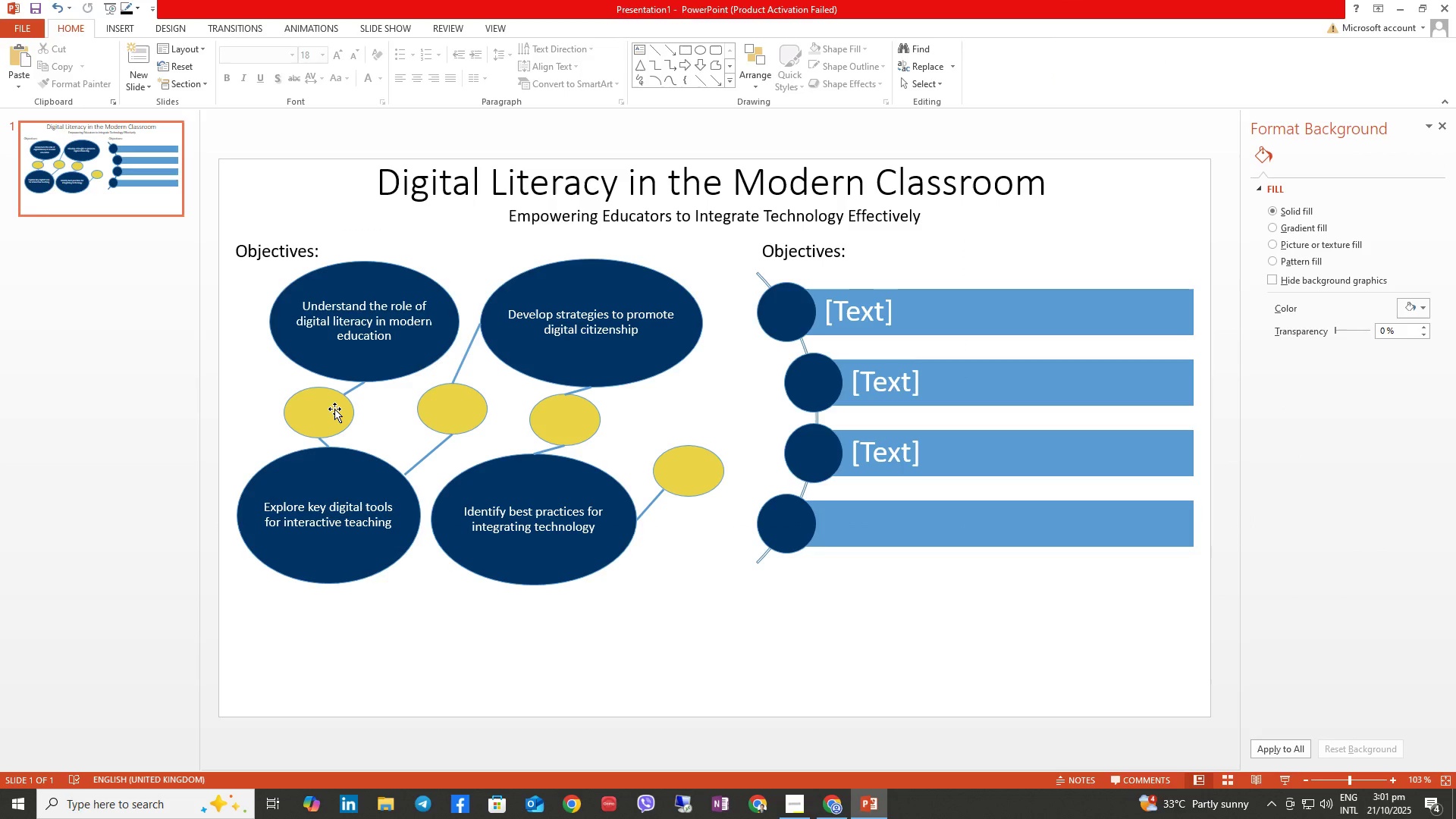 
wait(8.96)
 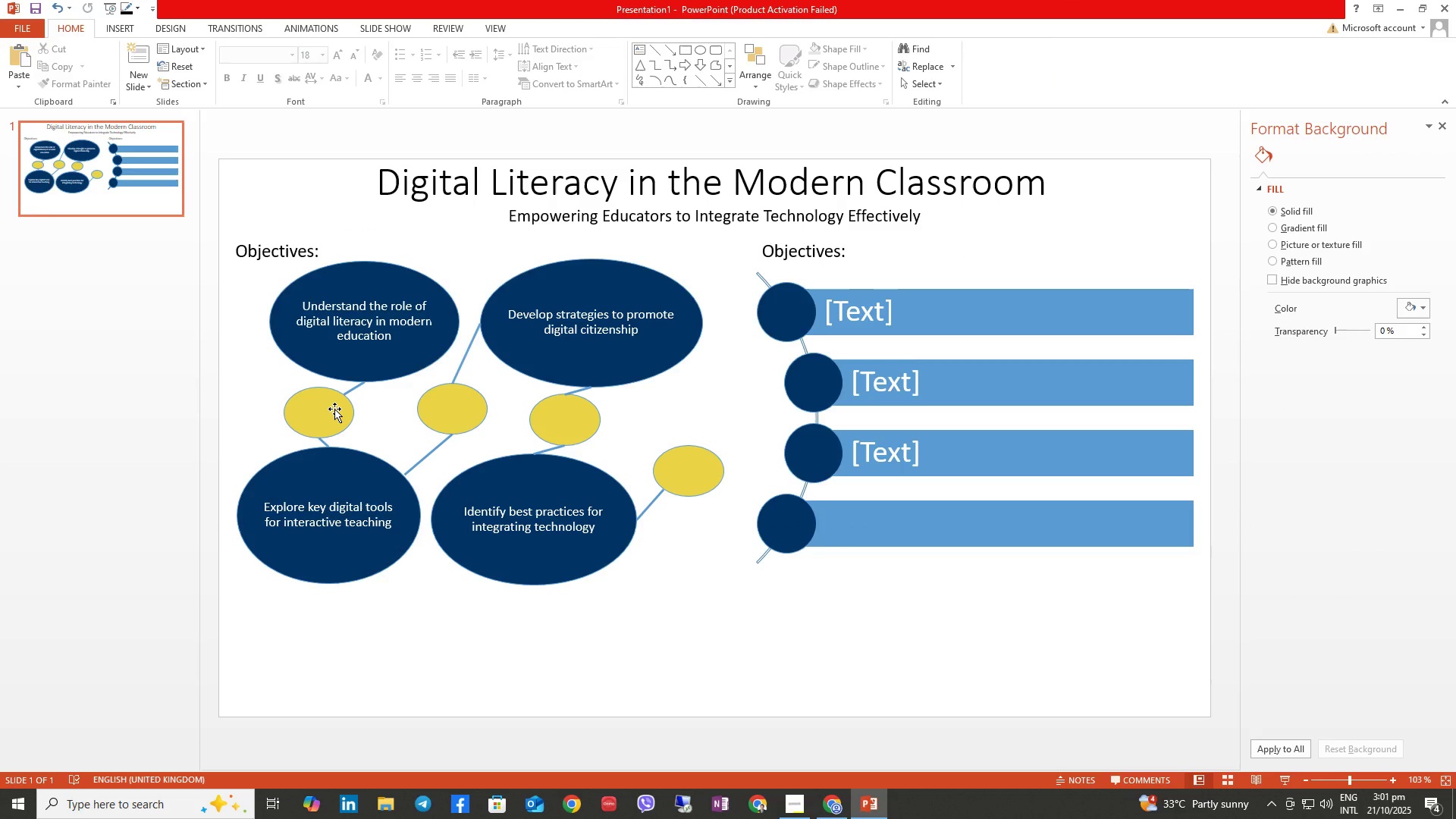 
left_click([577, 392])
 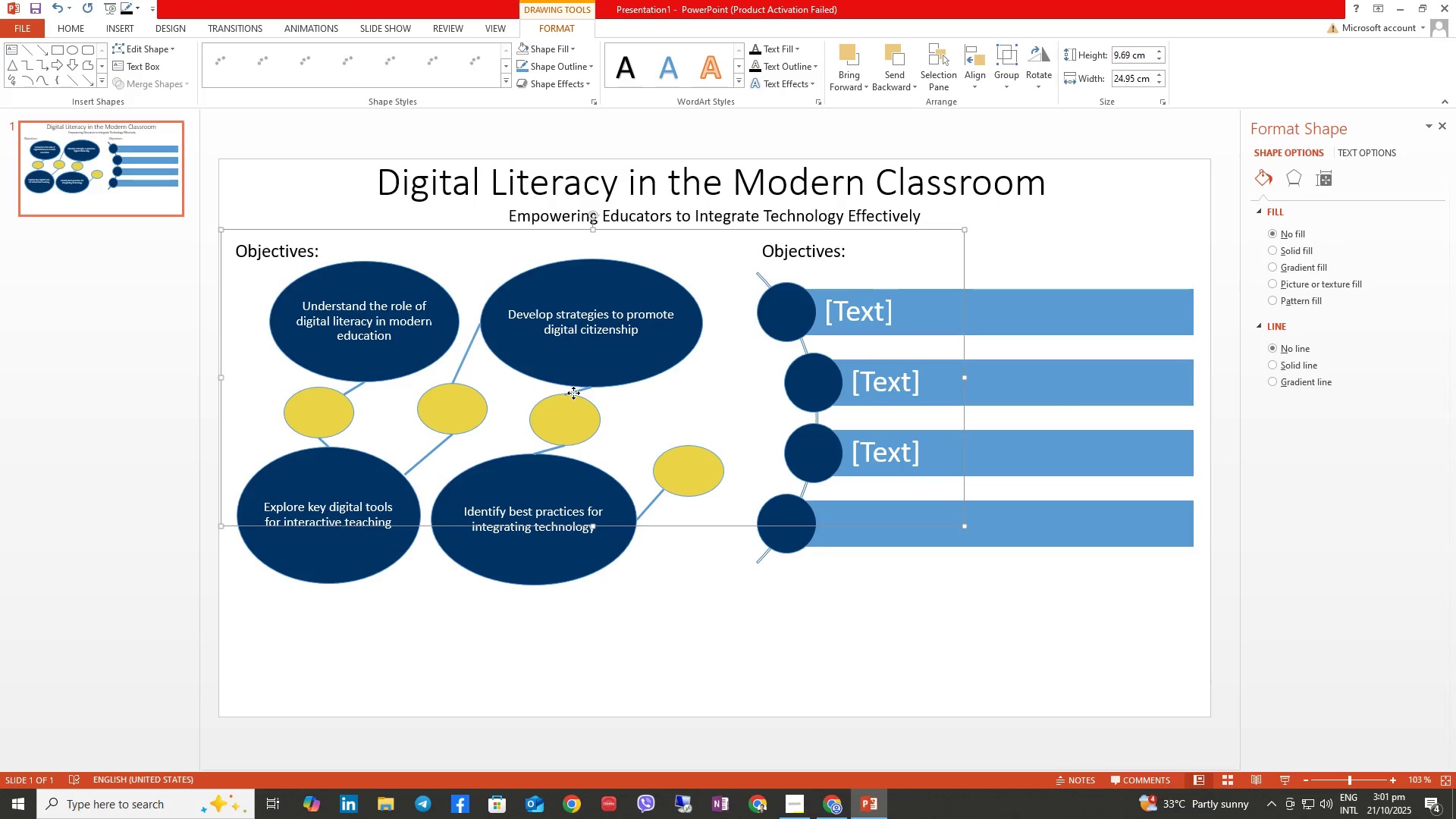 
left_click([573, 393])
 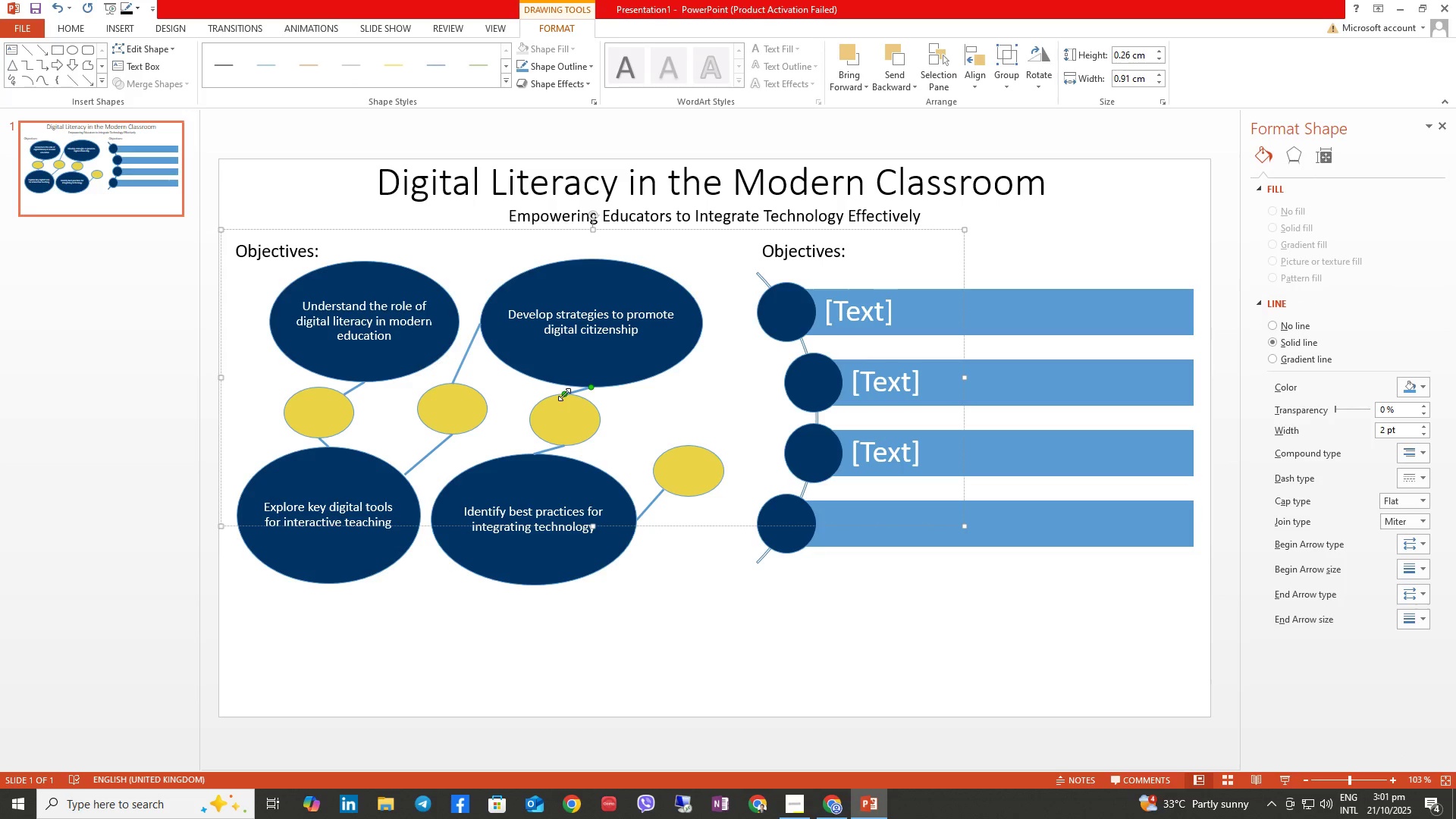 
left_click_drag(start_coordinate=[564, 394], to_coordinate=[587, 401])
 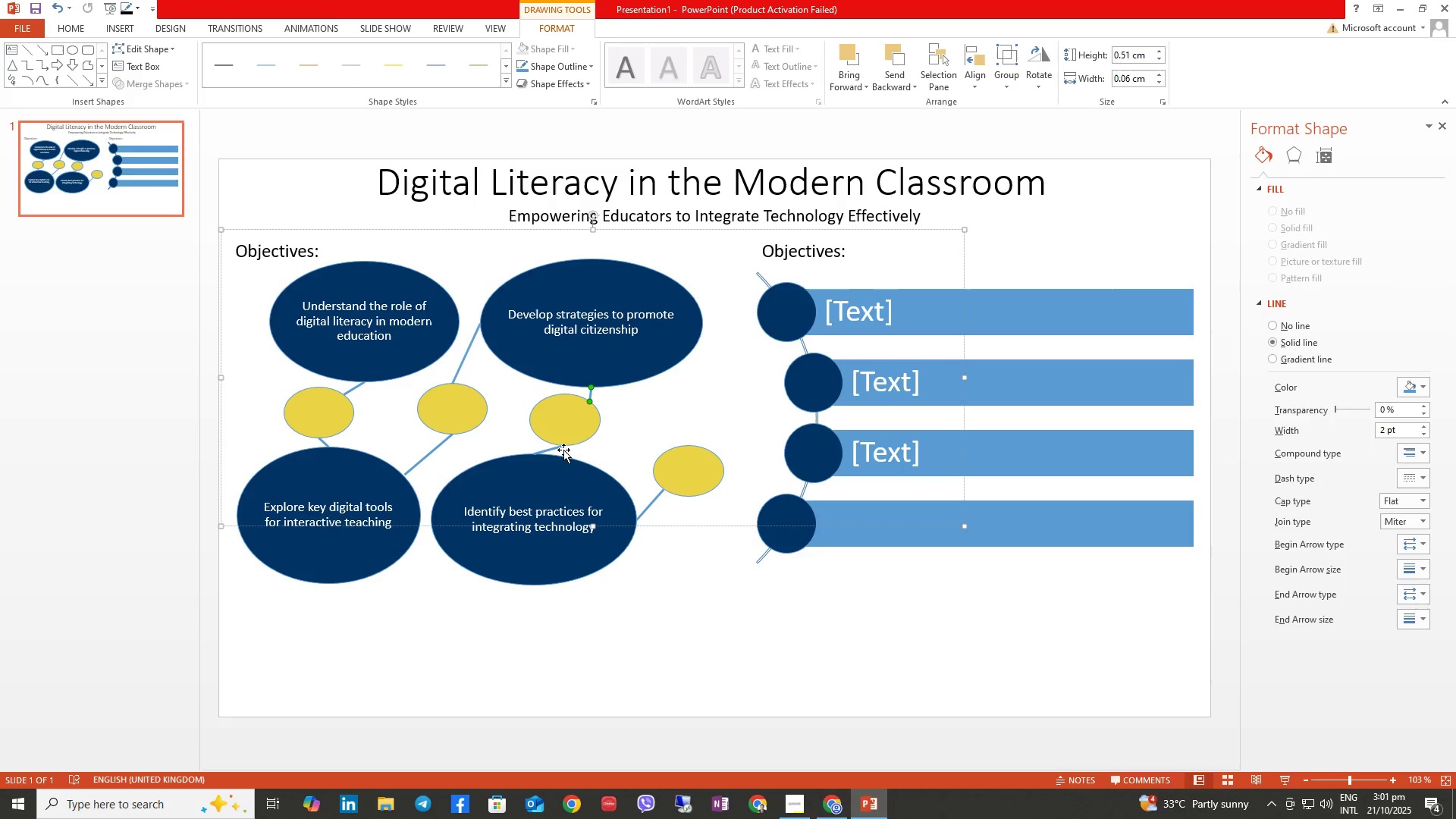 
left_click([561, 448])
 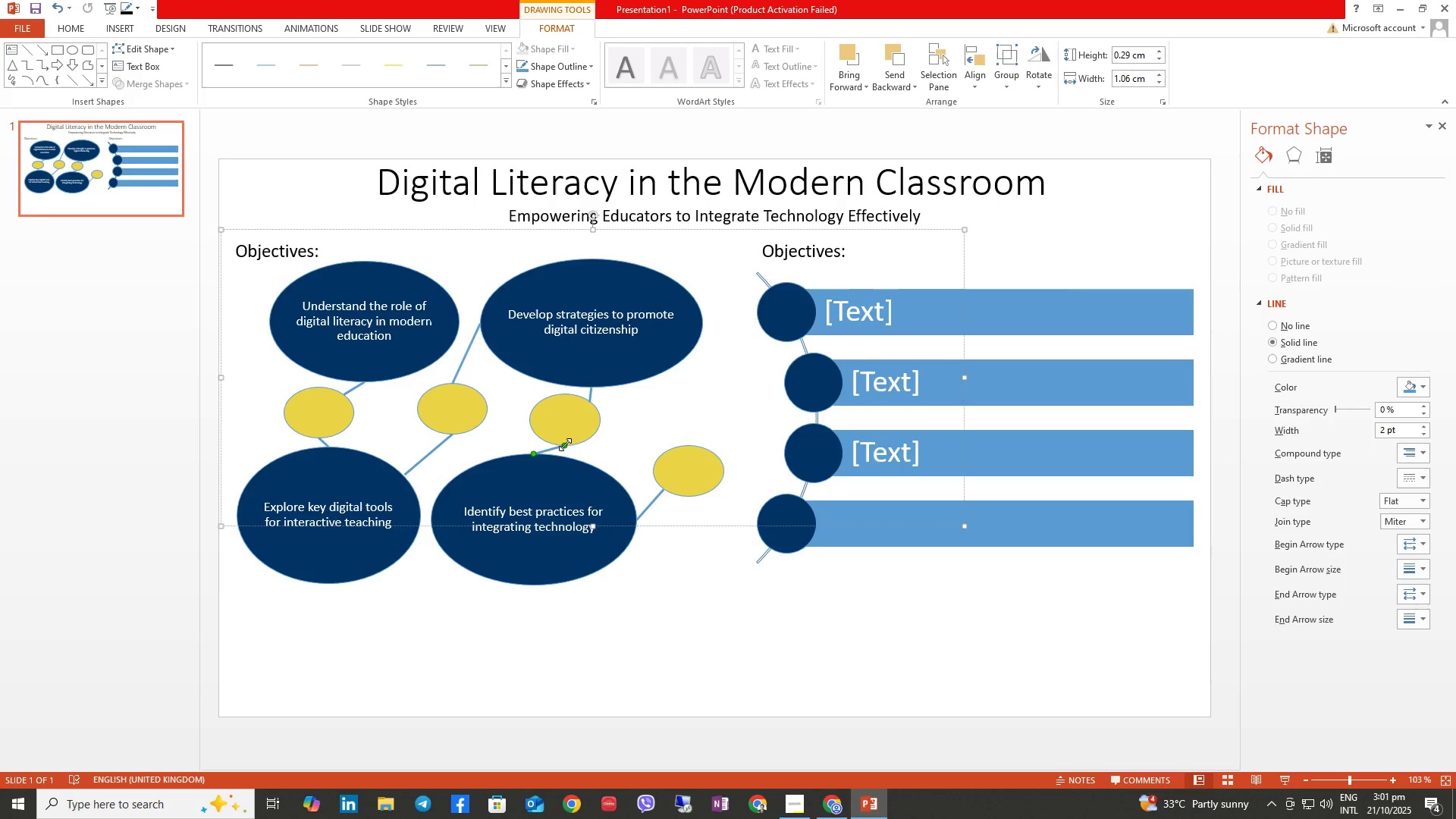 
left_click_drag(start_coordinate=[565, 444], to_coordinate=[538, 438])
 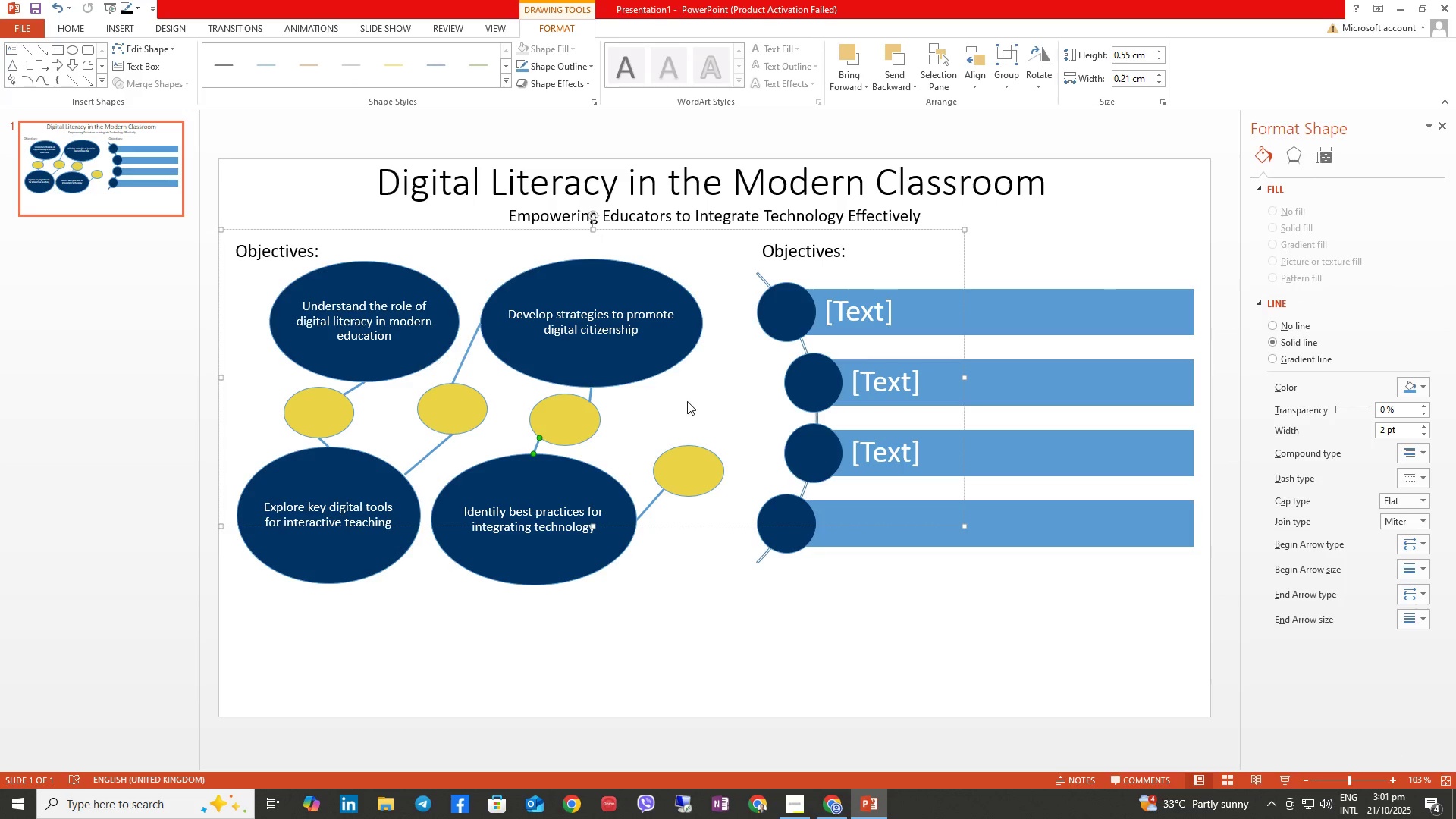 
left_click([689, 400])
 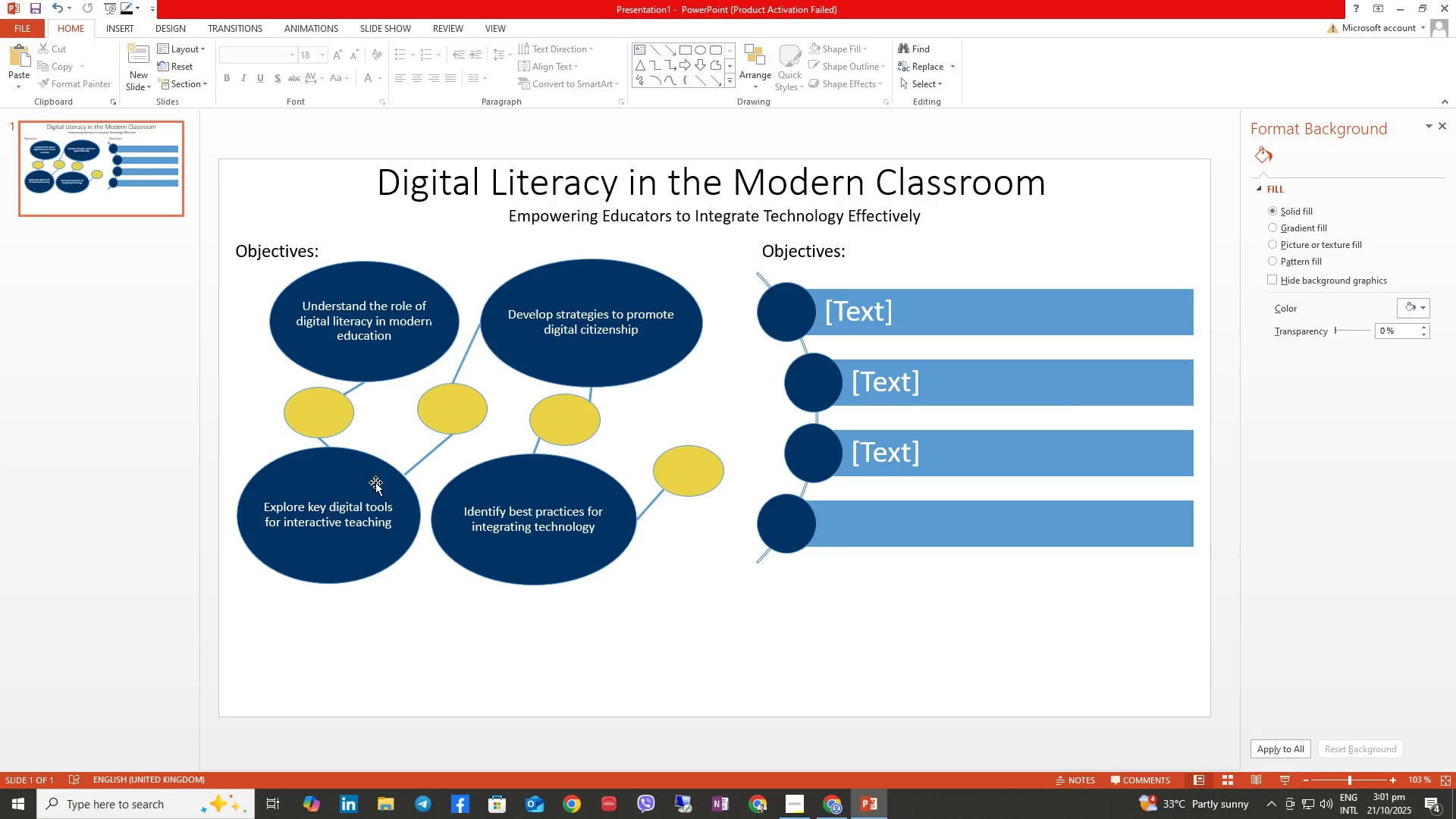 
wait(11.7)
 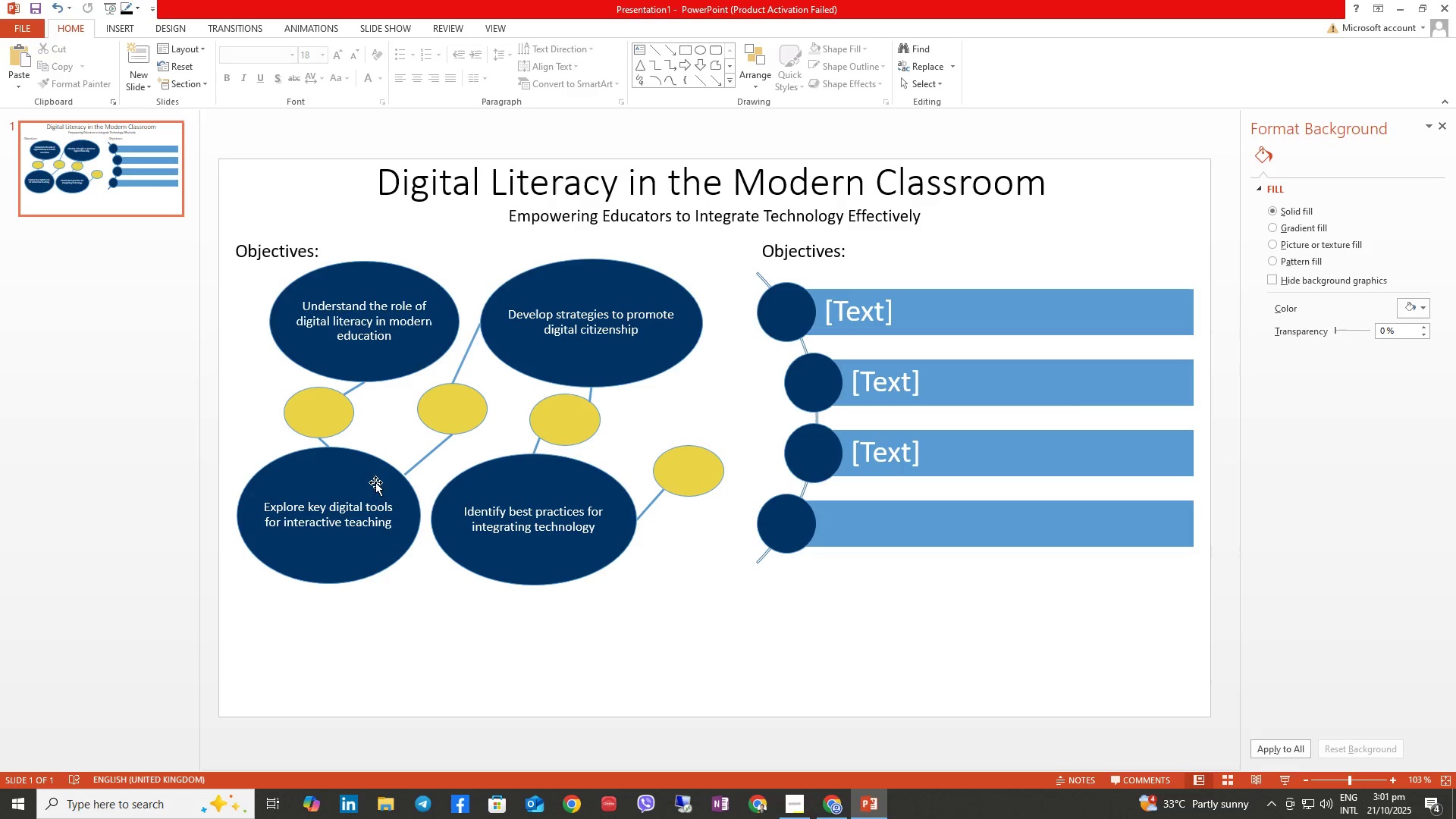 
left_click([645, 309])
 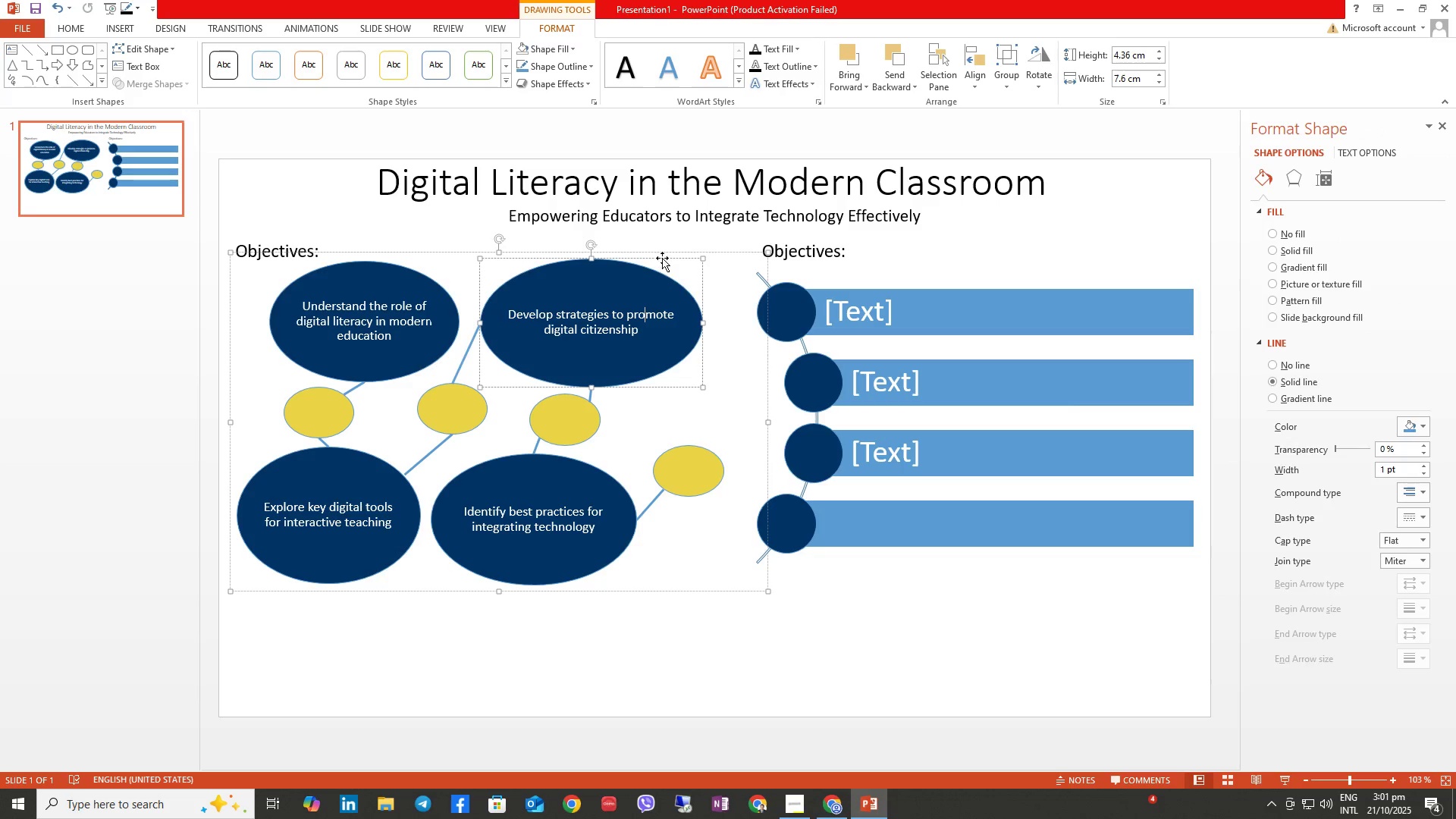 
left_click_drag(start_coordinate=[664, 259], to_coordinate=[713, 260])
 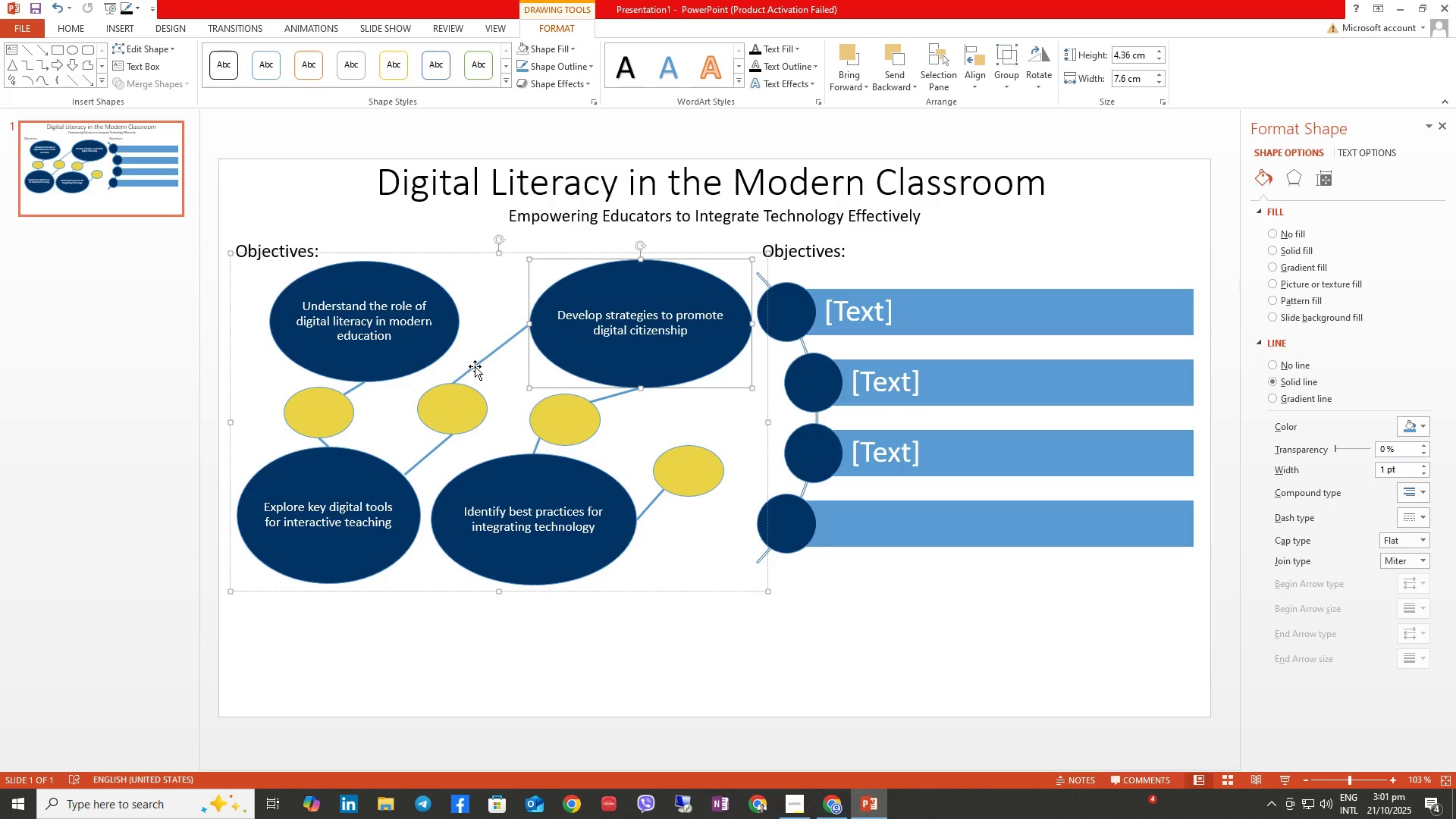 
left_click([384, 345])
 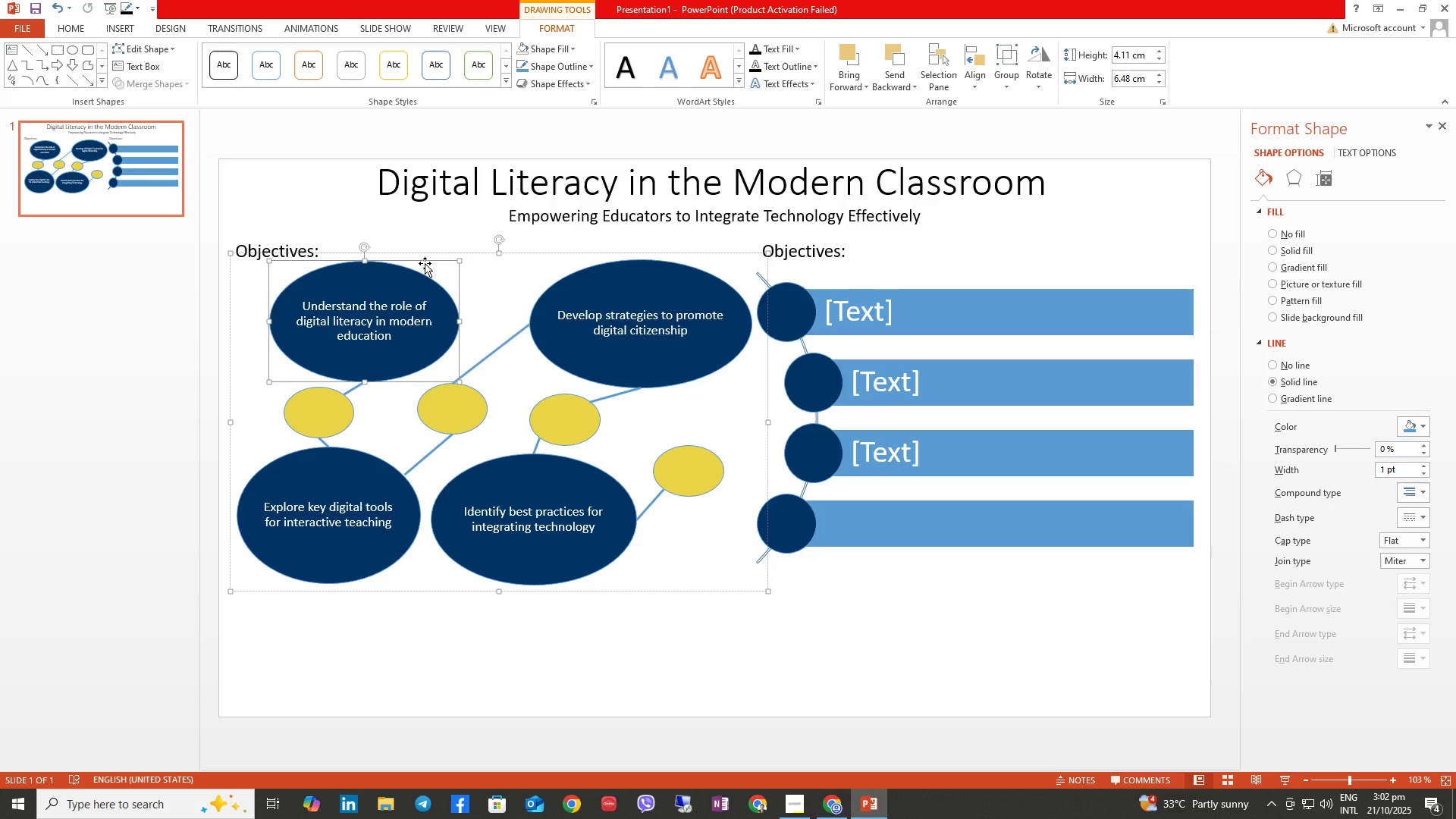 
left_click_drag(start_coordinate=[425, 262], to_coordinate=[396, 261])
 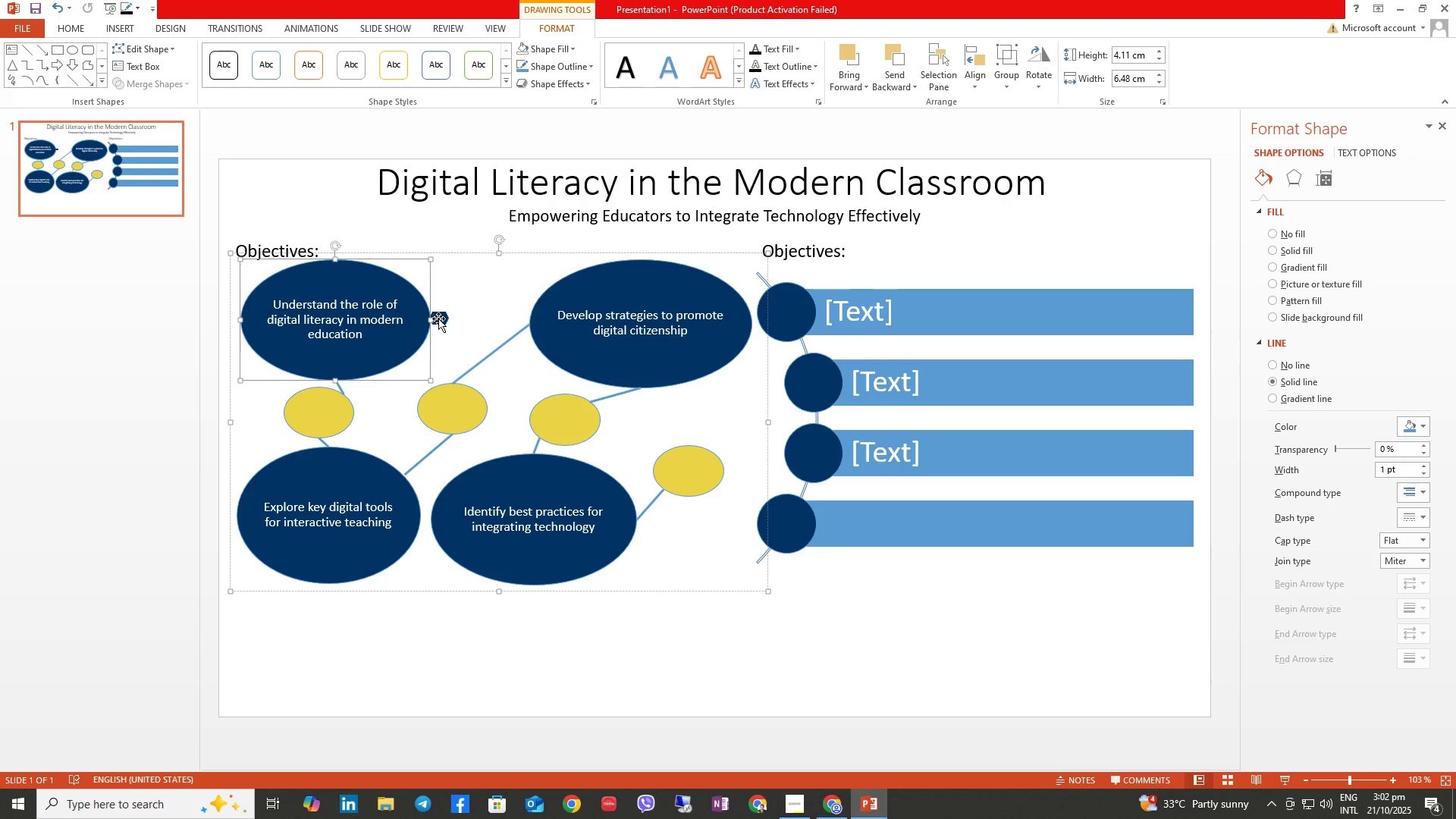 
left_click([438, 318])
 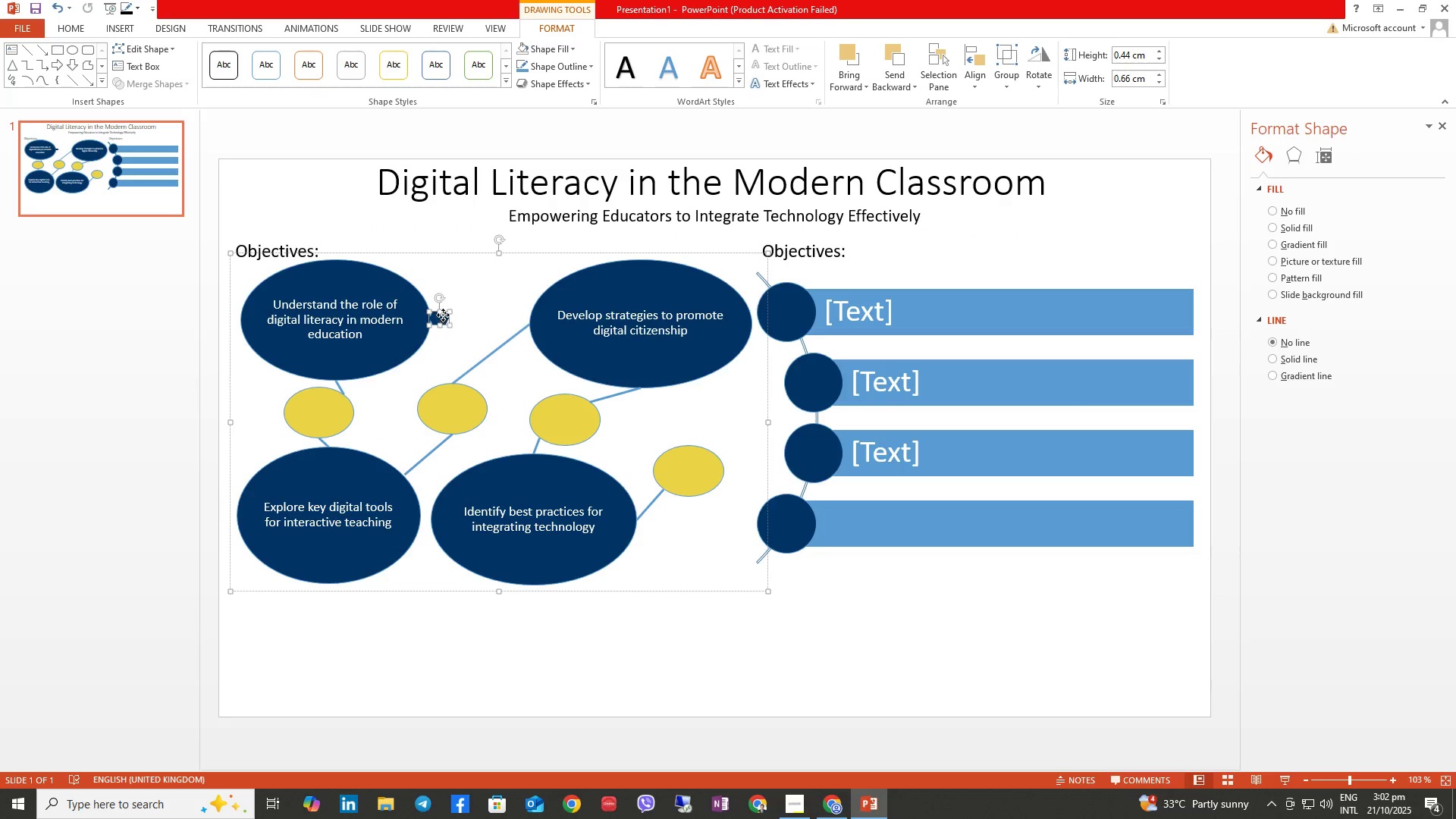 
right_click([443, 315])
 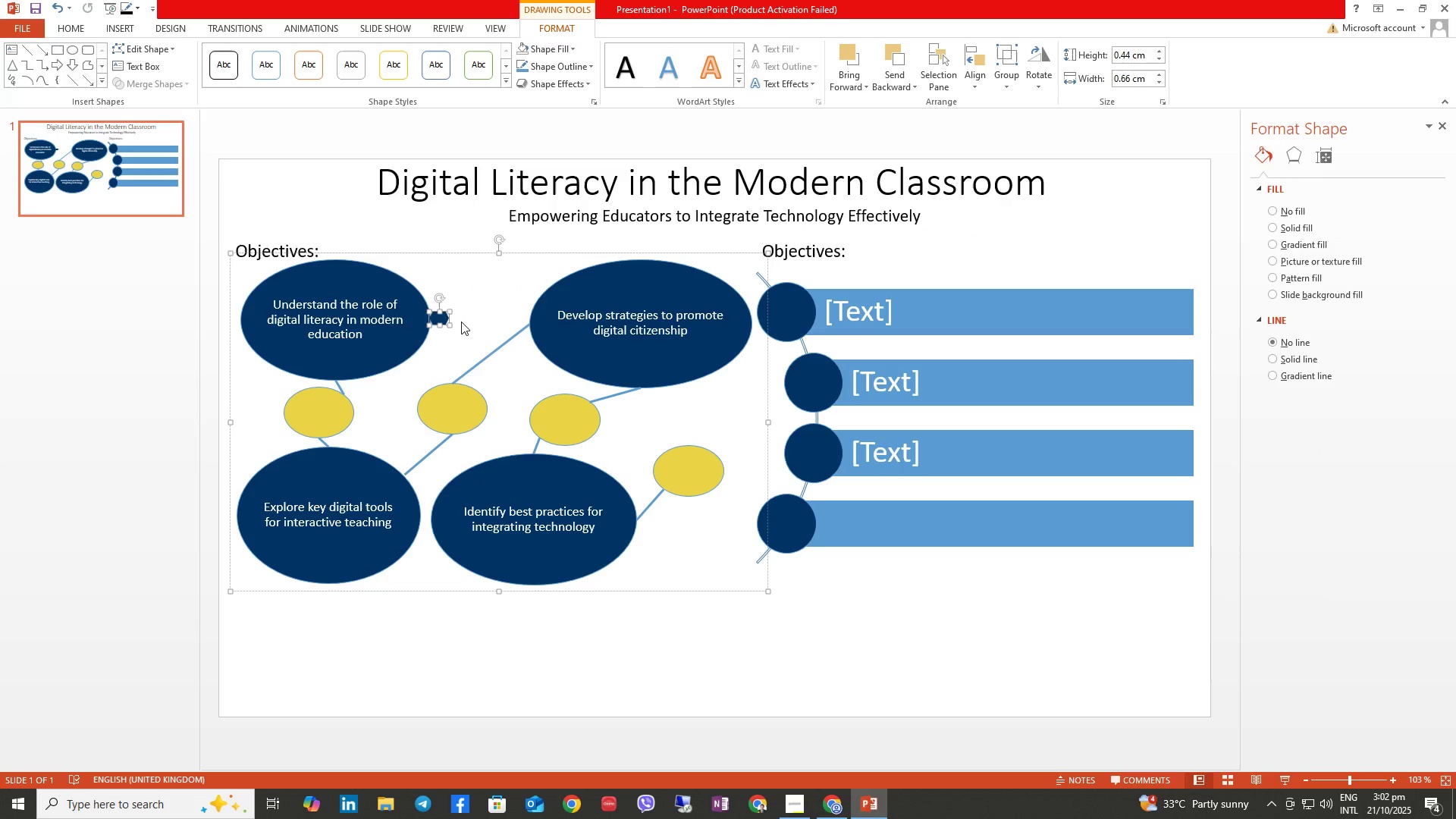 
double_click([397, 302])
 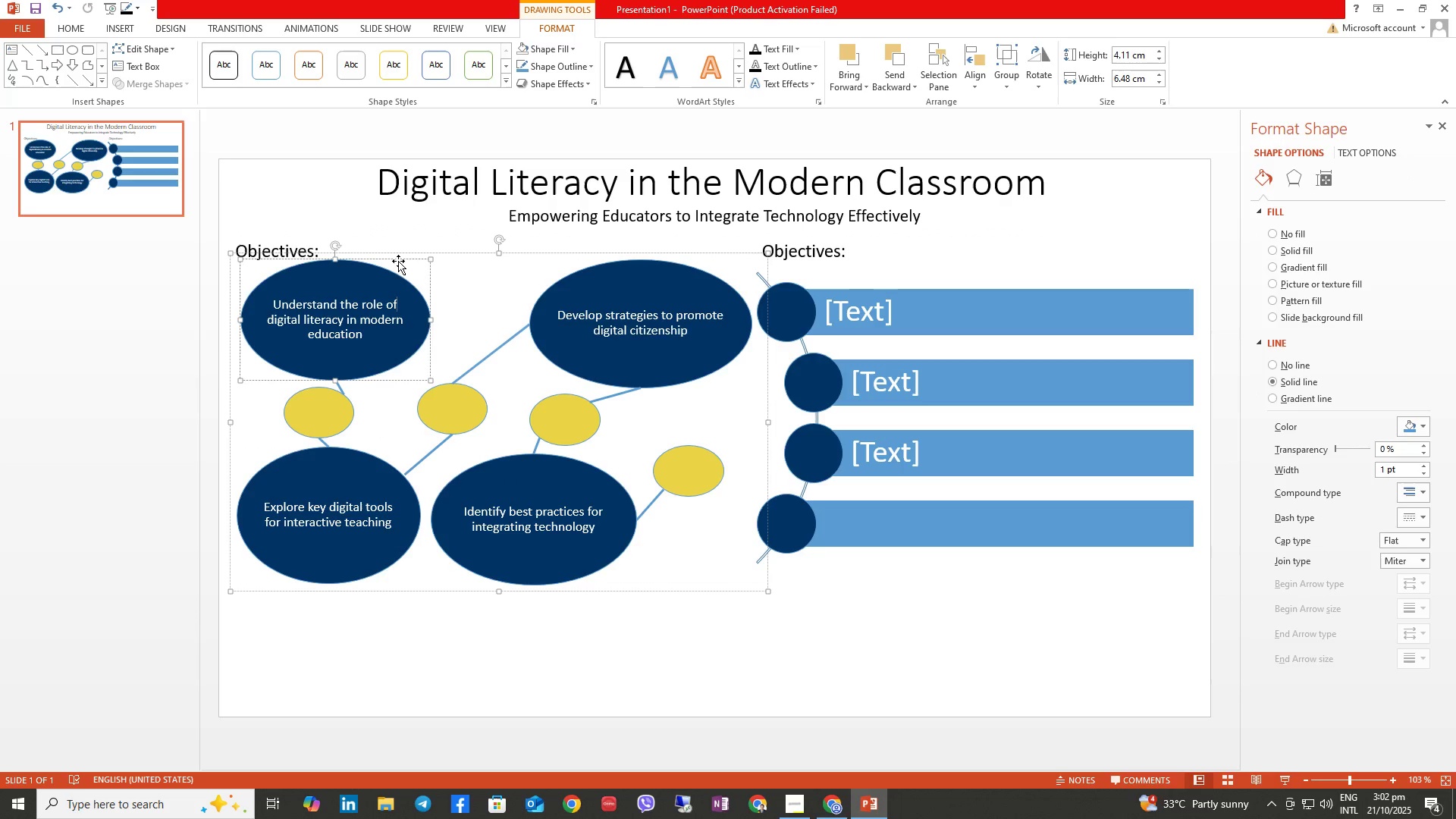 
left_click_drag(start_coordinate=[398, 261], to_coordinate=[419, 250])
 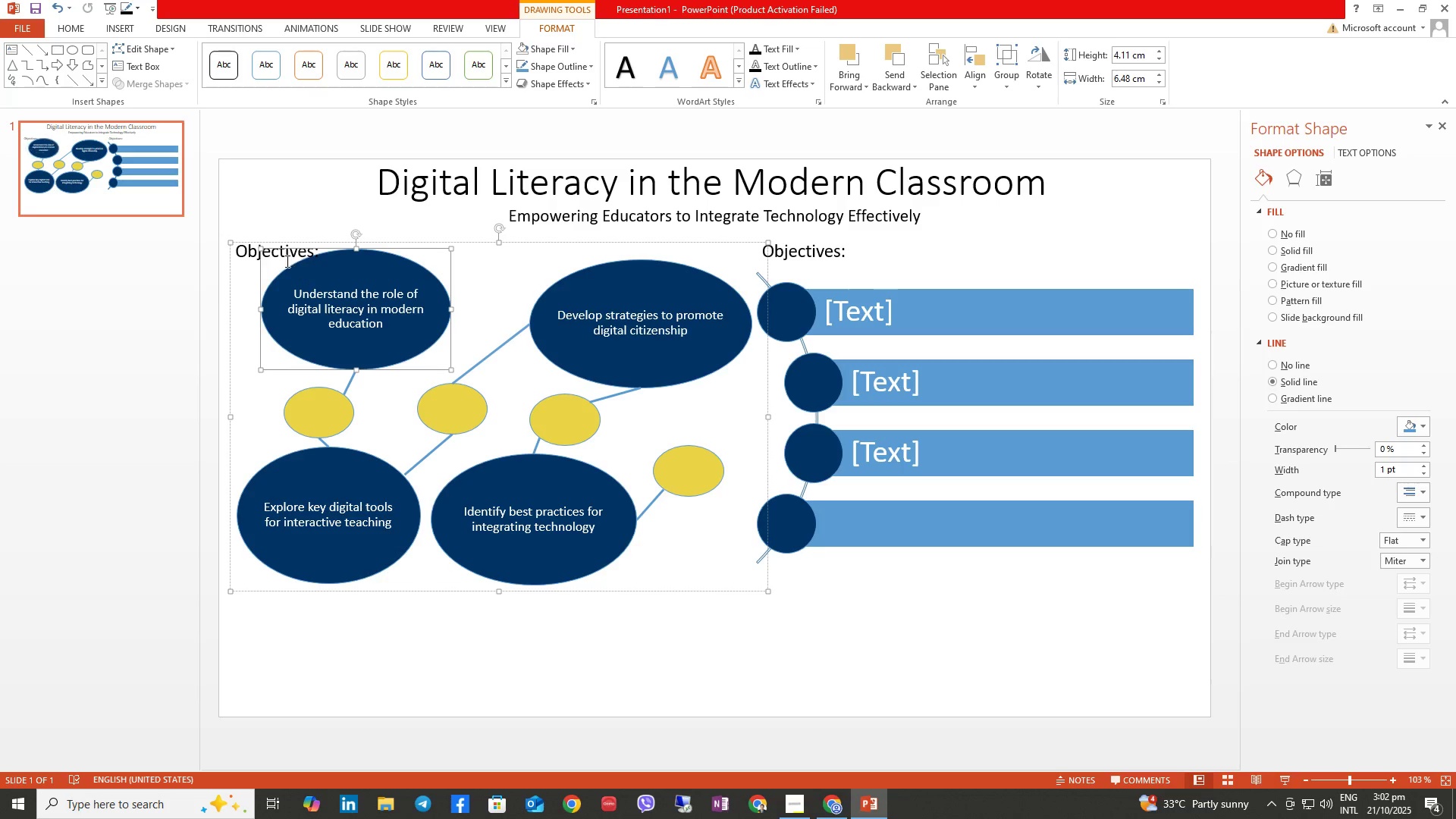 
left_click([286, 261])
 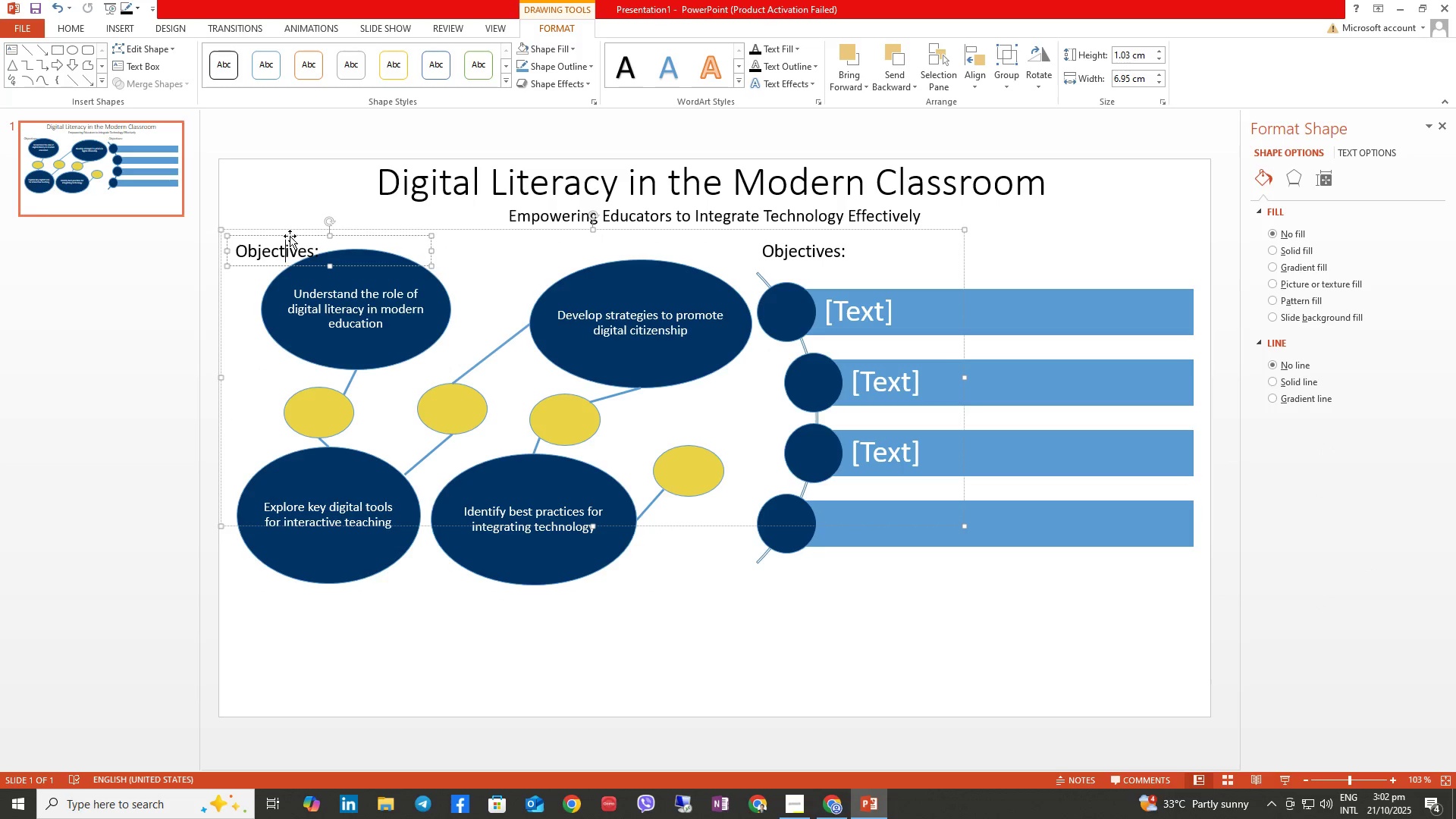 
left_click_drag(start_coordinate=[290, 236], to_coordinate=[293, 223])
 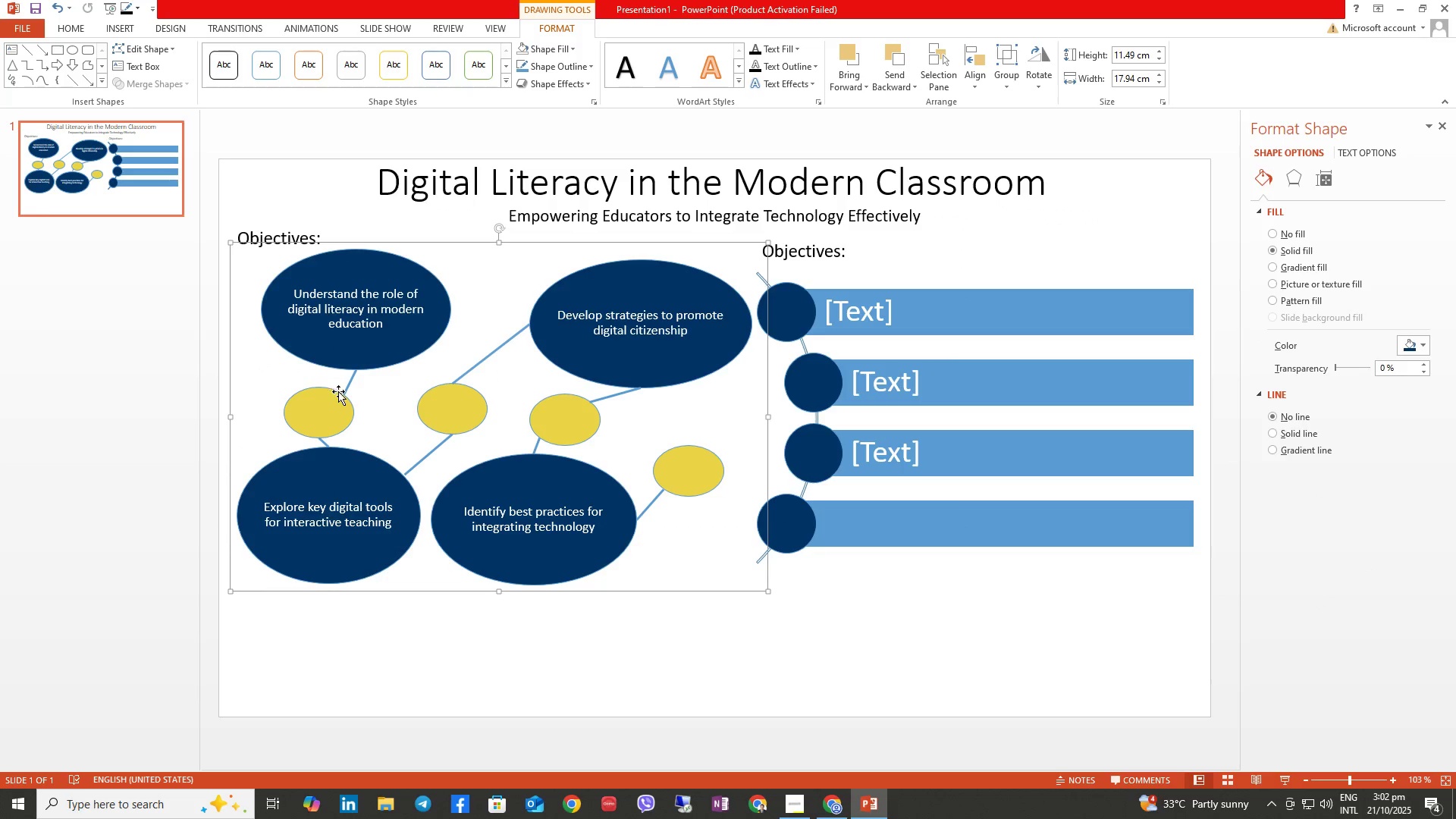 
left_click([347, 389])
 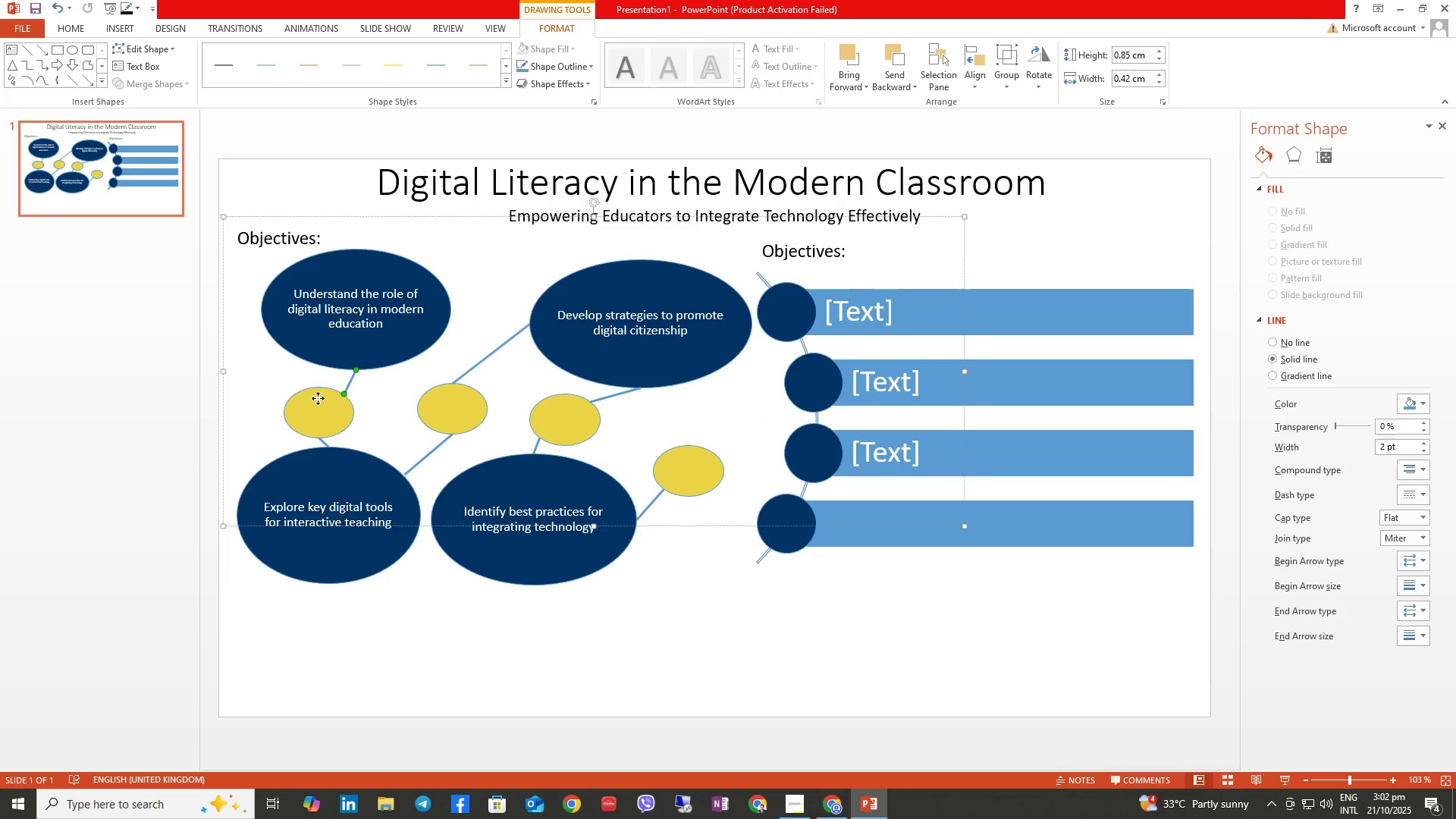 
double_click([323, 394])
 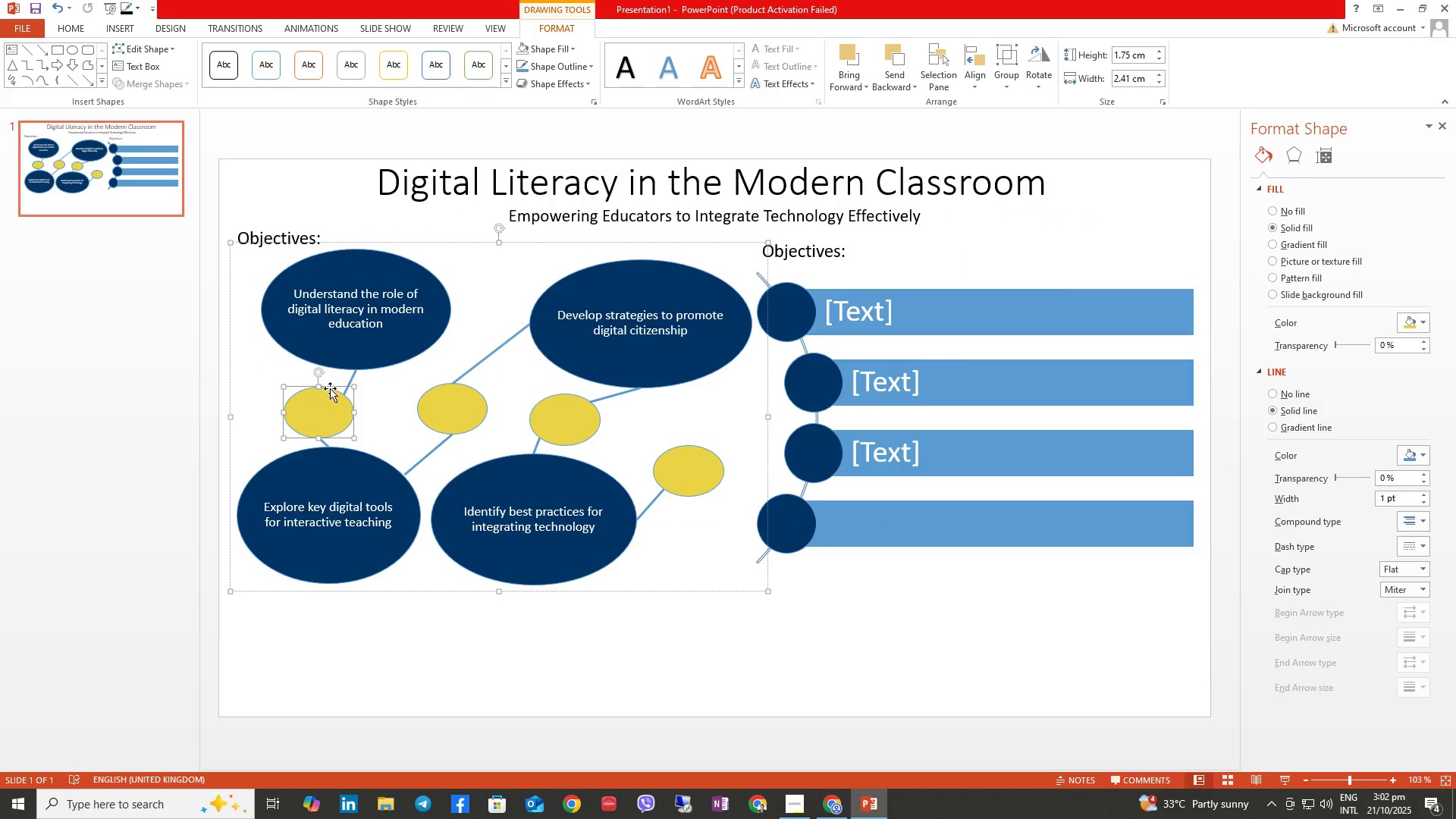 
left_click_drag(start_coordinate=[330, 388], to_coordinate=[355, 384])
 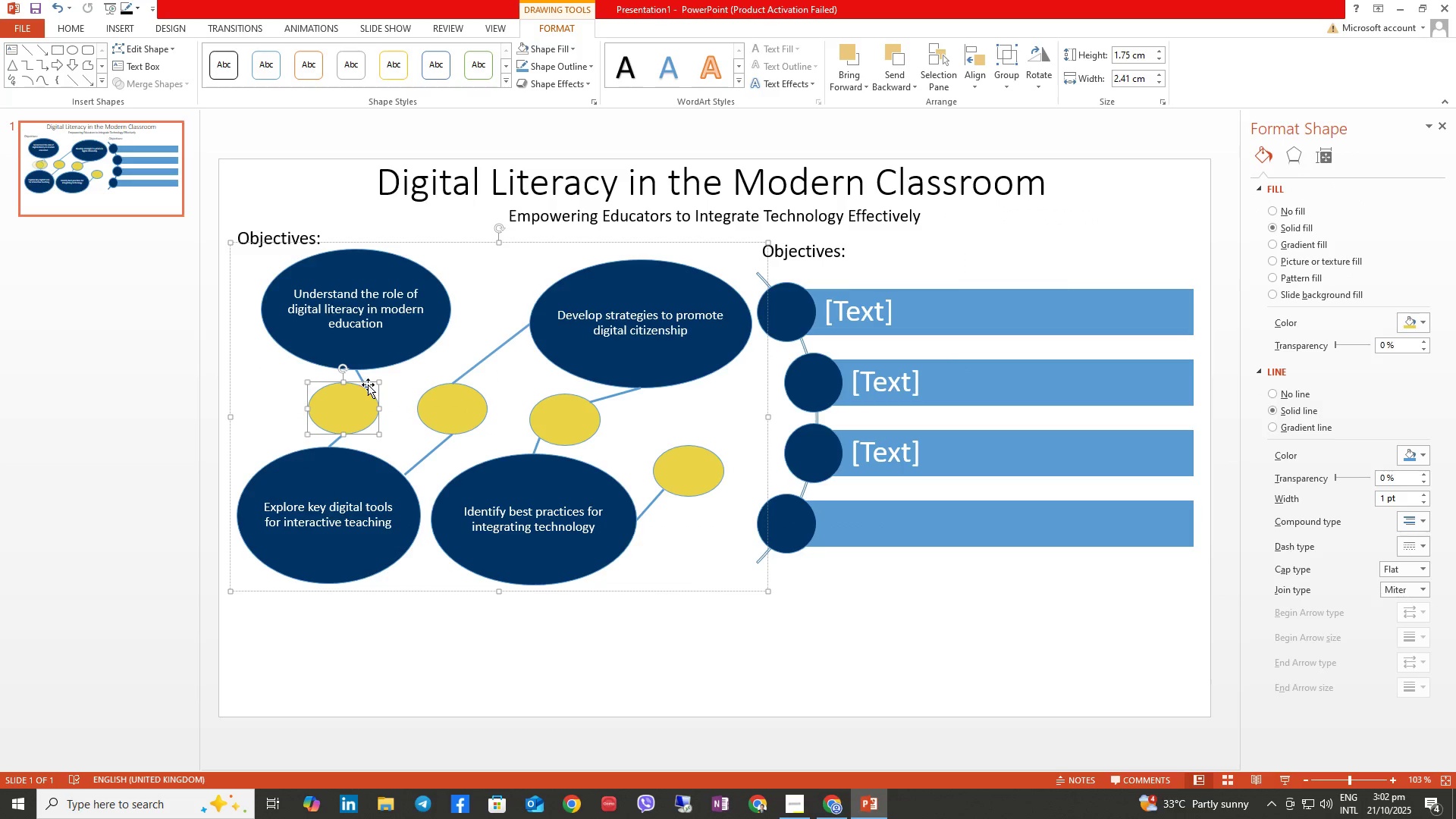 
left_click([368, 384])
 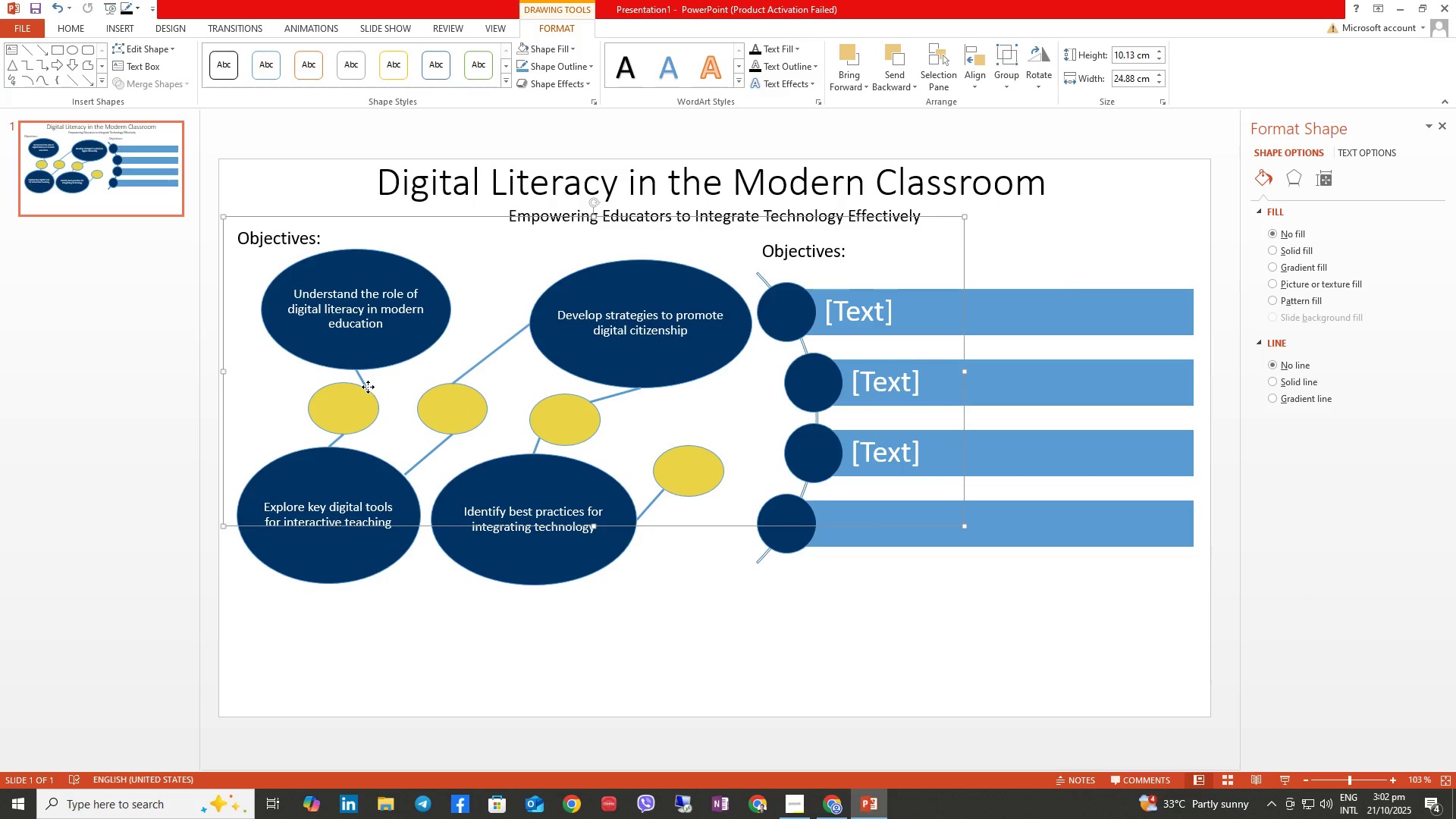 
left_click([368, 387])
 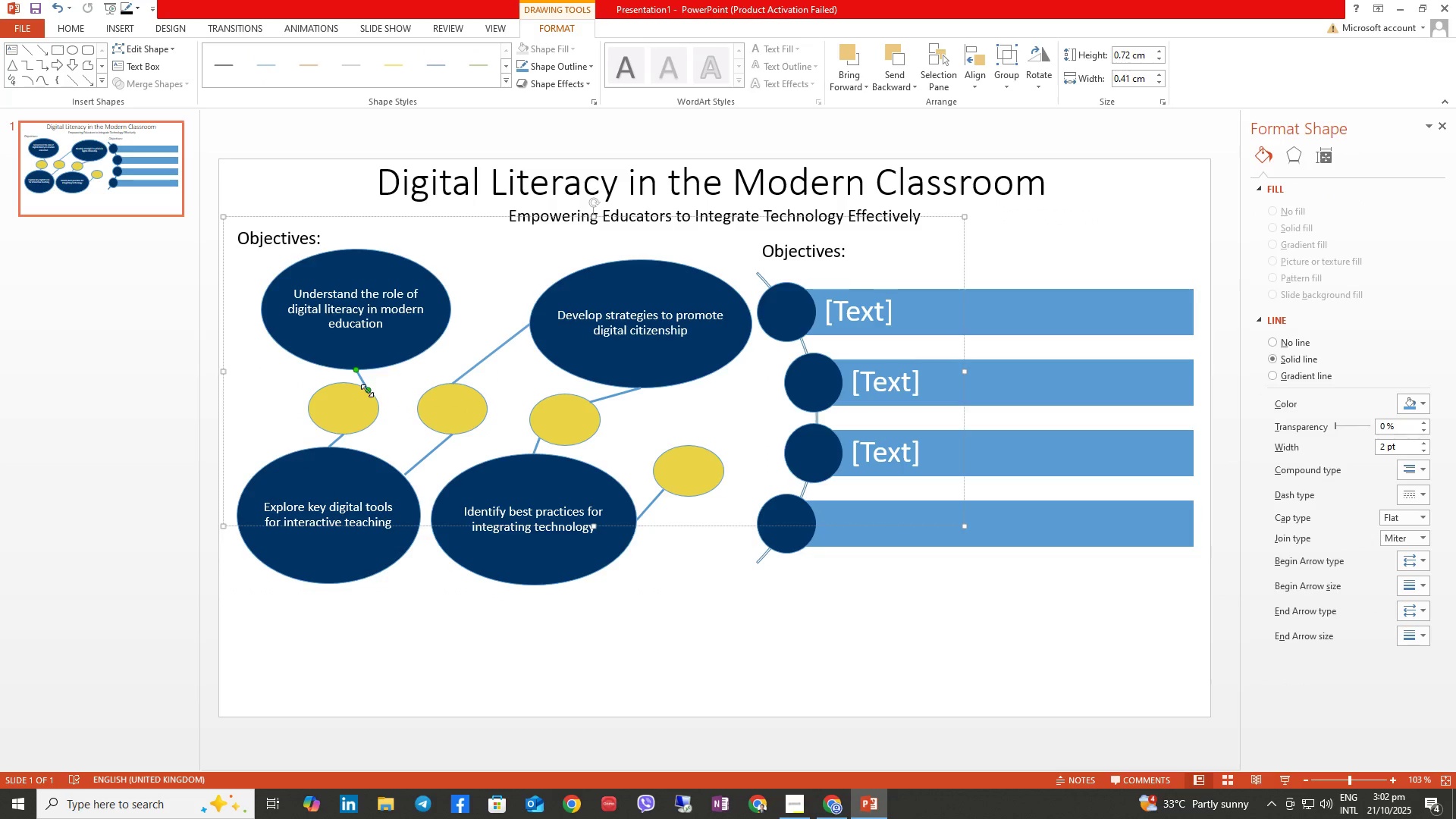 
left_click_drag(start_coordinate=[367, 391], to_coordinate=[346, 388])
 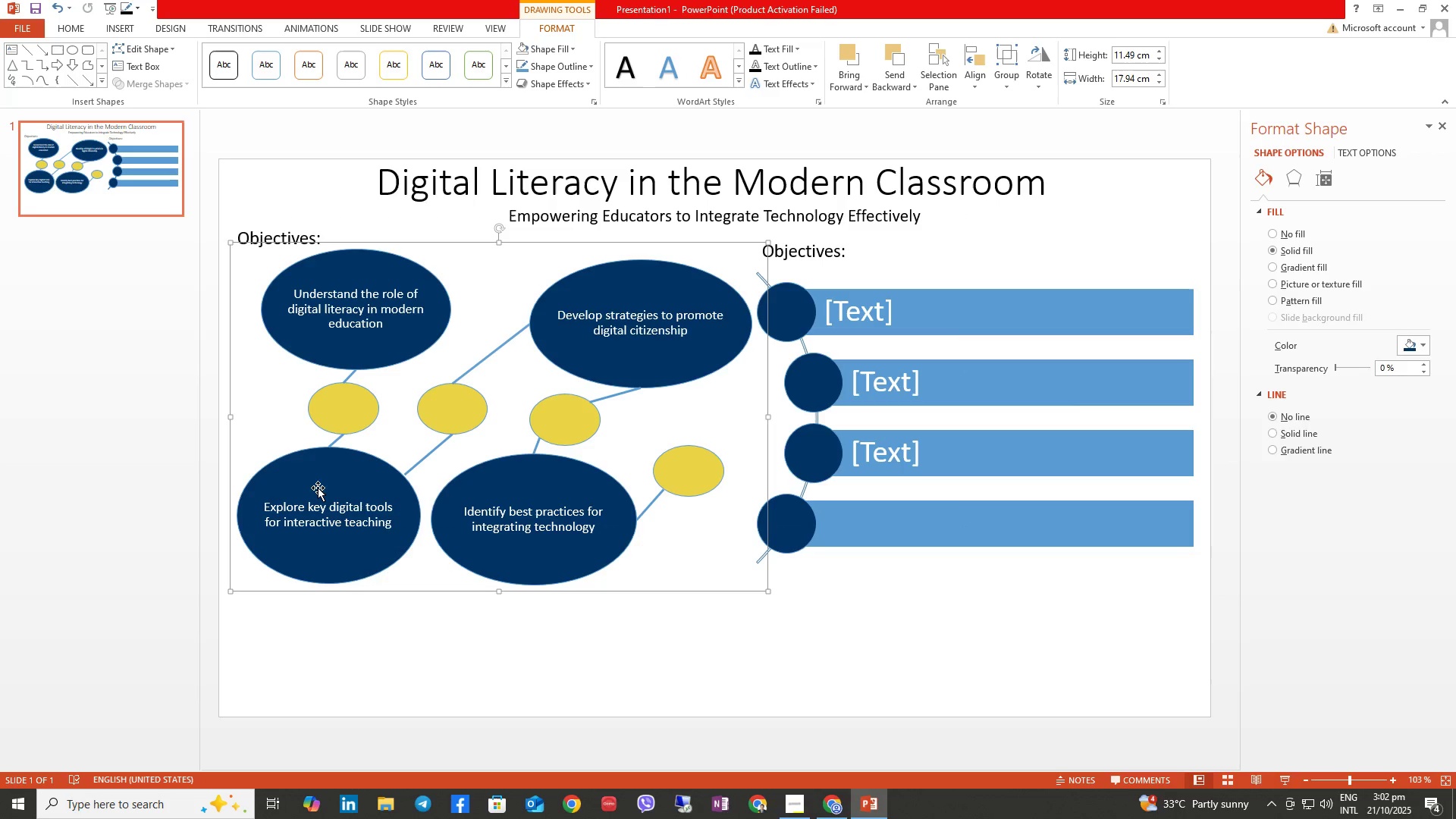 
left_click([344, 458])
 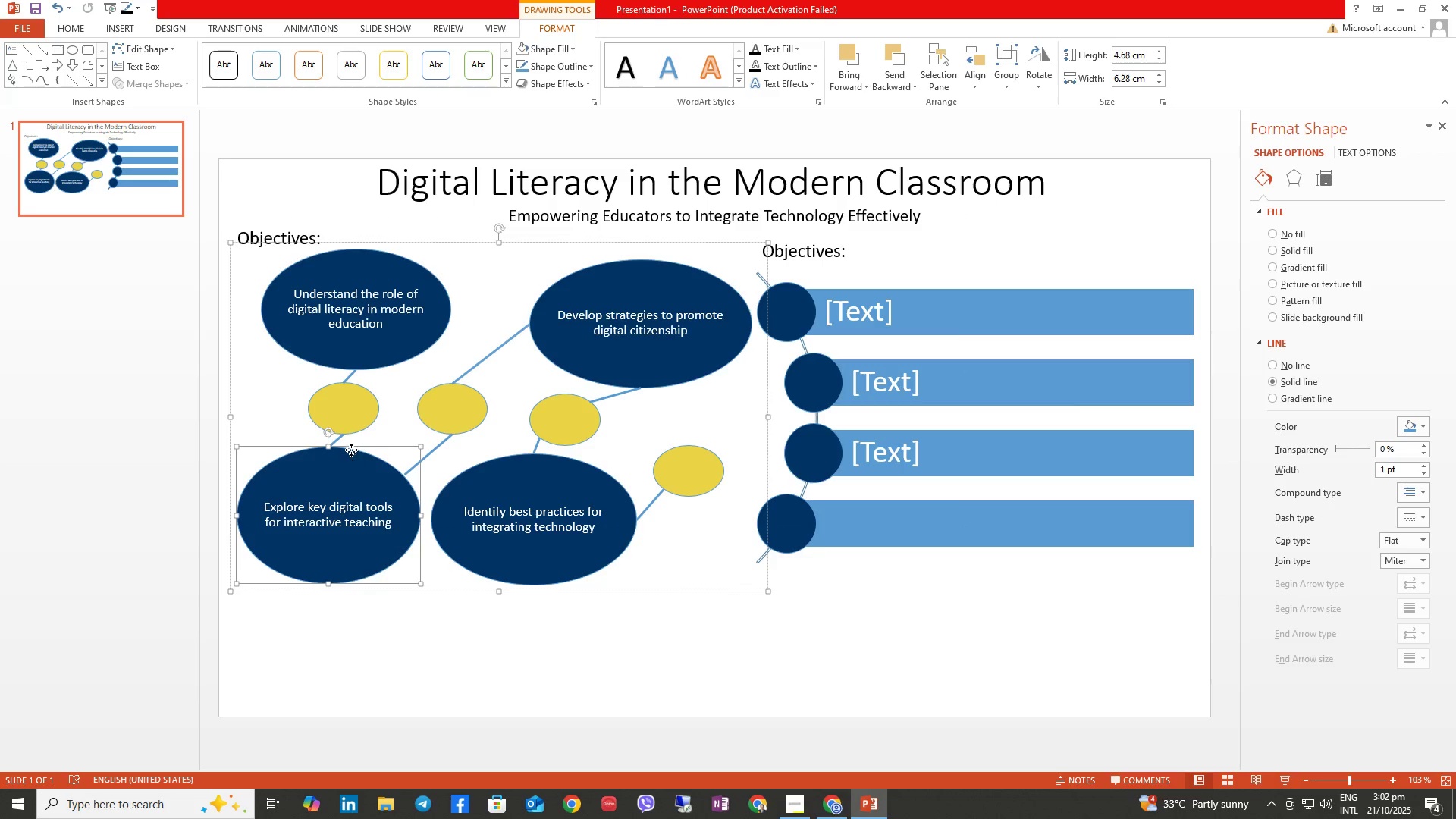 
left_click_drag(start_coordinate=[351, 450], to_coordinate=[367, 457])
 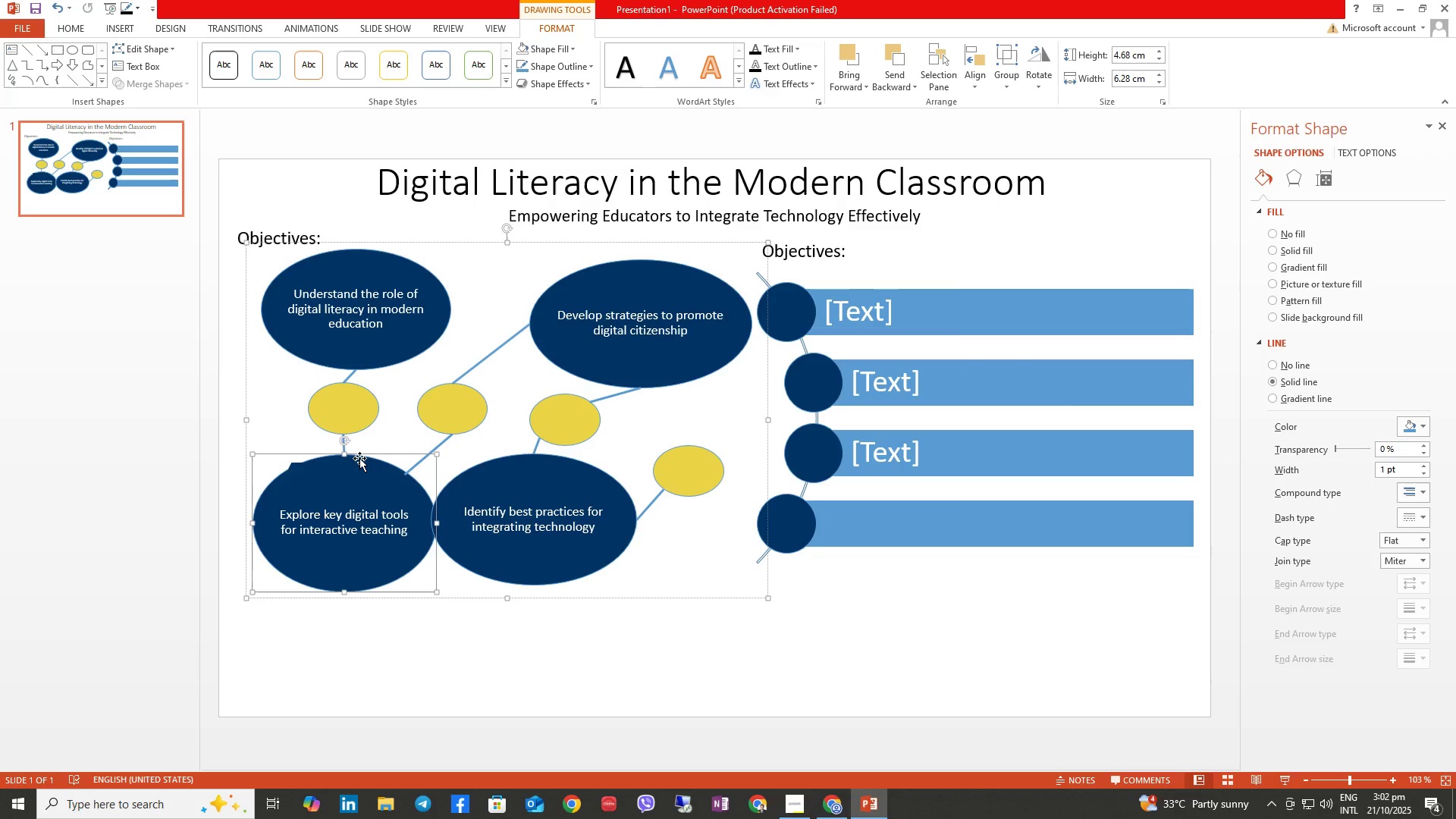 
left_click_drag(start_coordinate=[363, 458], to_coordinate=[391, 505])
 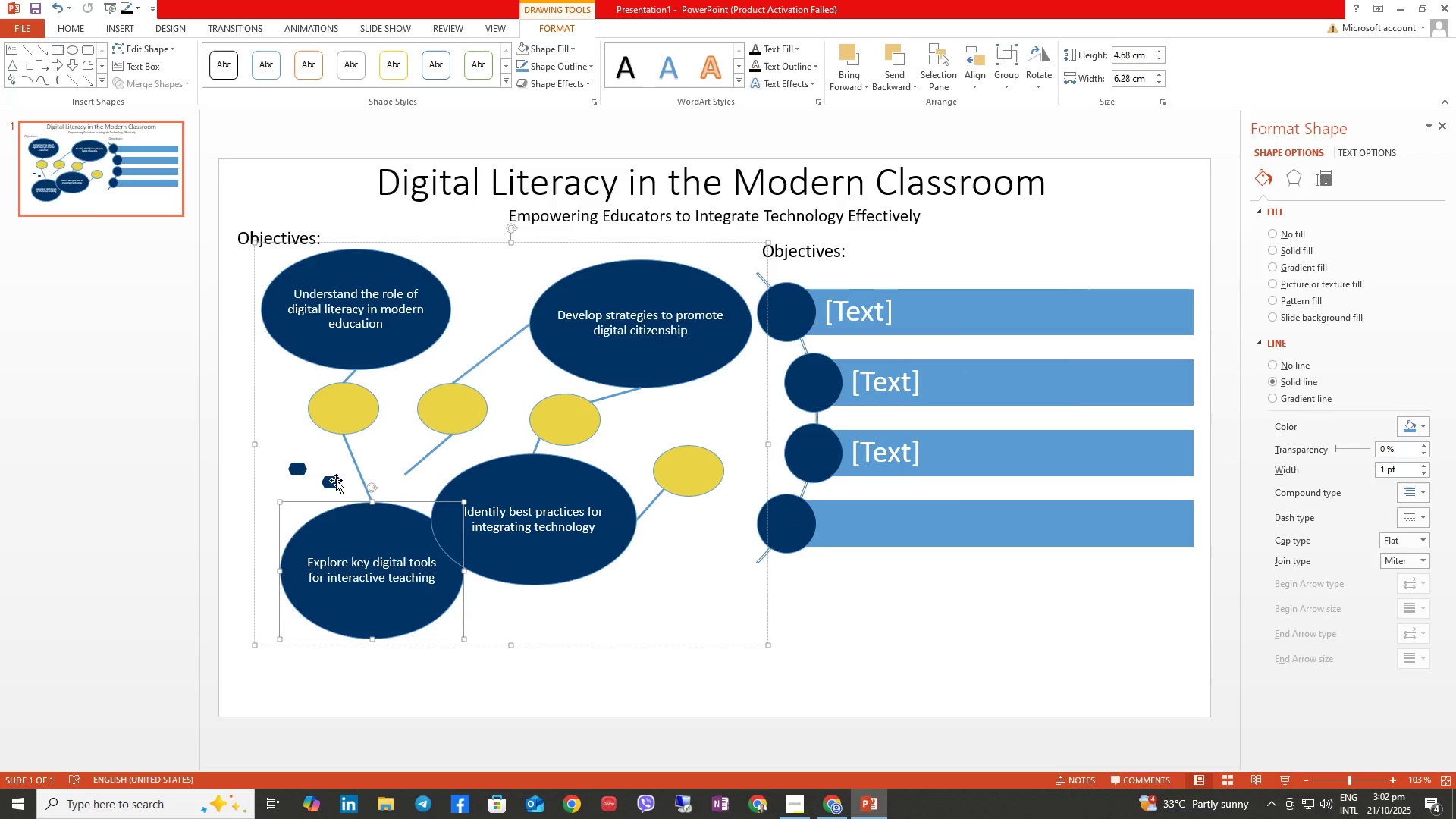 
left_click([336, 480])
 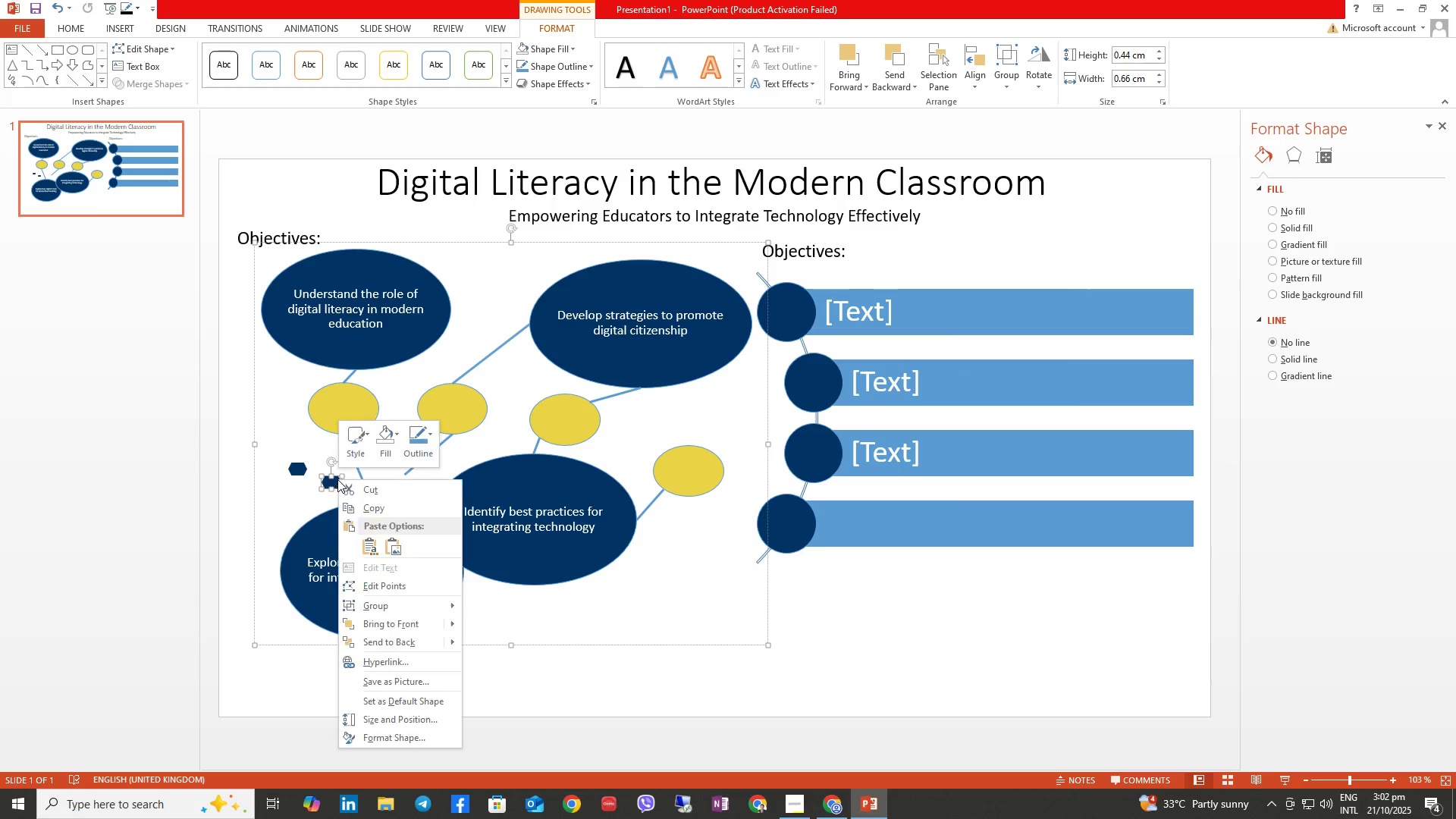 
right_click([337, 479])
 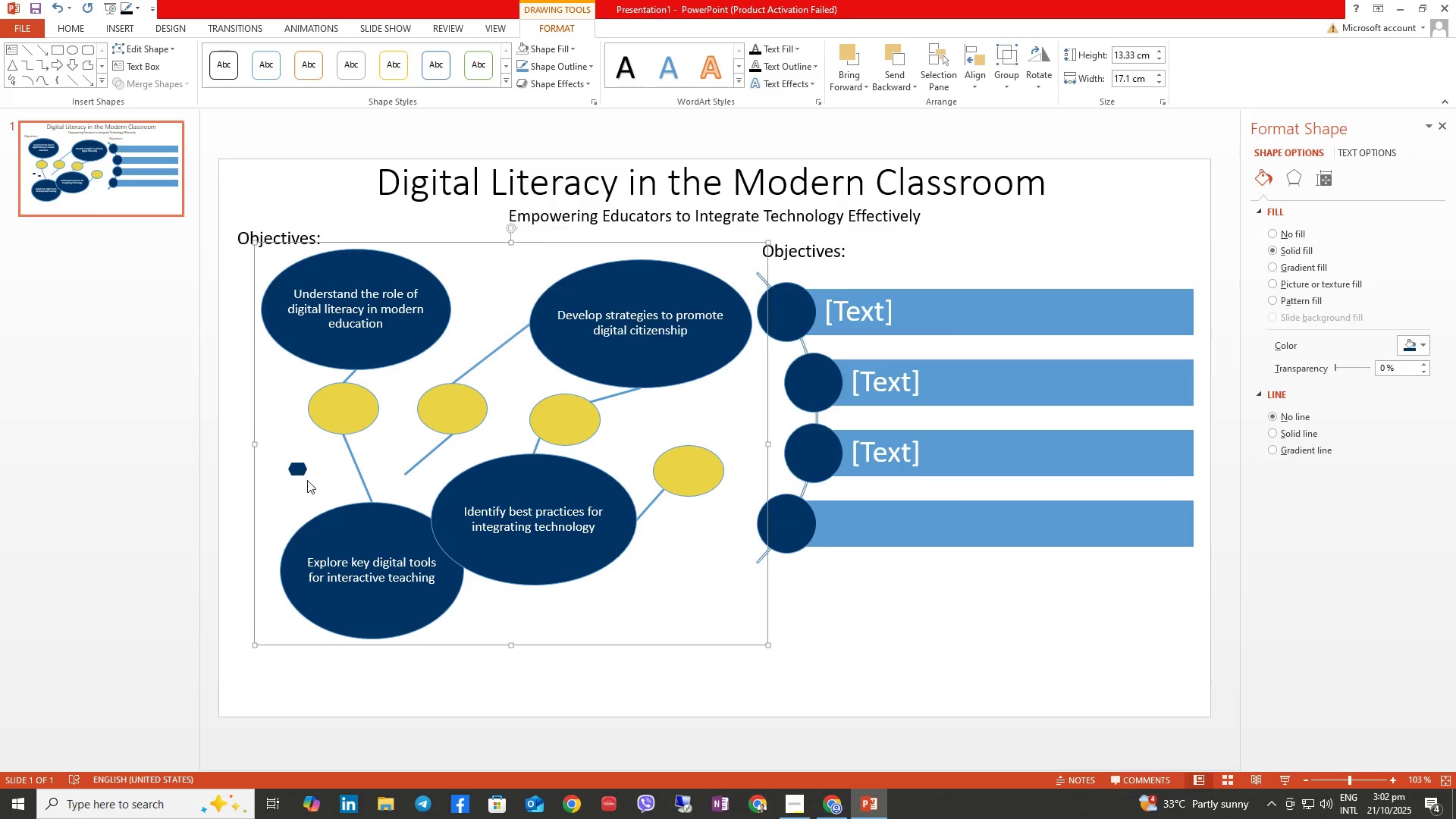 
left_click([302, 464])
 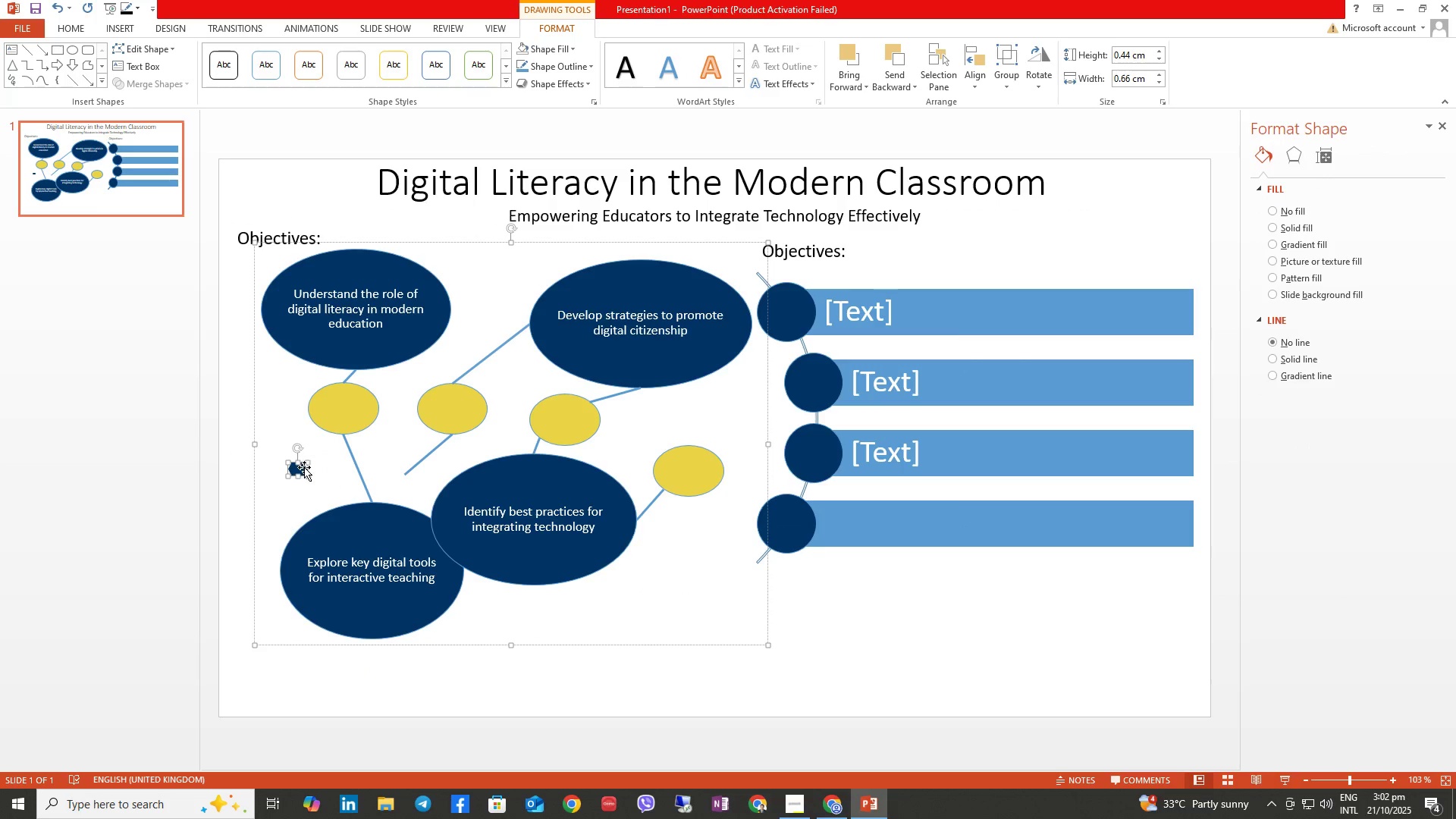 
right_click([304, 467])
 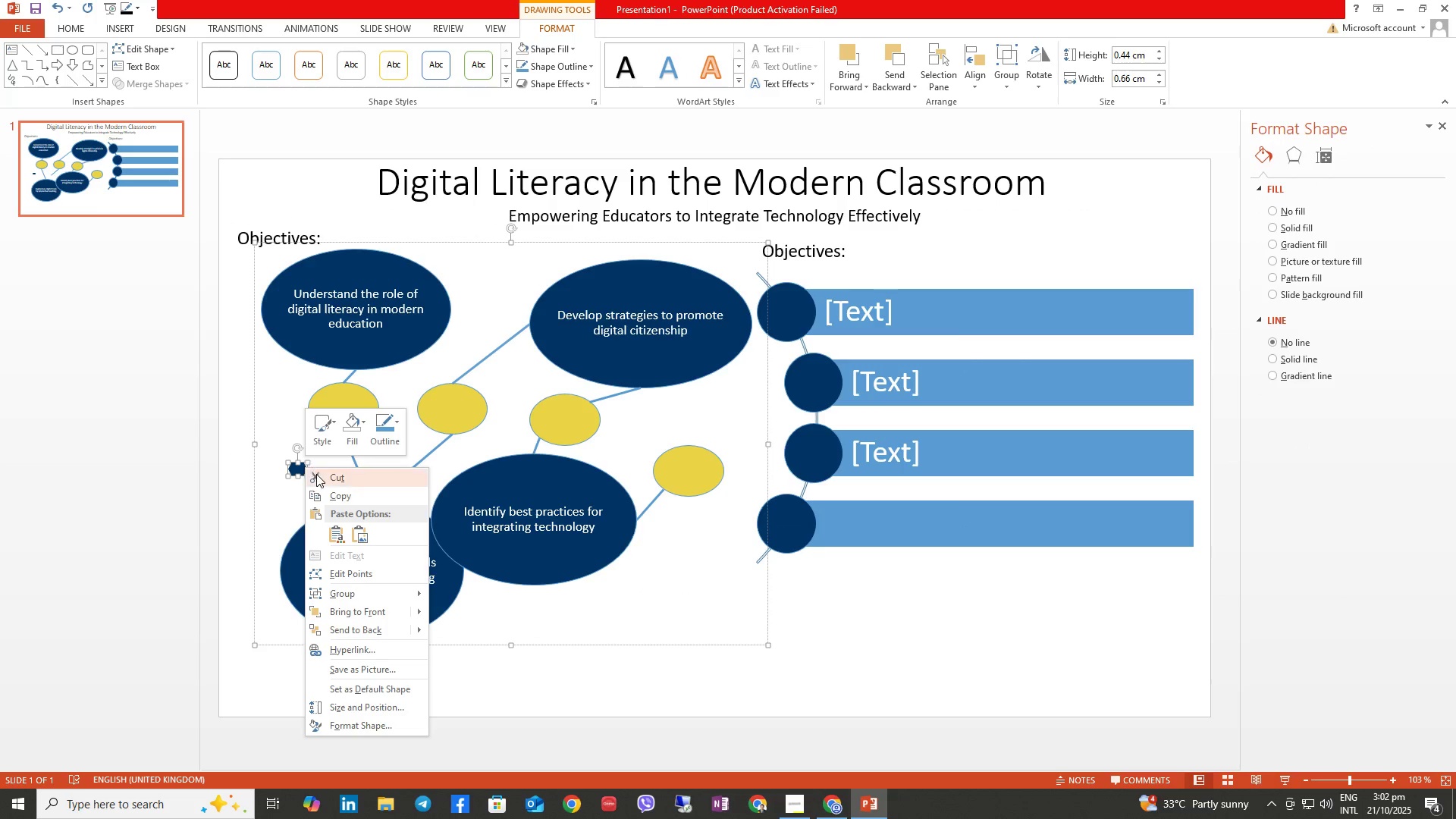 
left_click([316, 474])
 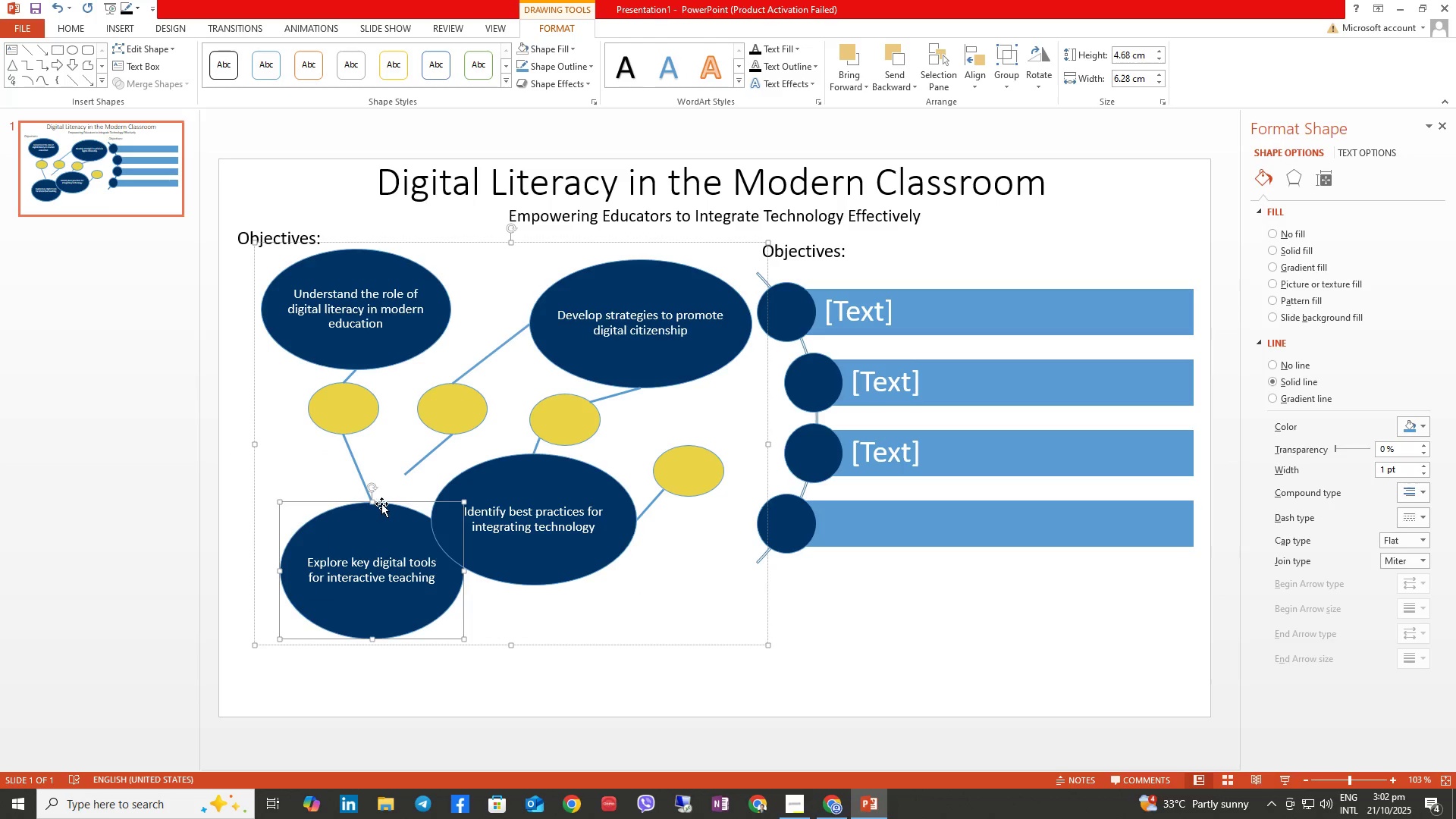 
left_click_drag(start_coordinate=[384, 504], to_coordinate=[346, 455])
 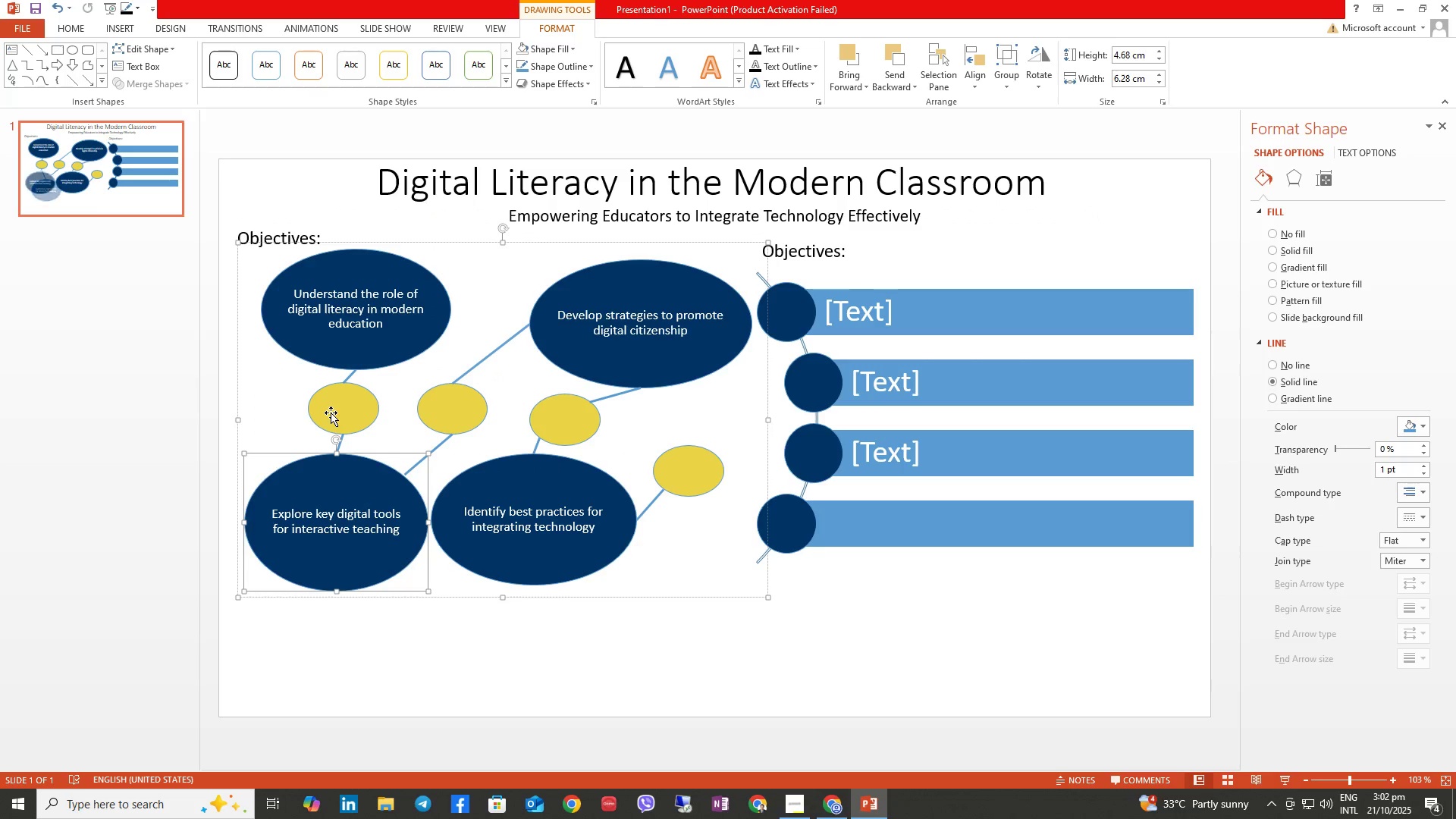 
left_click([331, 413])
 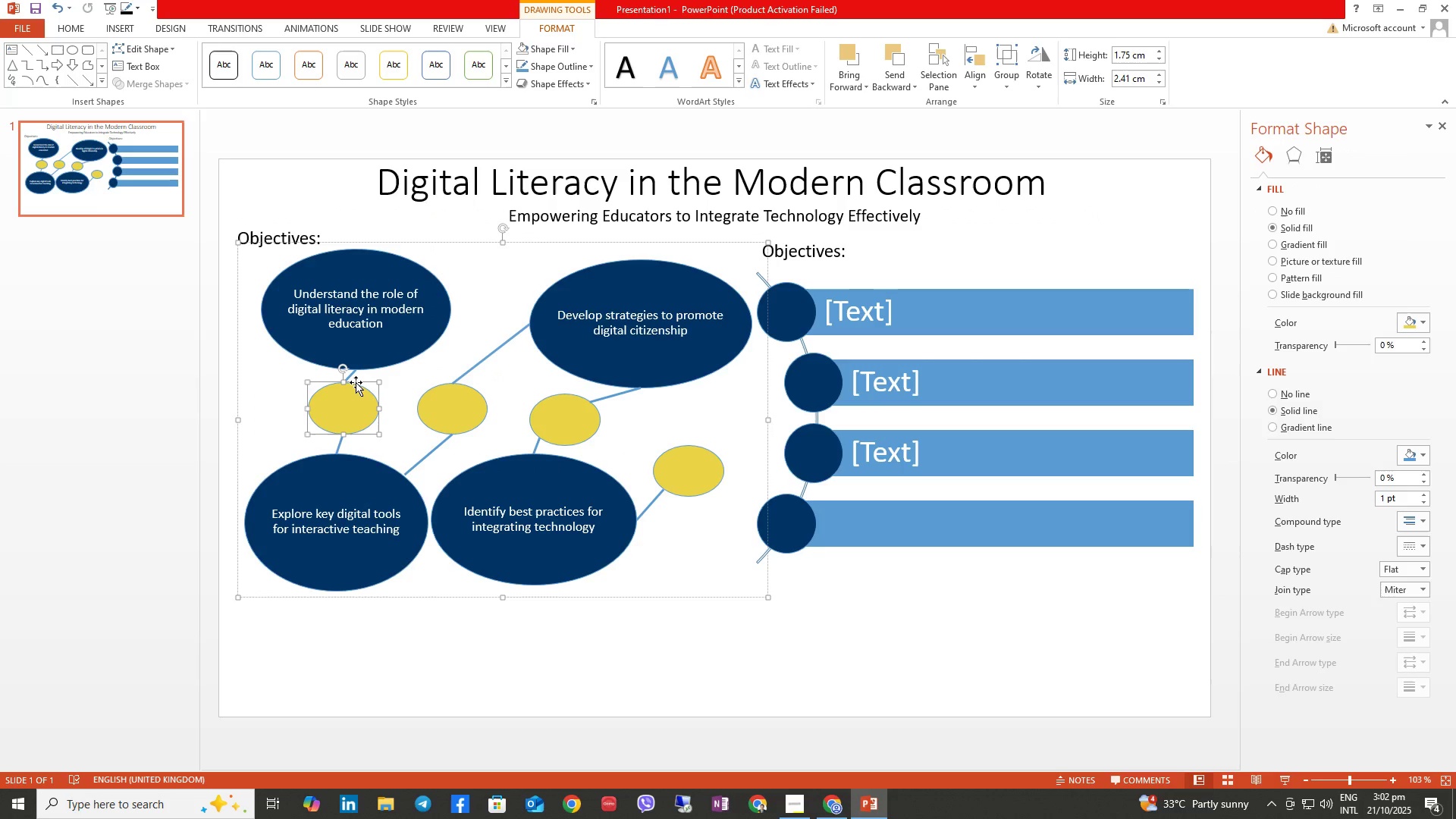 
left_click_drag(start_coordinate=[356, 382], to_coordinate=[362, 384])
 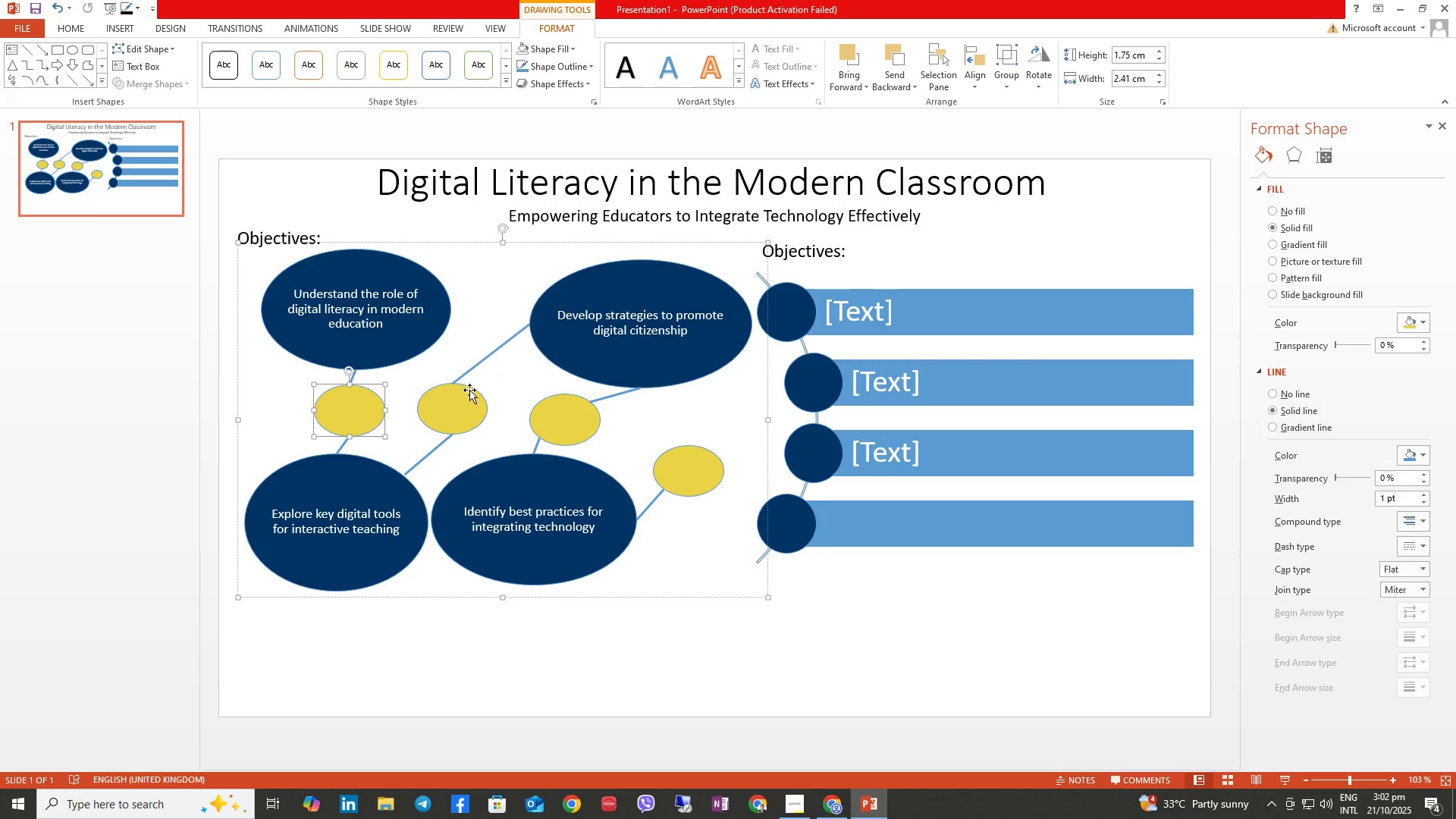 
left_click([469, 390])
 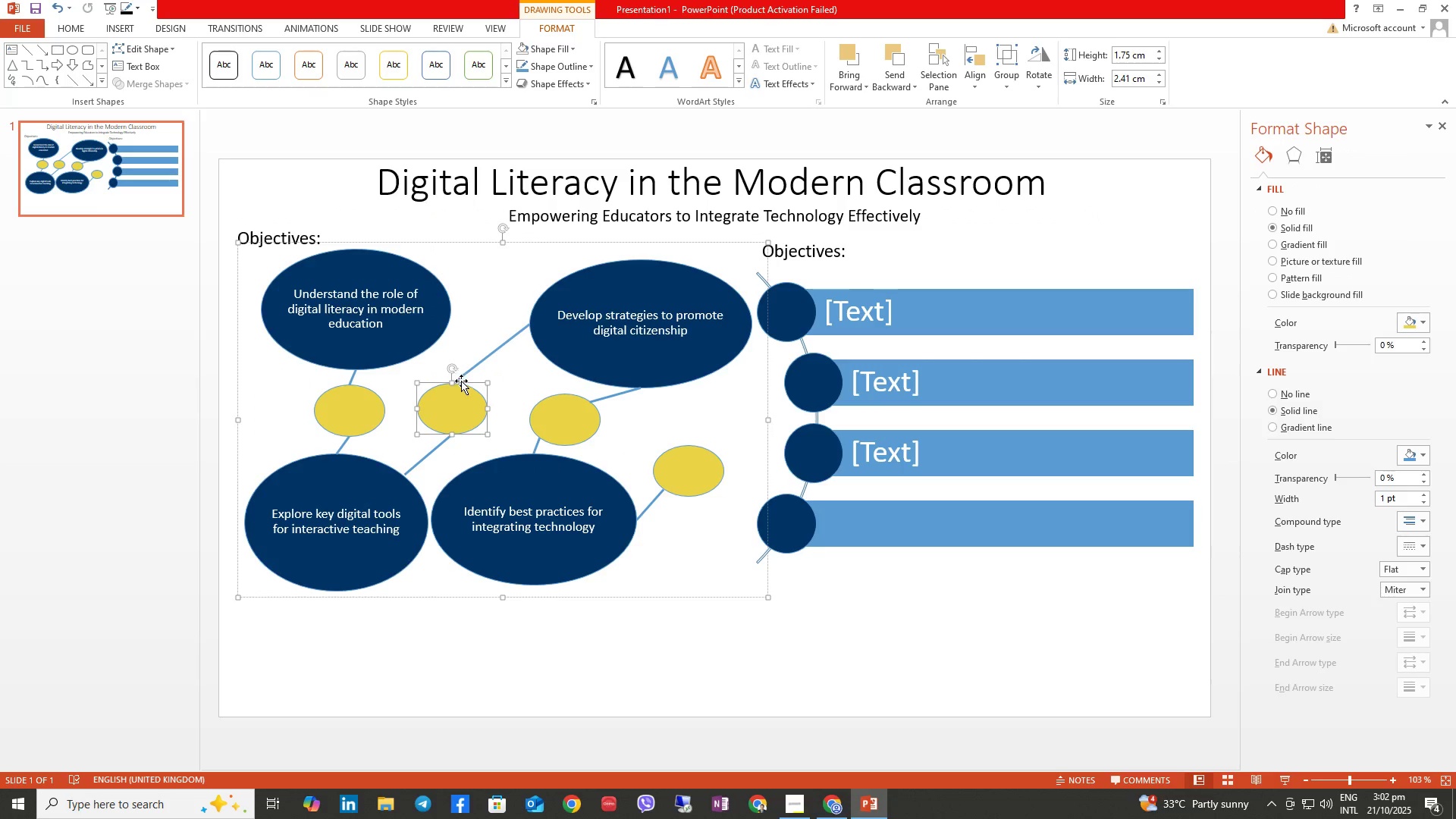 
left_click_drag(start_coordinate=[462, 381], to_coordinate=[466, 380])
 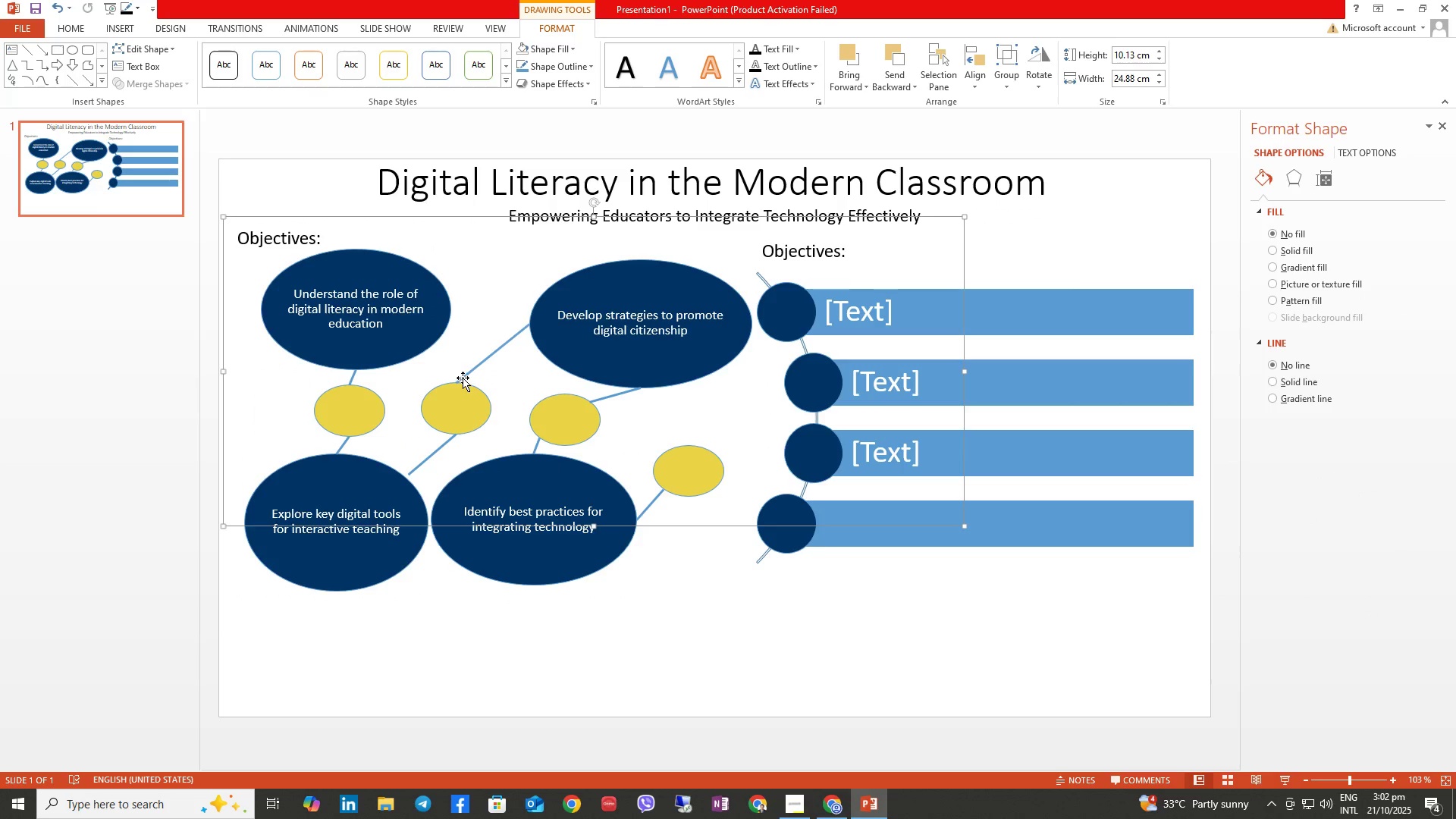 
double_click([460, 378])
 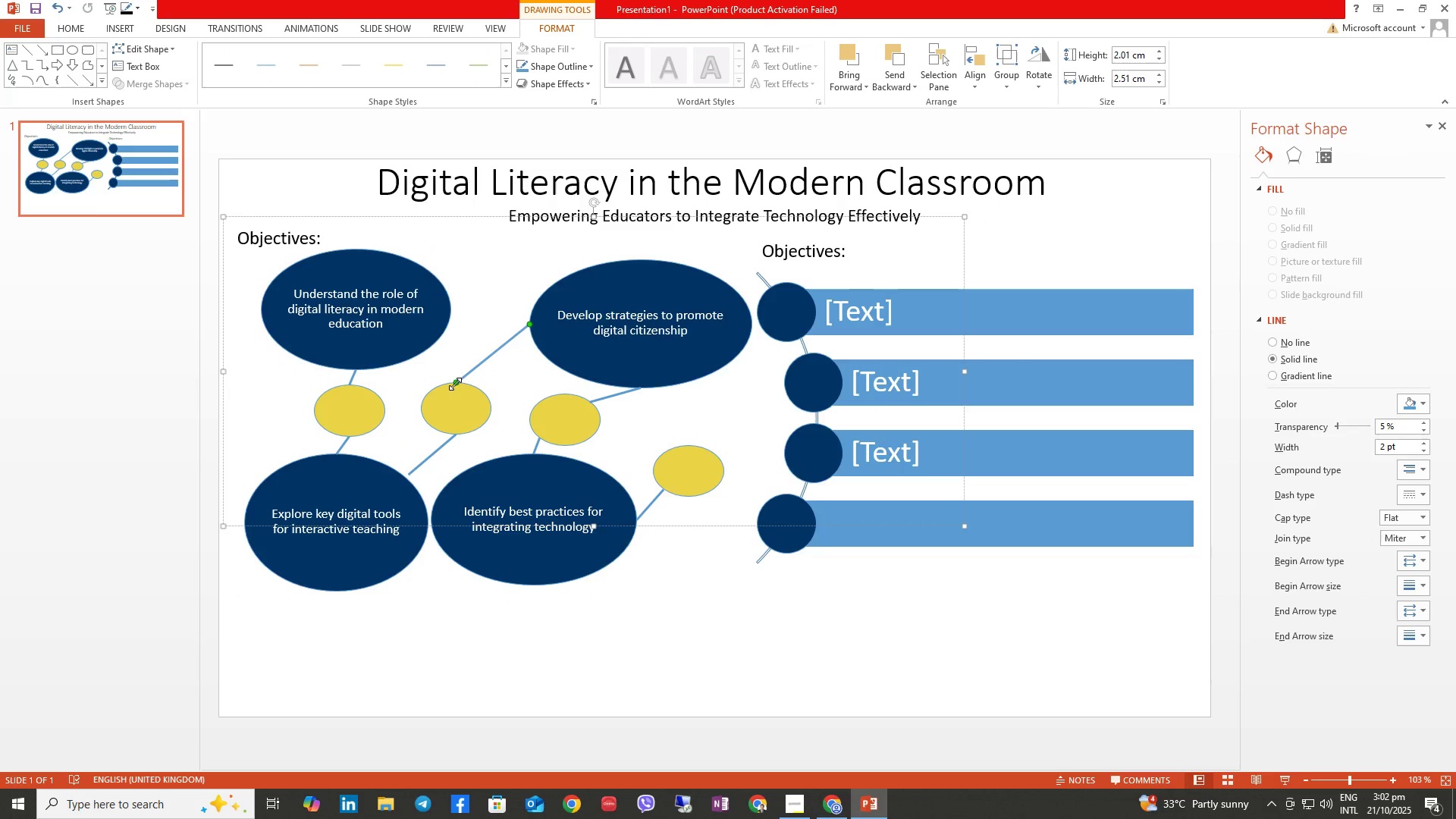 
left_click_drag(start_coordinate=[455, 384], to_coordinate=[472, 384])
 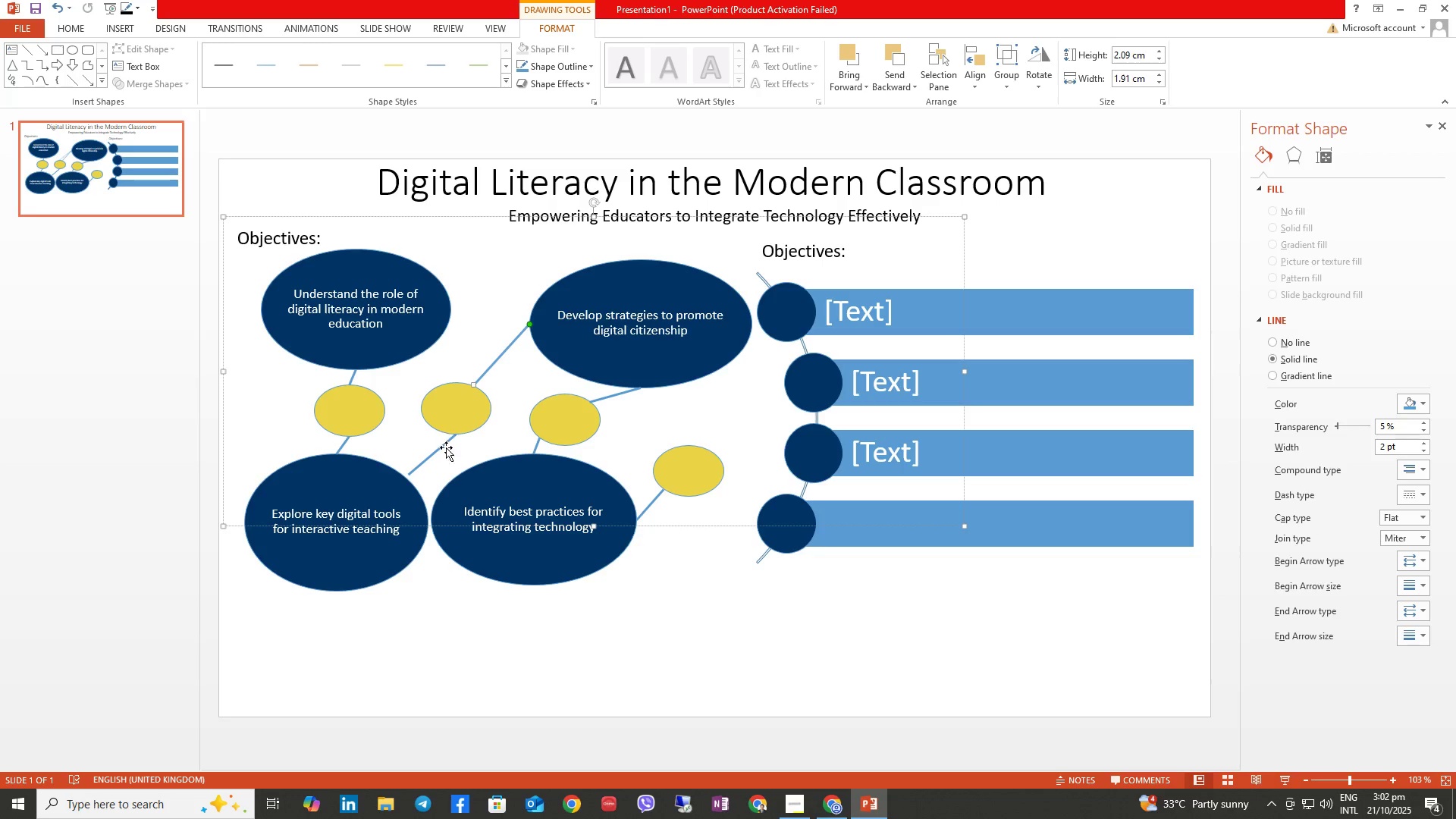 
left_click([446, 447])
 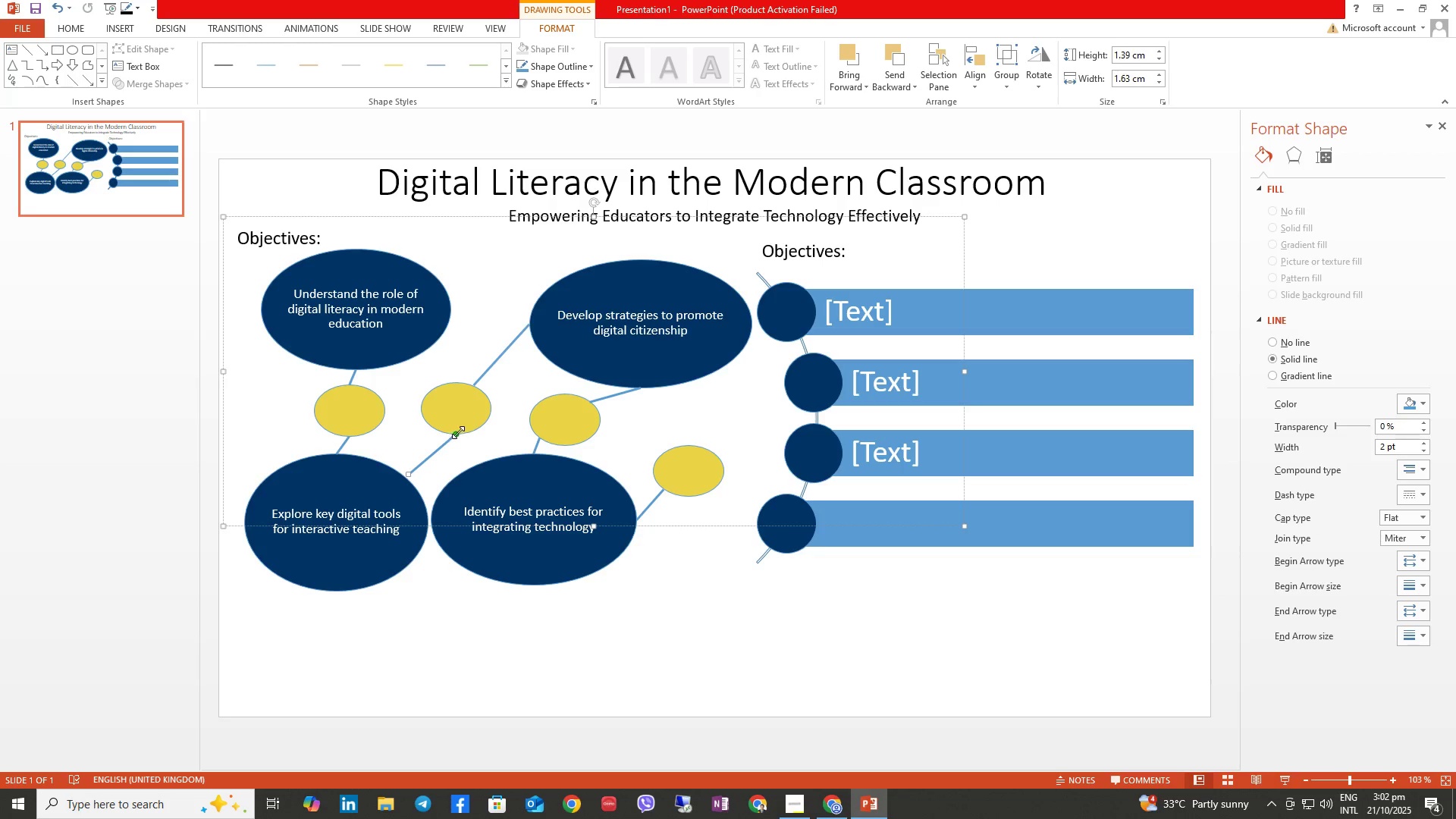 
left_click_drag(start_coordinate=[458, 432], to_coordinate=[438, 433])
 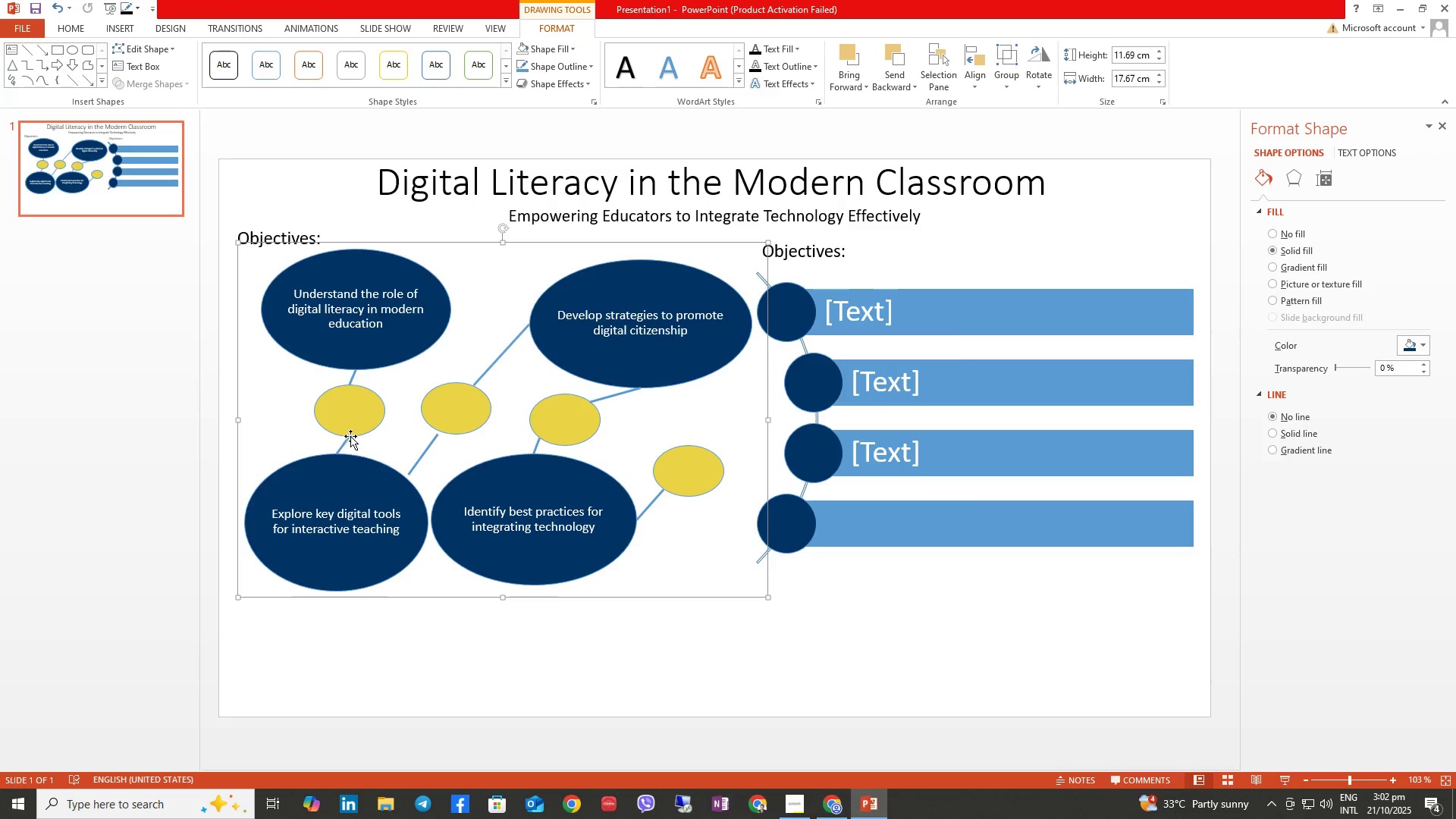 
double_click([348, 436])
 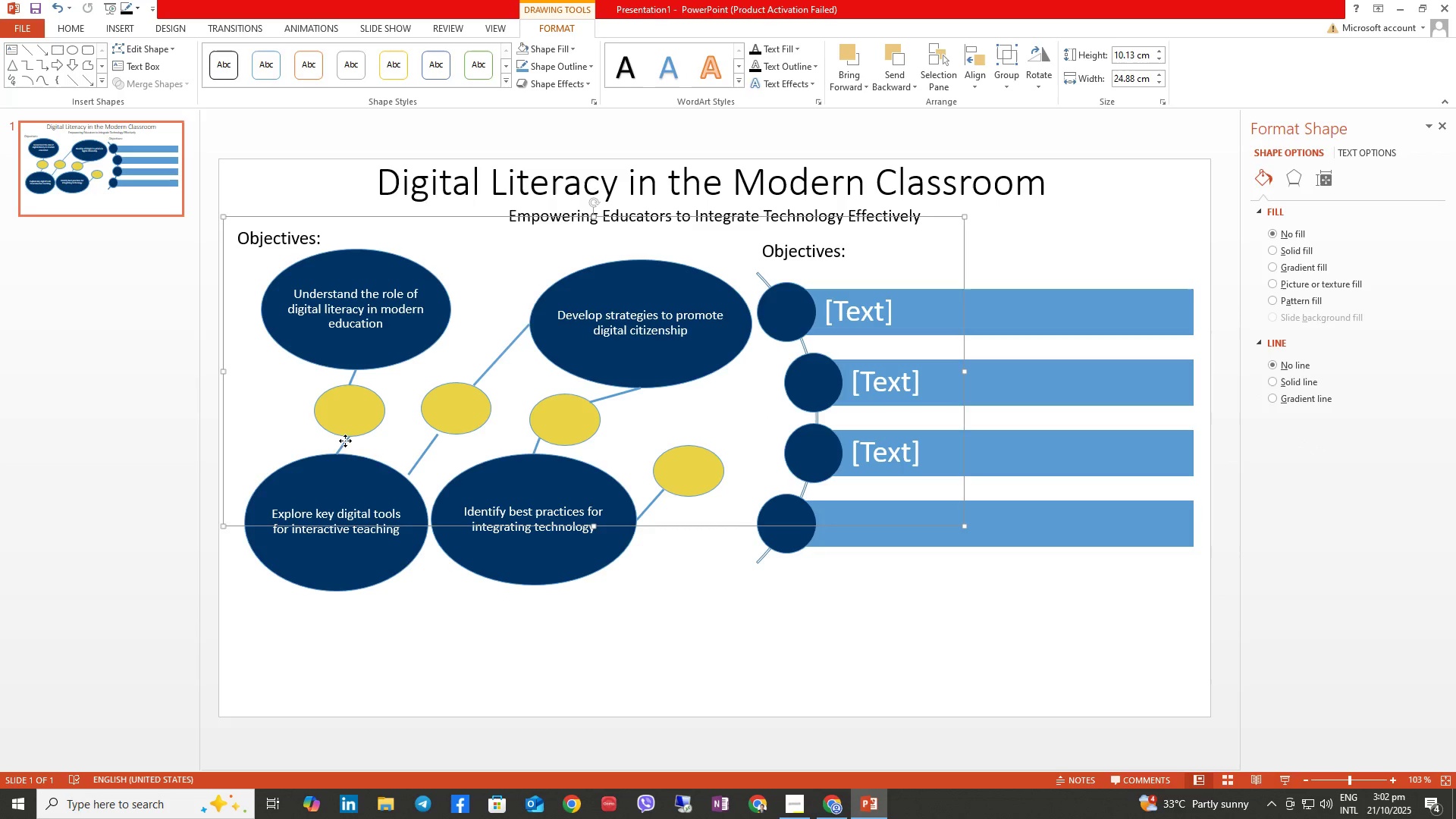 
left_click([345, 441])
 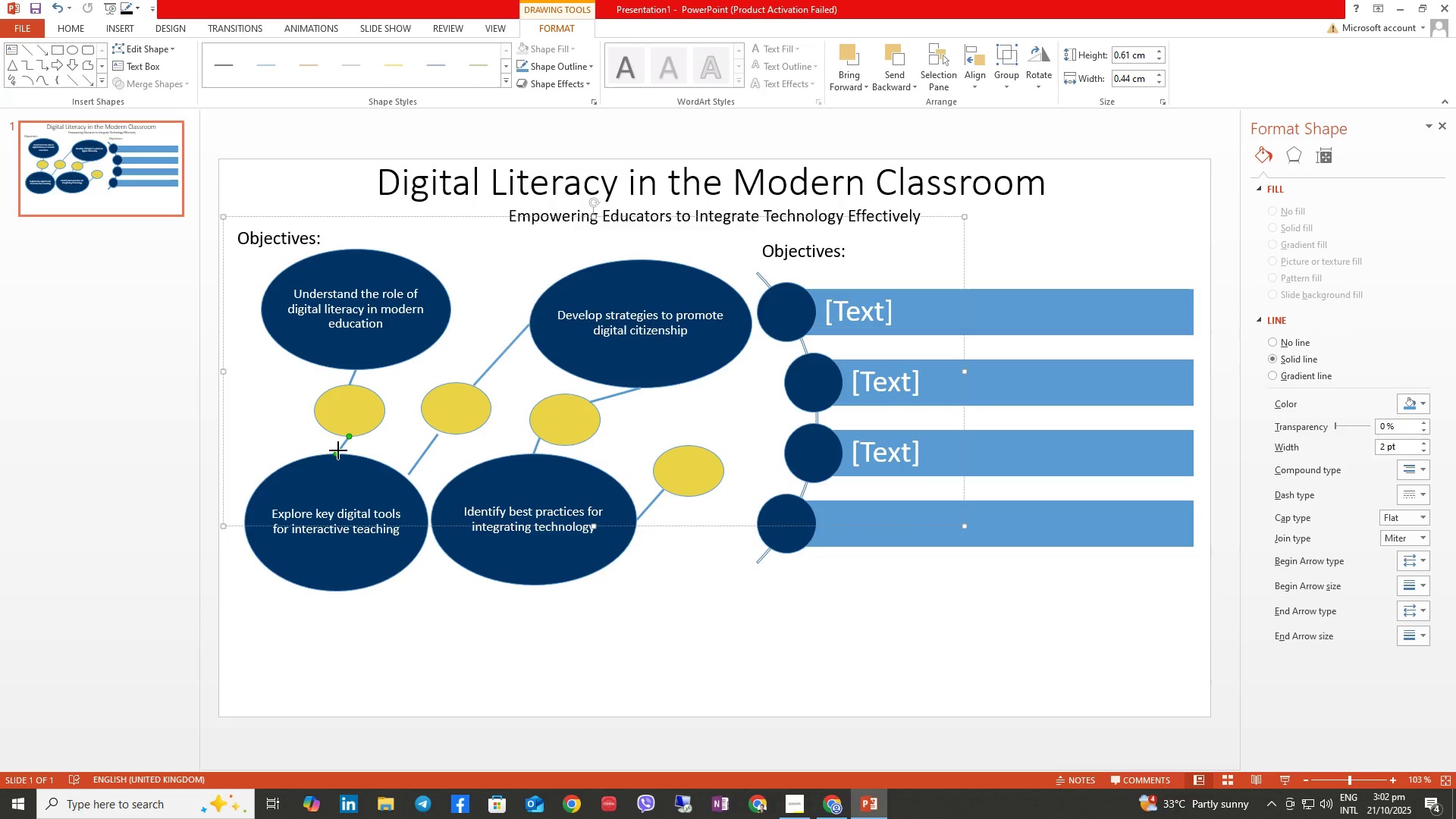 
left_click_drag(start_coordinate=[336, 450], to_coordinate=[347, 452])
 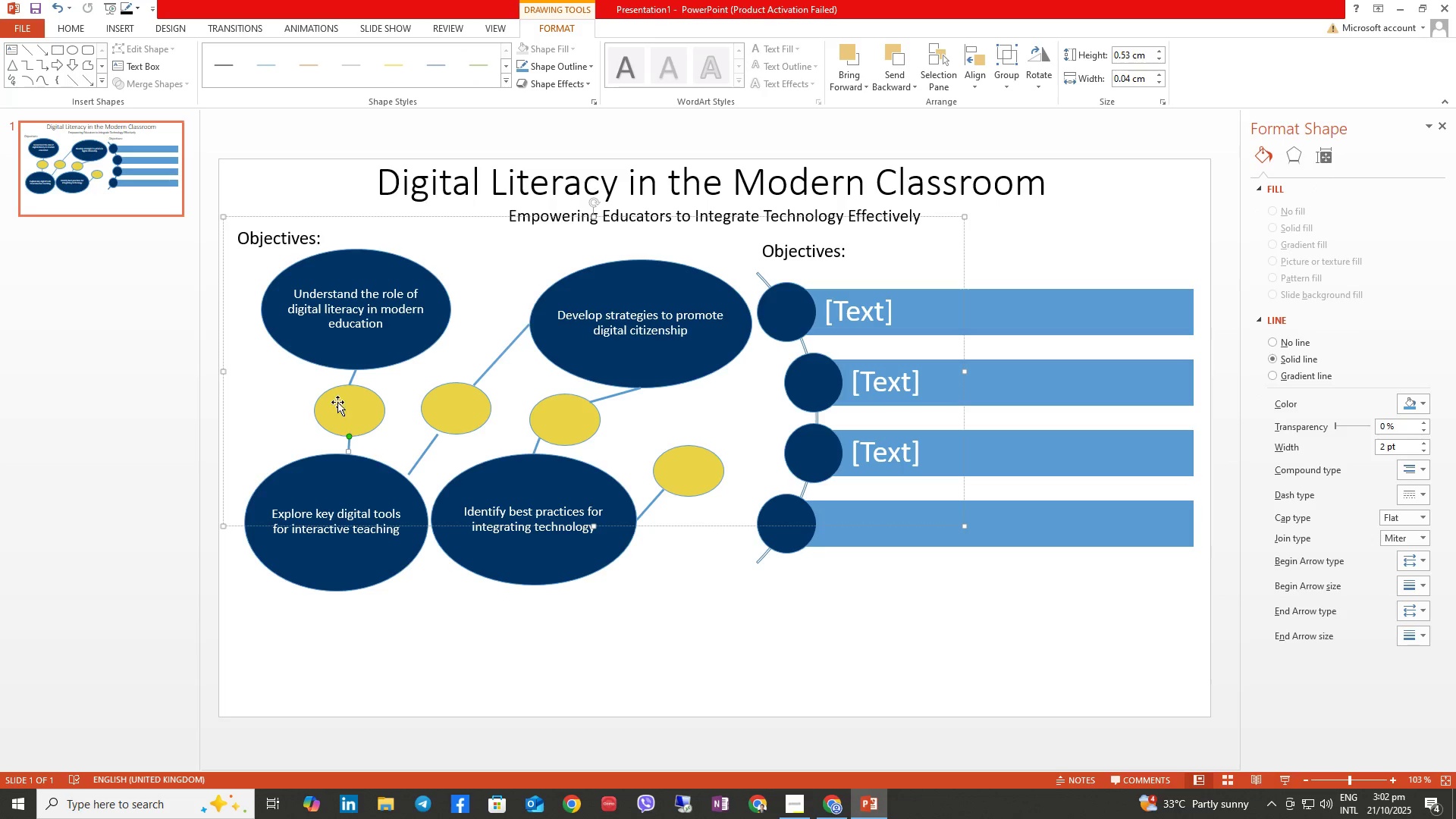 
left_click_drag(start_coordinate=[348, 385], to_coordinate=[352, 383])
 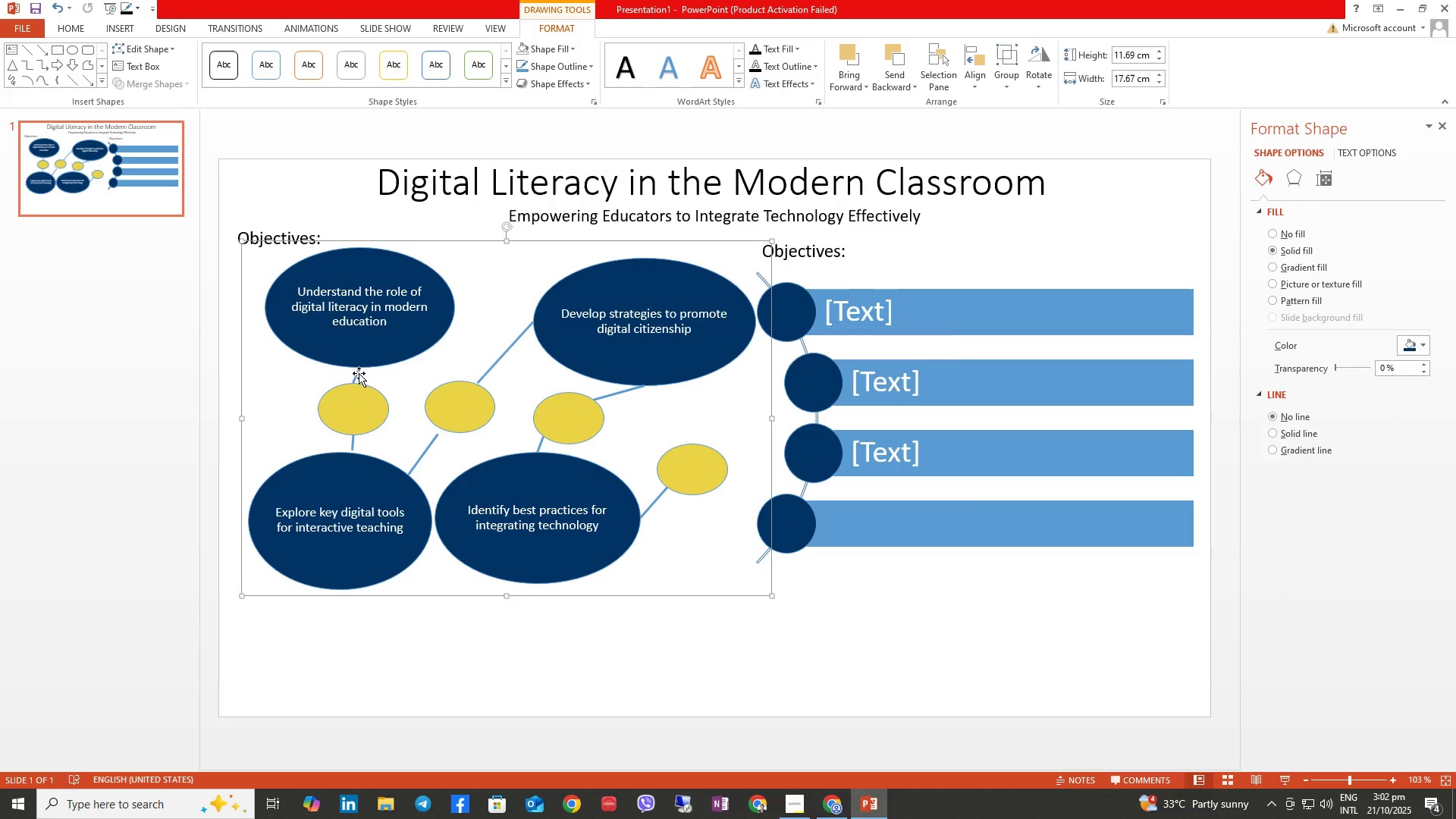 
double_click([359, 373])
 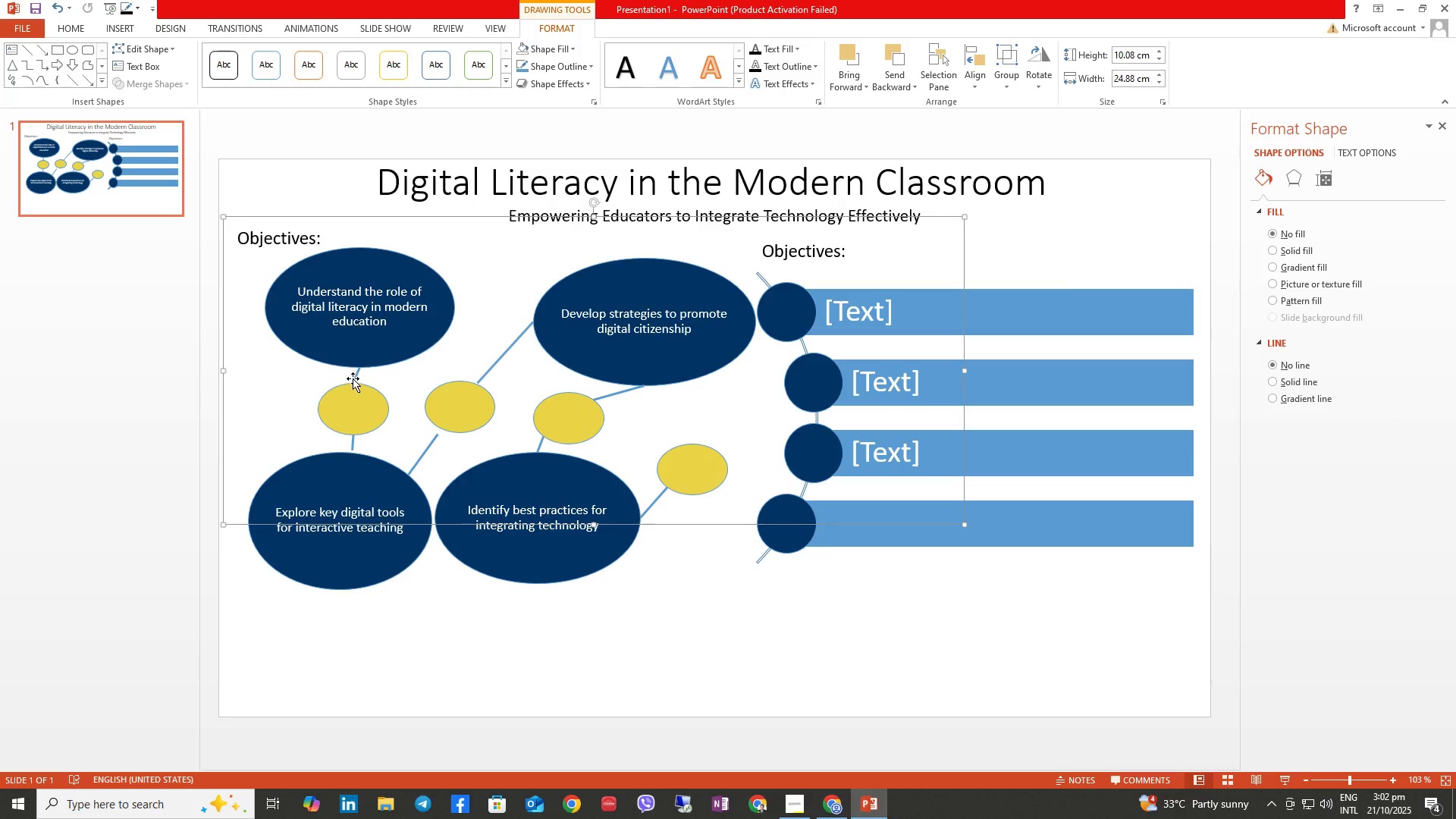 
left_click([353, 378])
 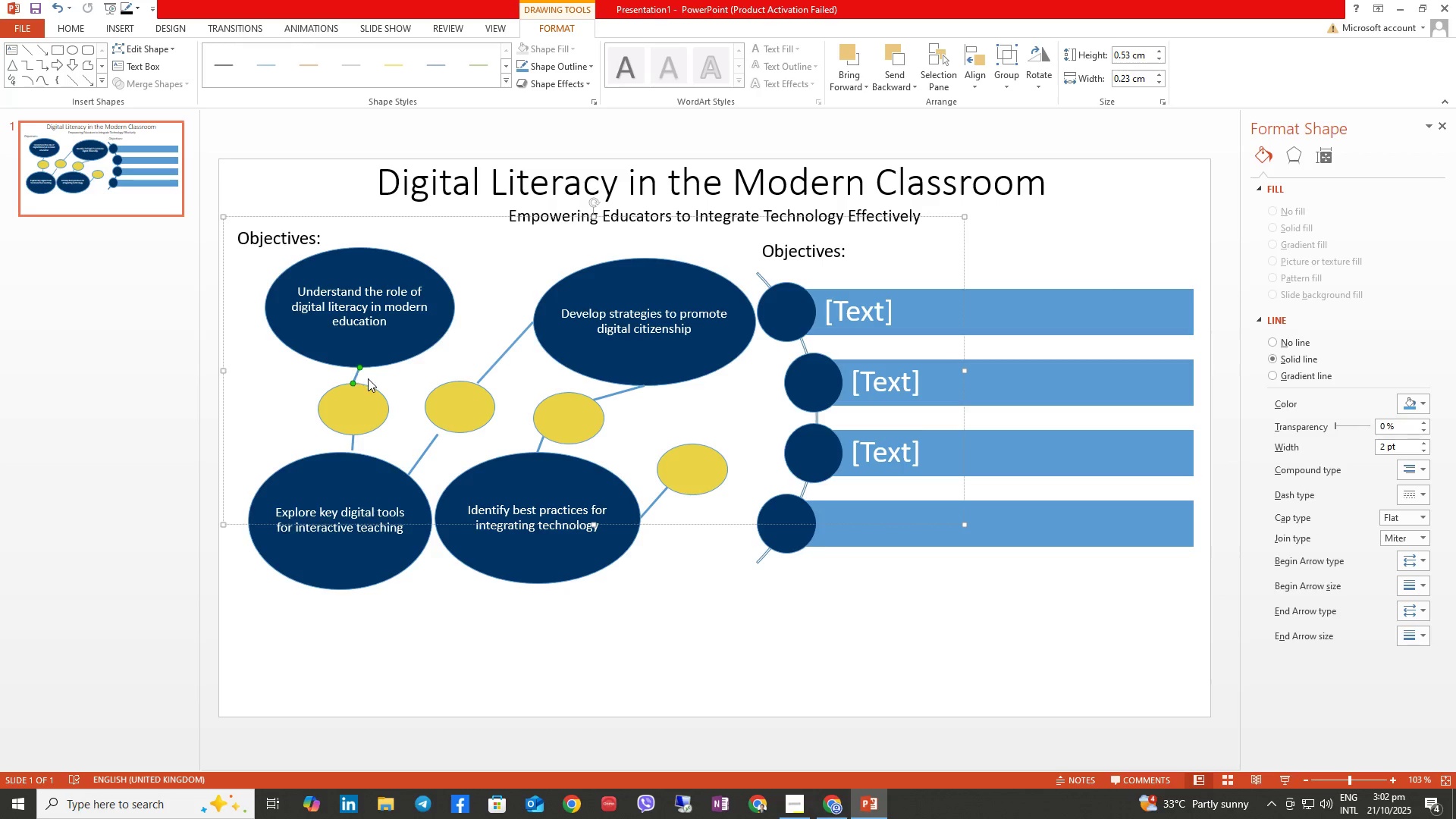 
key(Control+Z)
 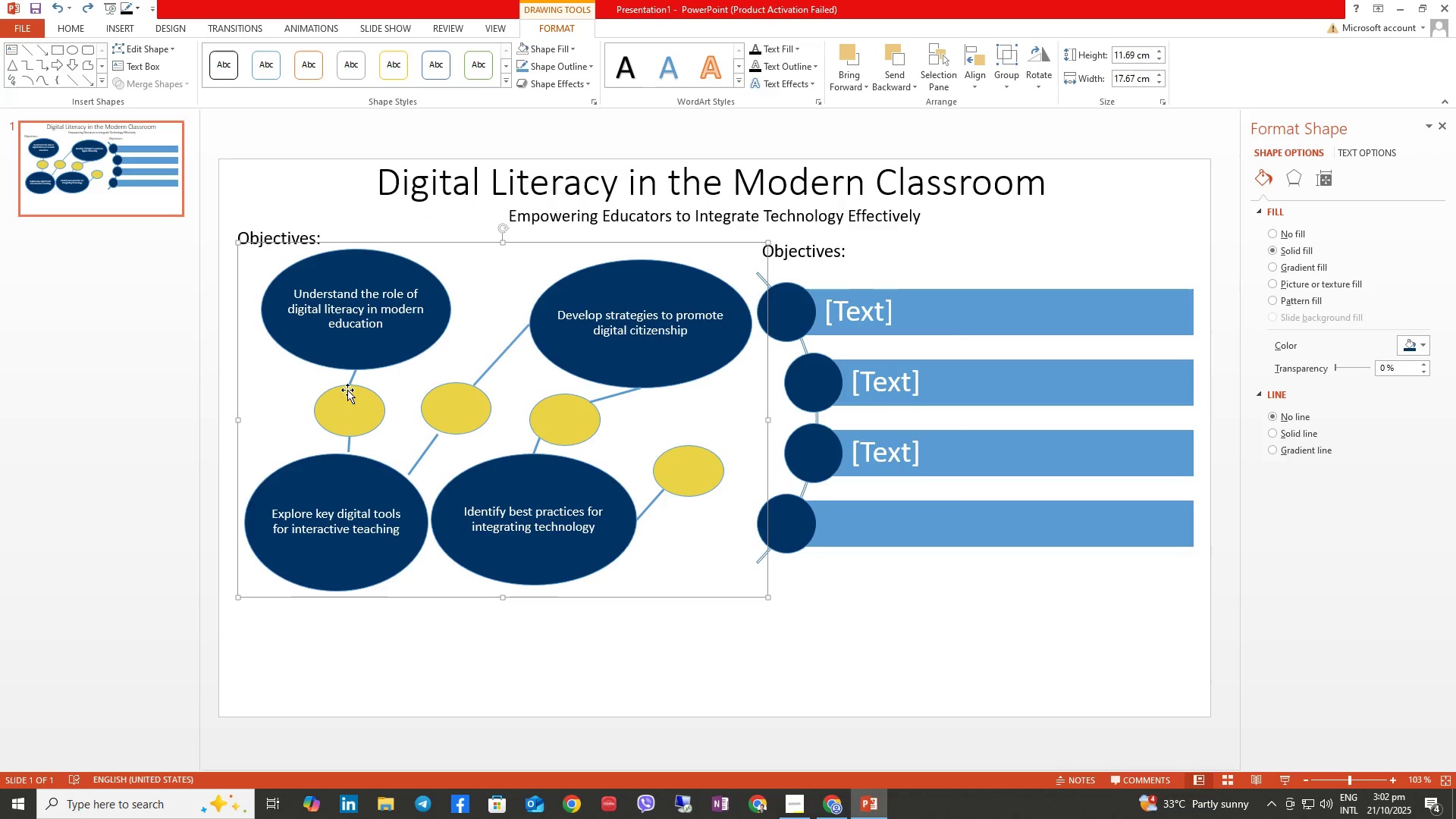 
left_click_drag(start_coordinate=[347, 390], to_coordinate=[354, 372])
 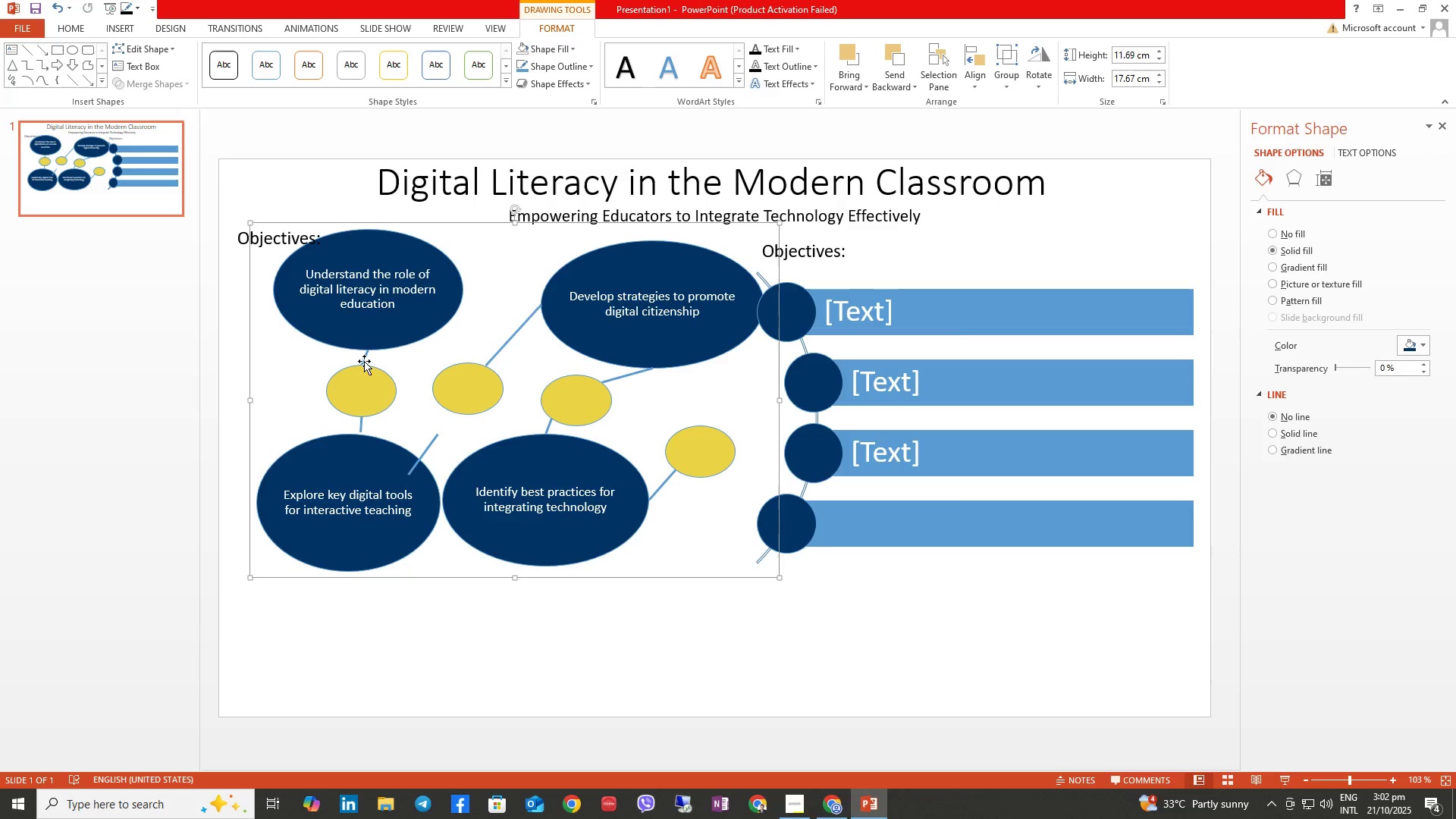 
key(Control+Z)
 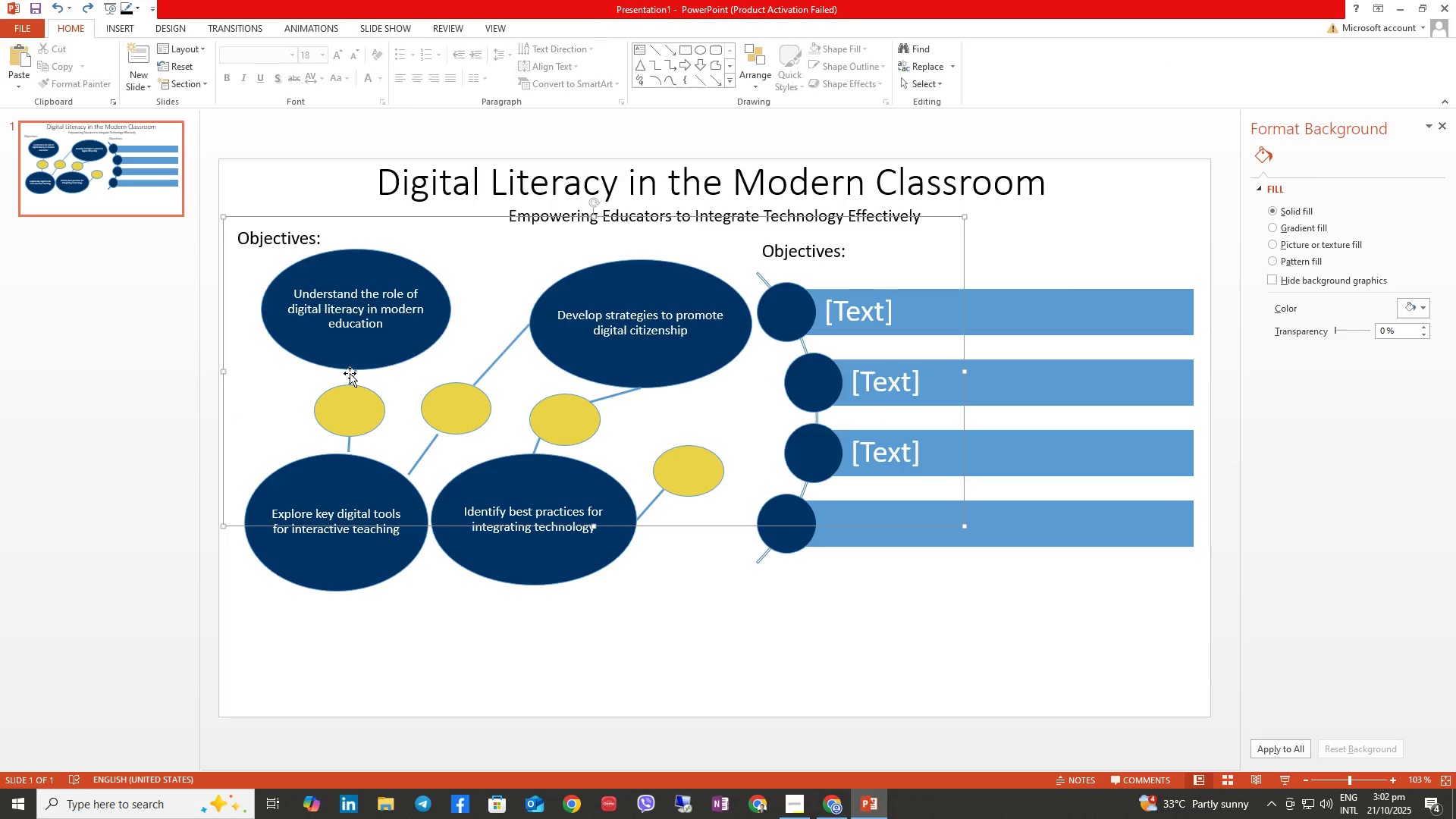 
left_click([350, 379])
 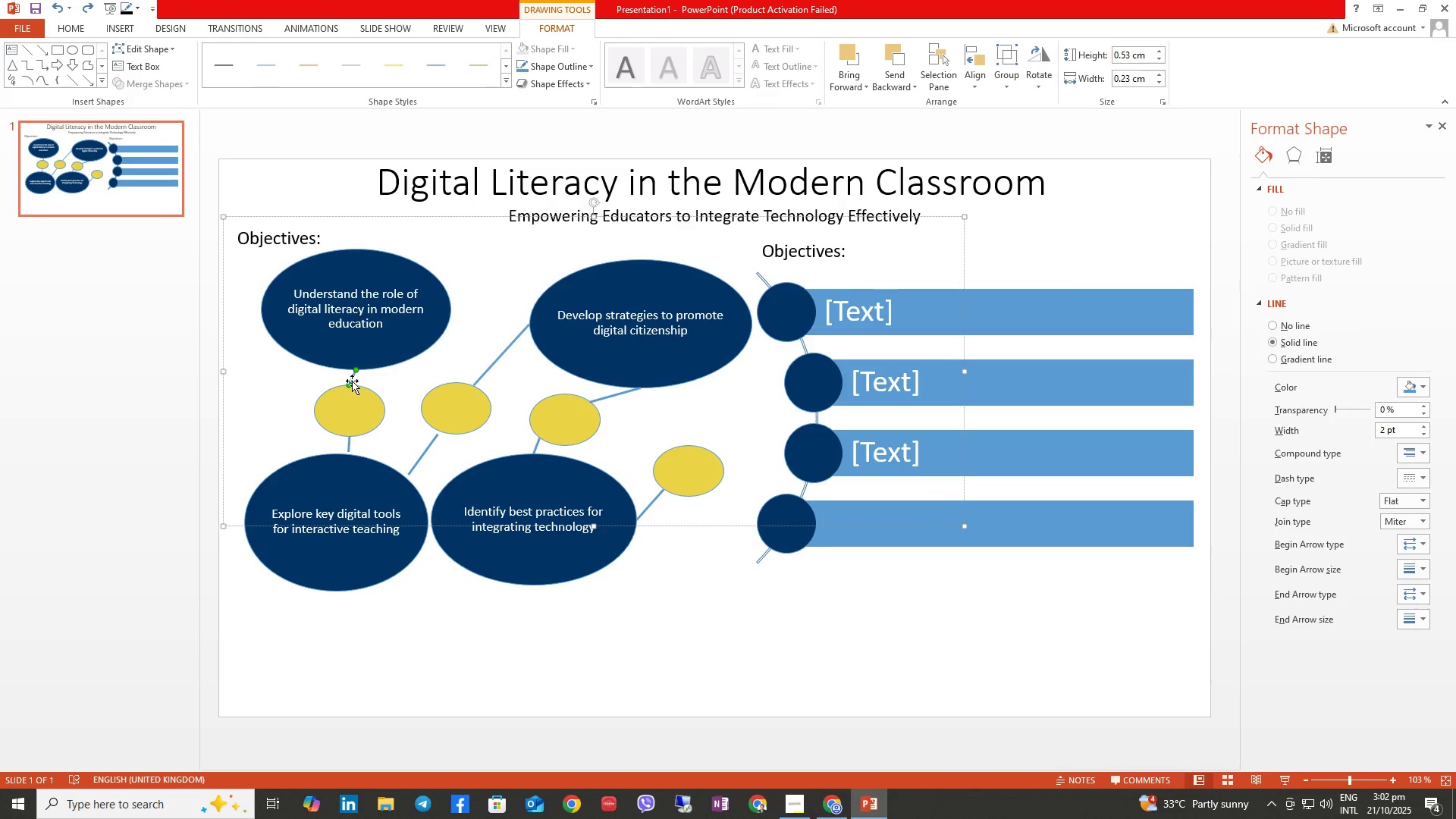 
left_click([348, 384])
 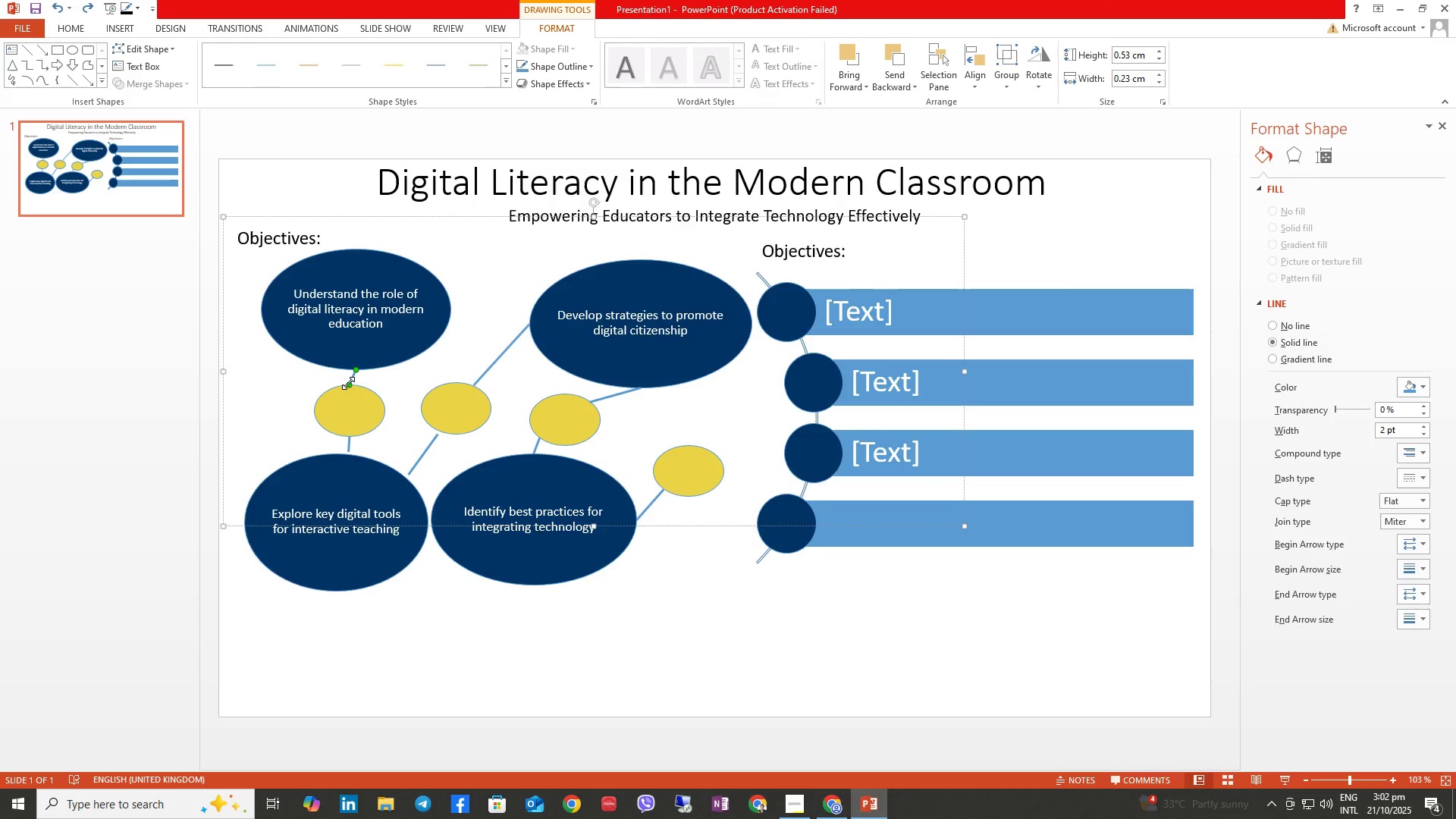 
left_click_drag(start_coordinate=[348, 383], to_coordinate=[355, 386])
 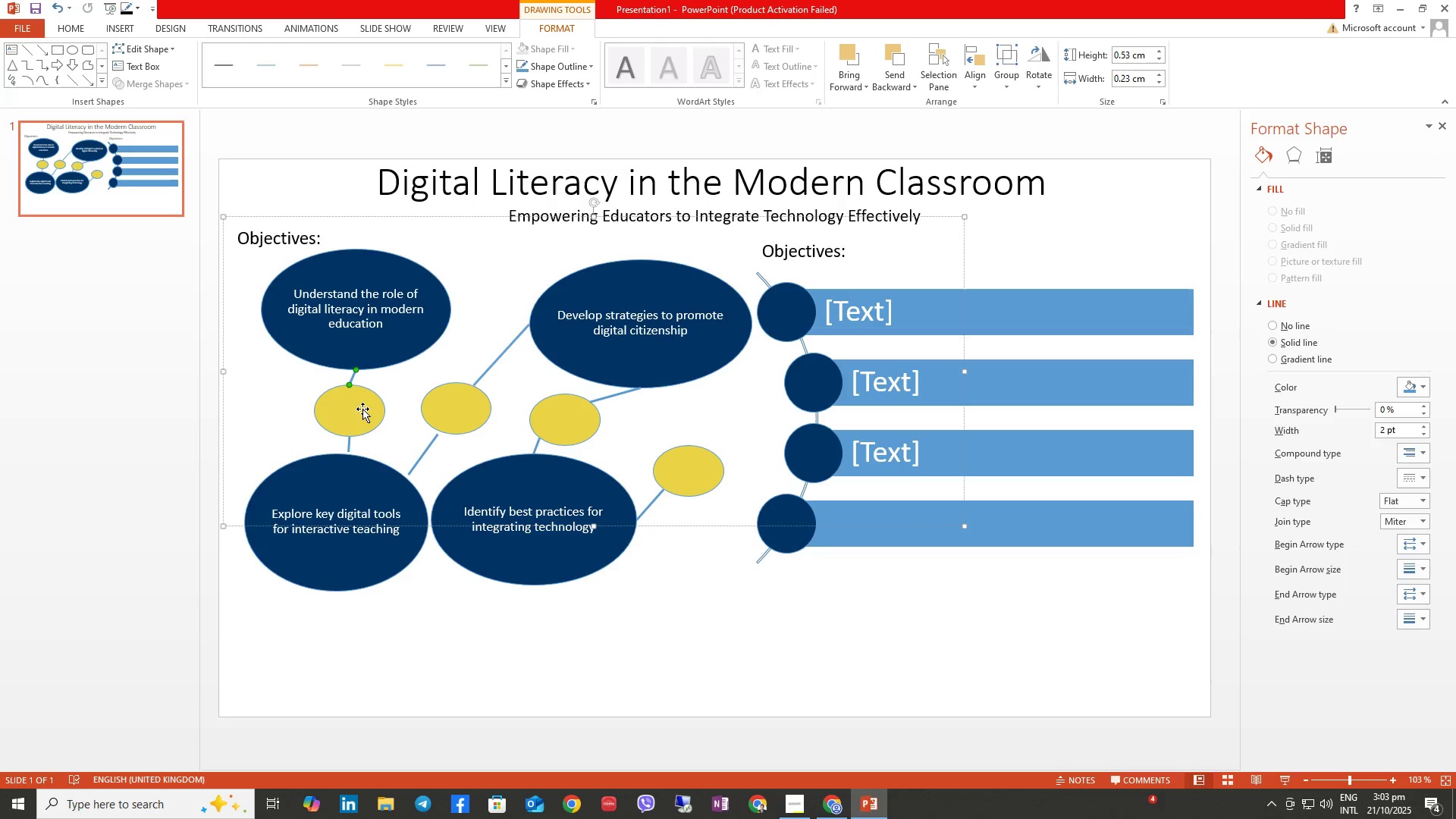 
left_click([362, 409])
 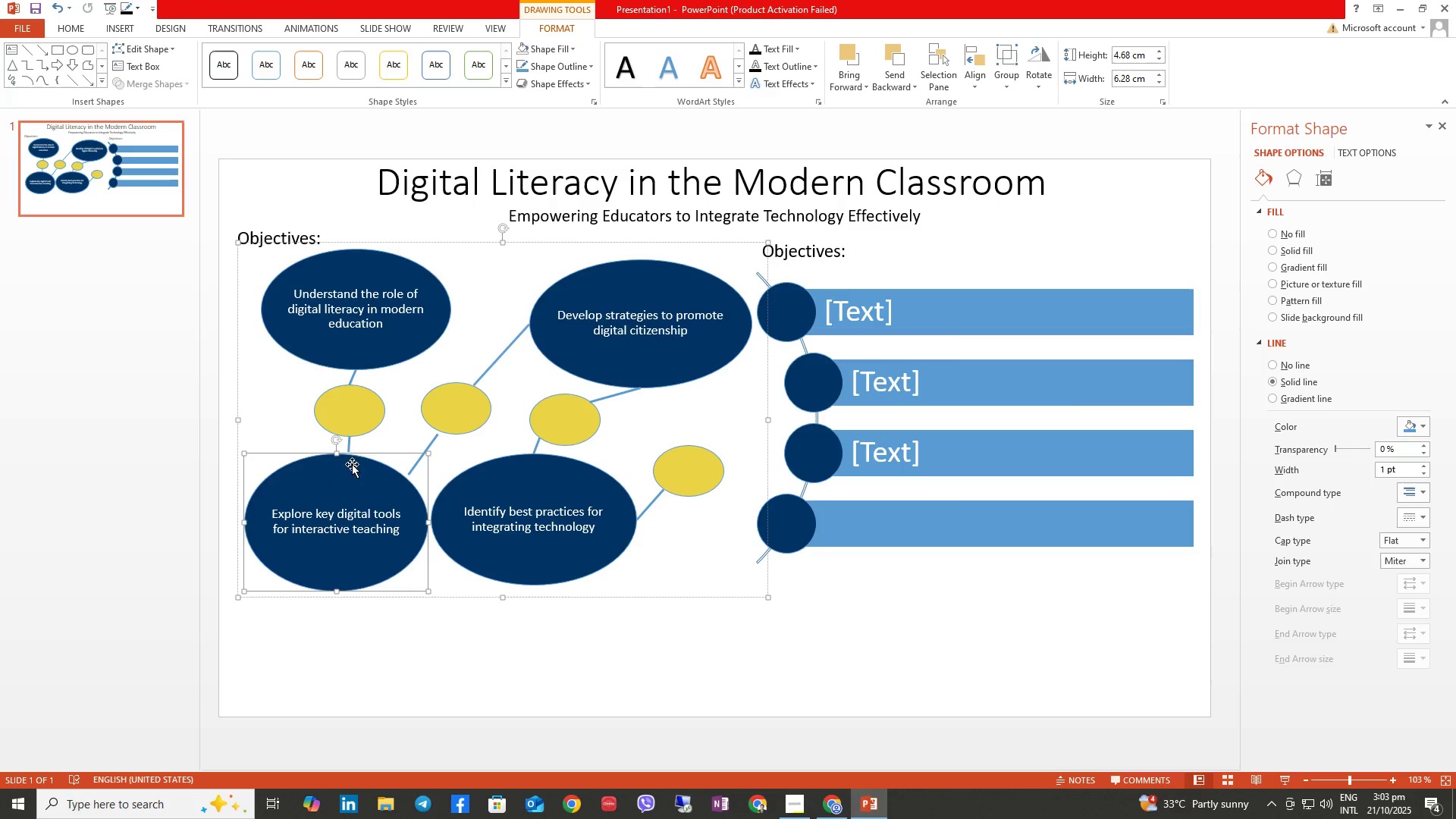 
left_click_drag(start_coordinate=[362, 454], to_coordinate=[350, 452])
 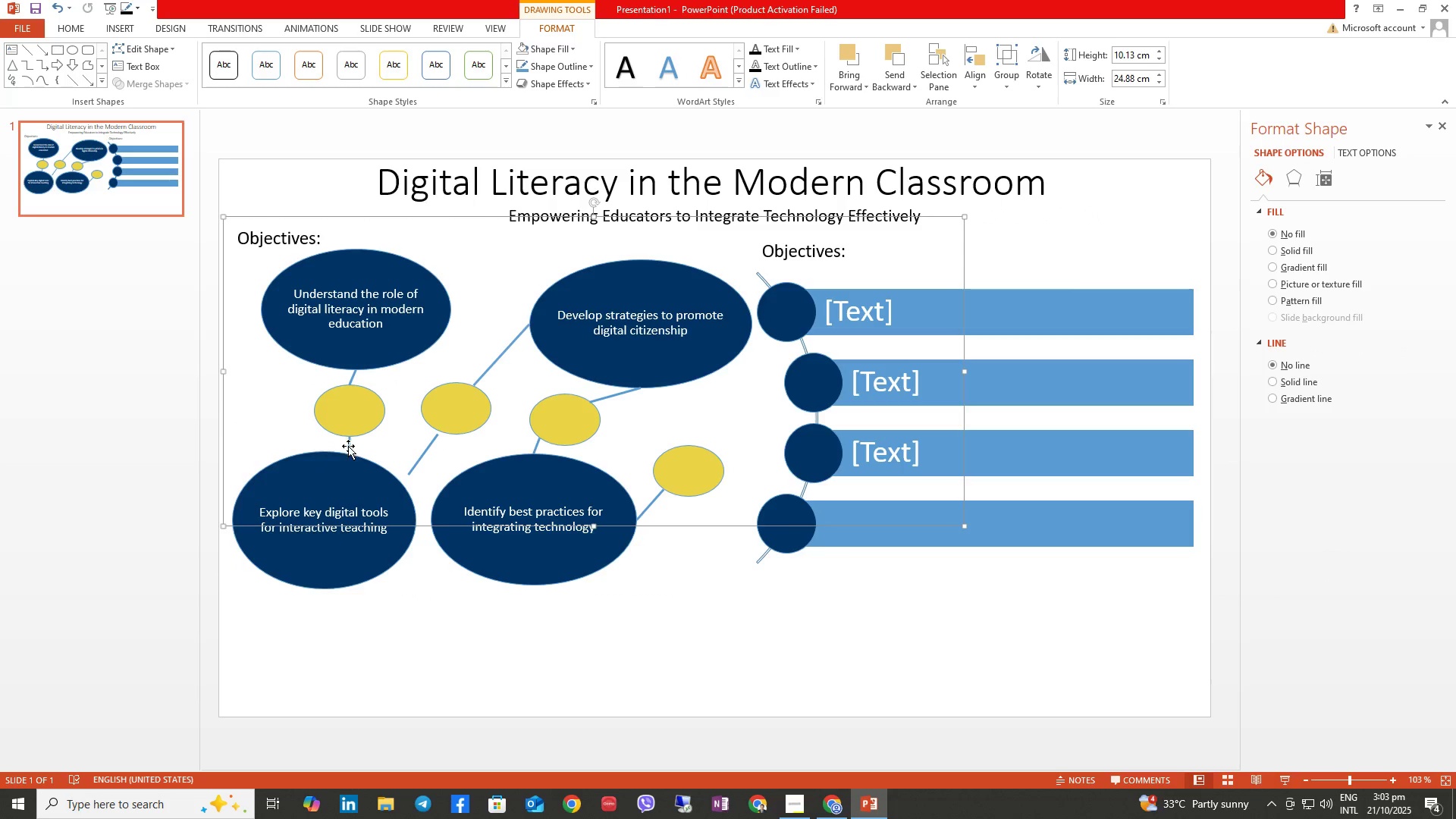 
double_click([348, 446])
 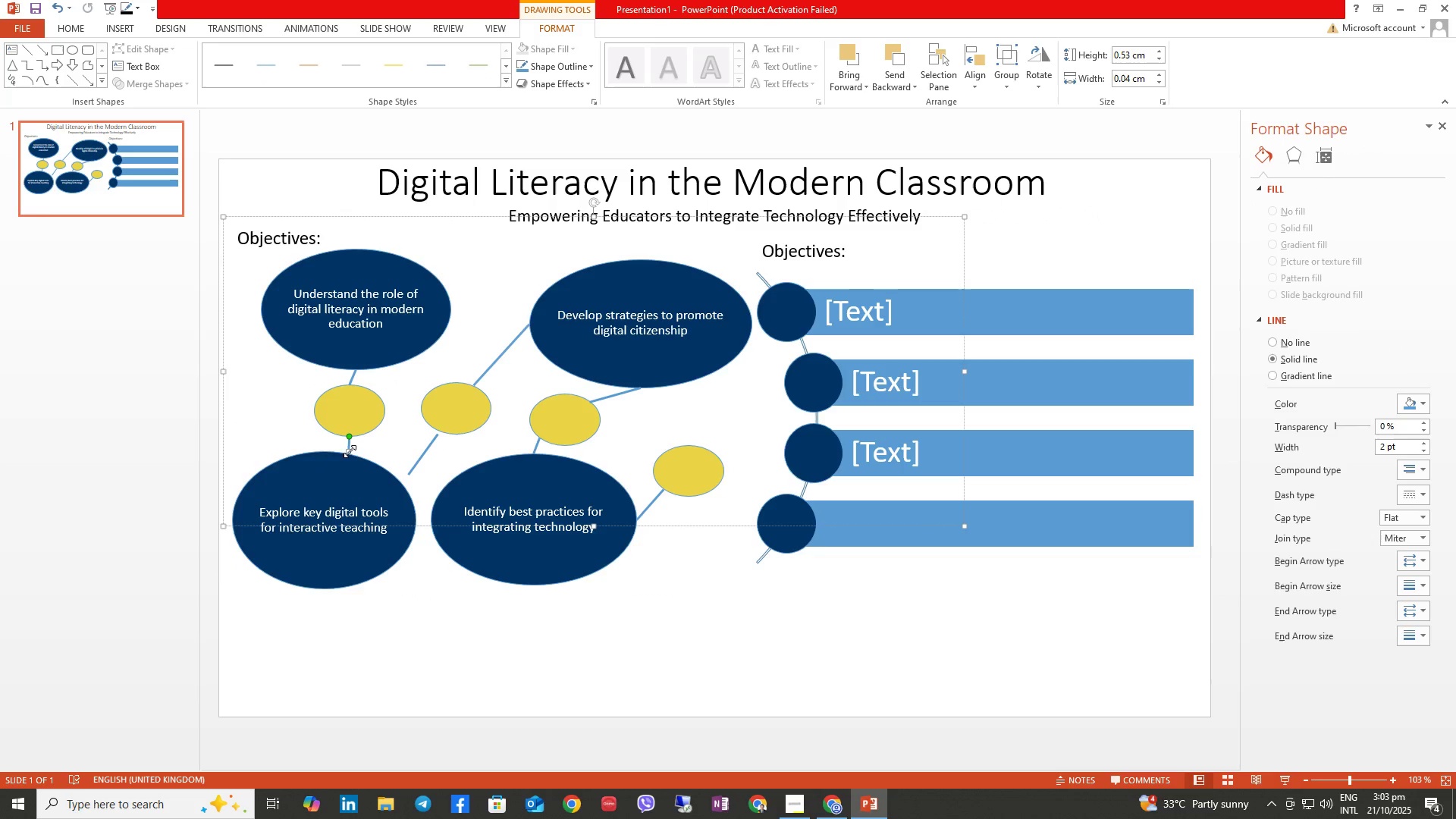 
left_click_drag(start_coordinate=[350, 451], to_coordinate=[328, 456])
 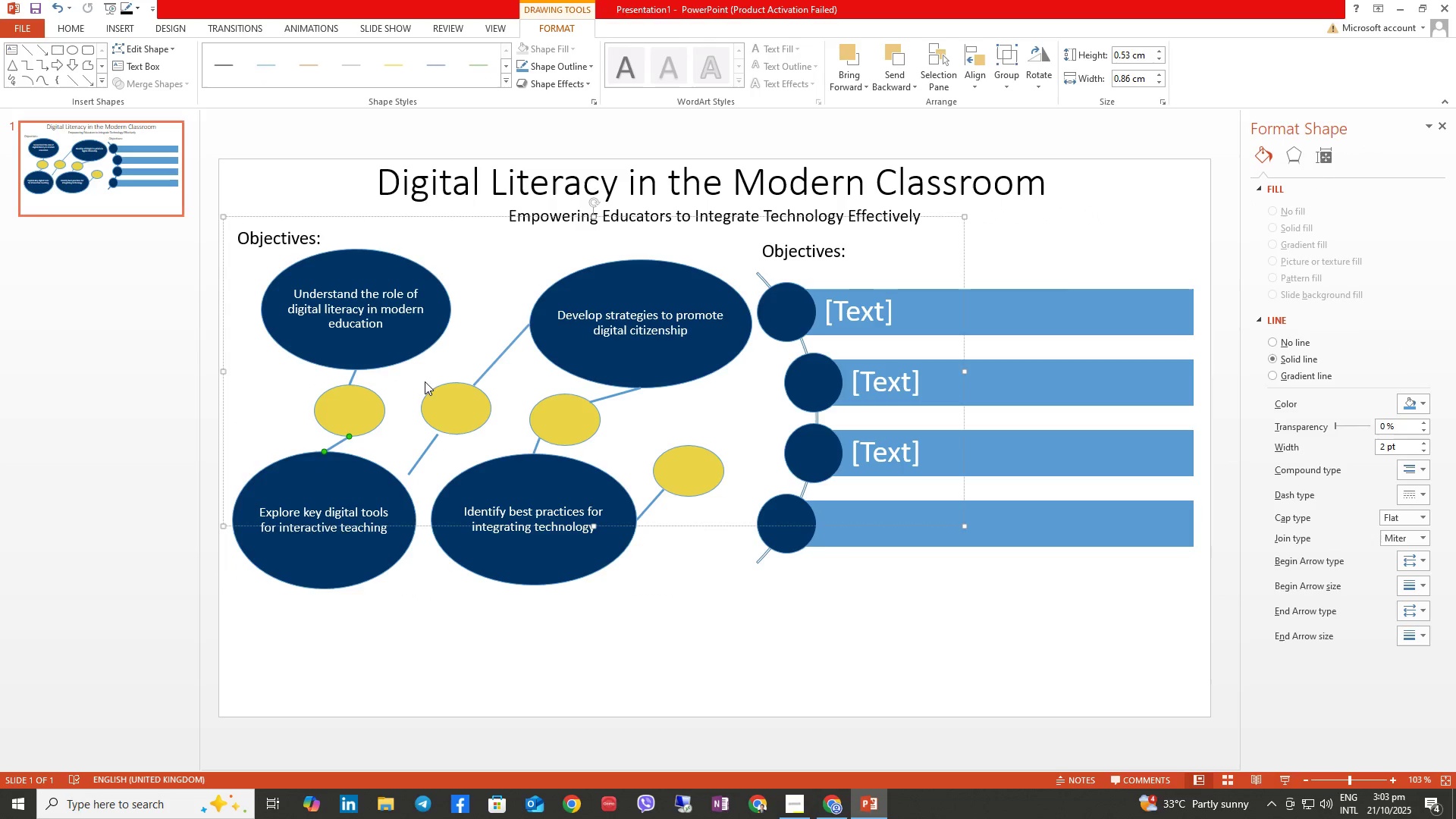 
left_click([431, 377])
 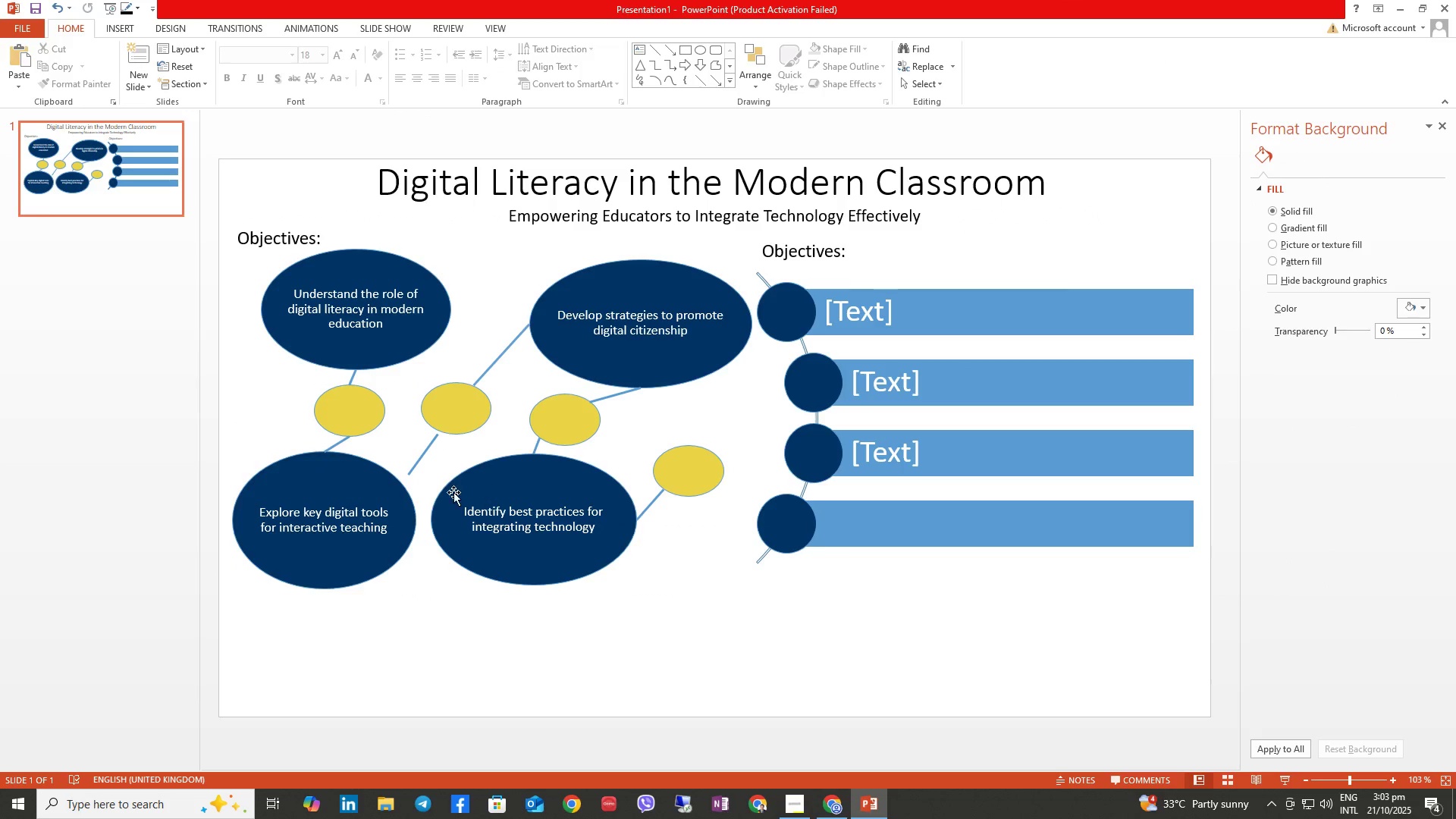 
left_click([412, 463])
 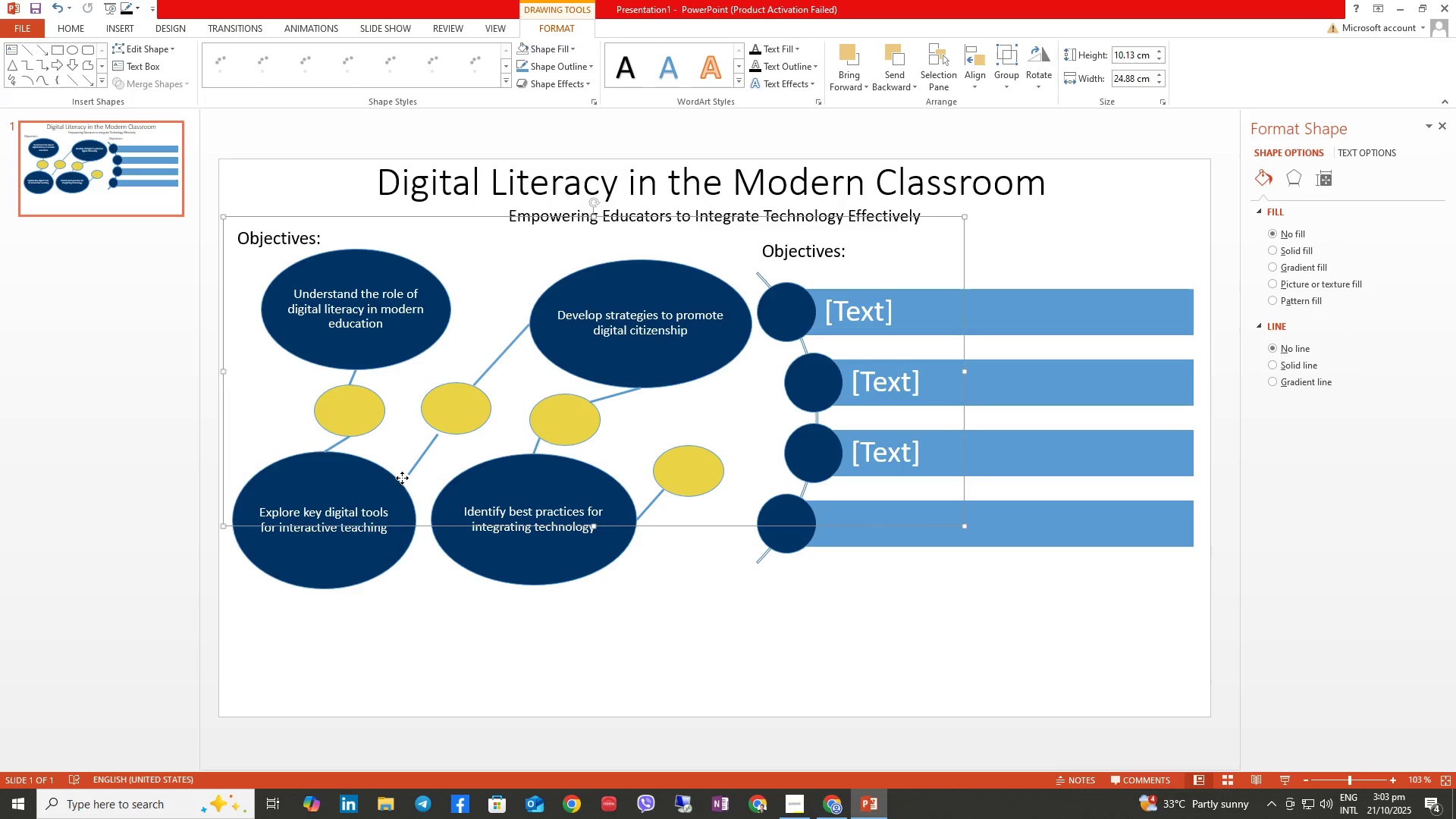 
left_click([404, 478])
 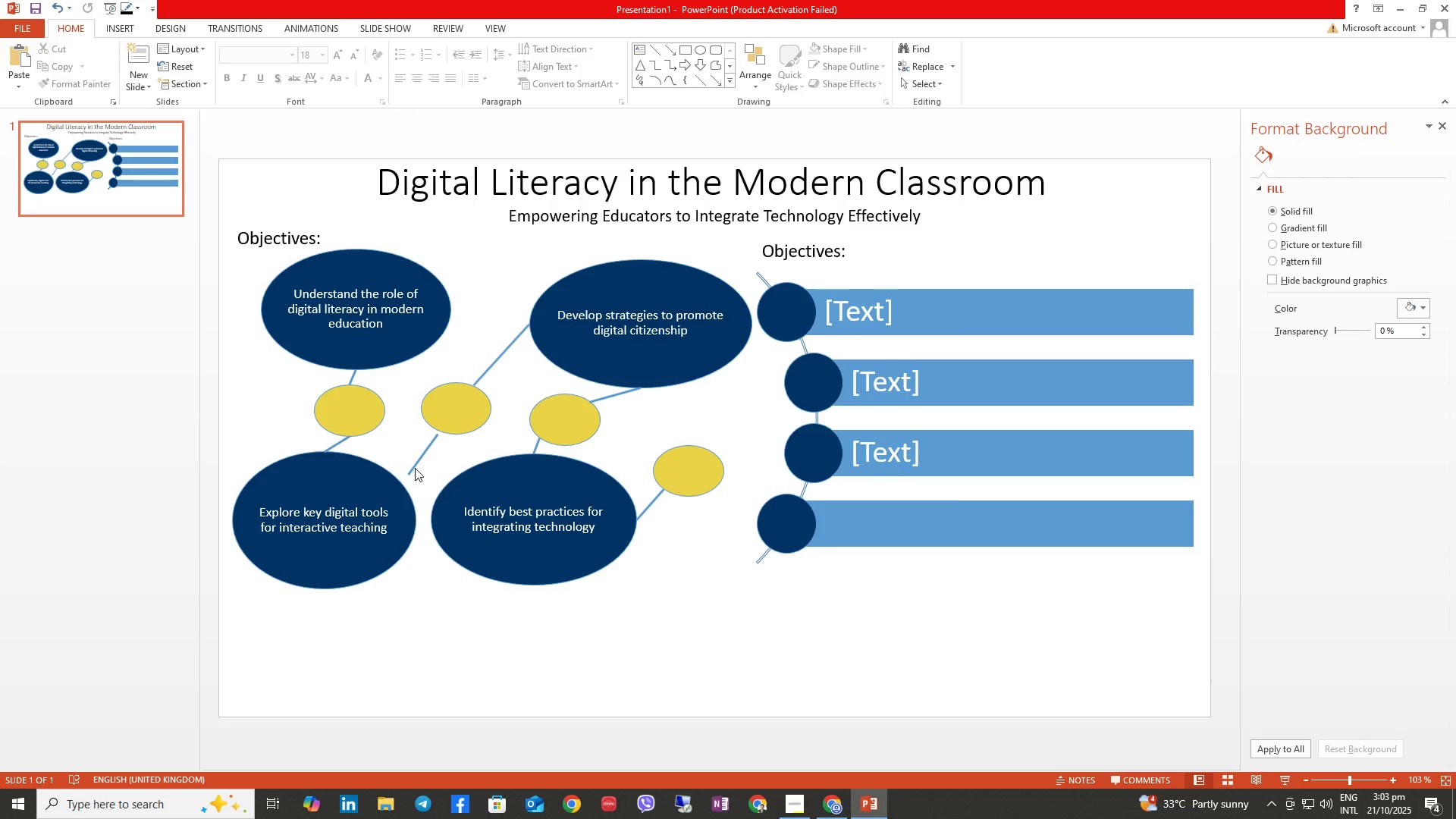 
triple_click([414, 467])
 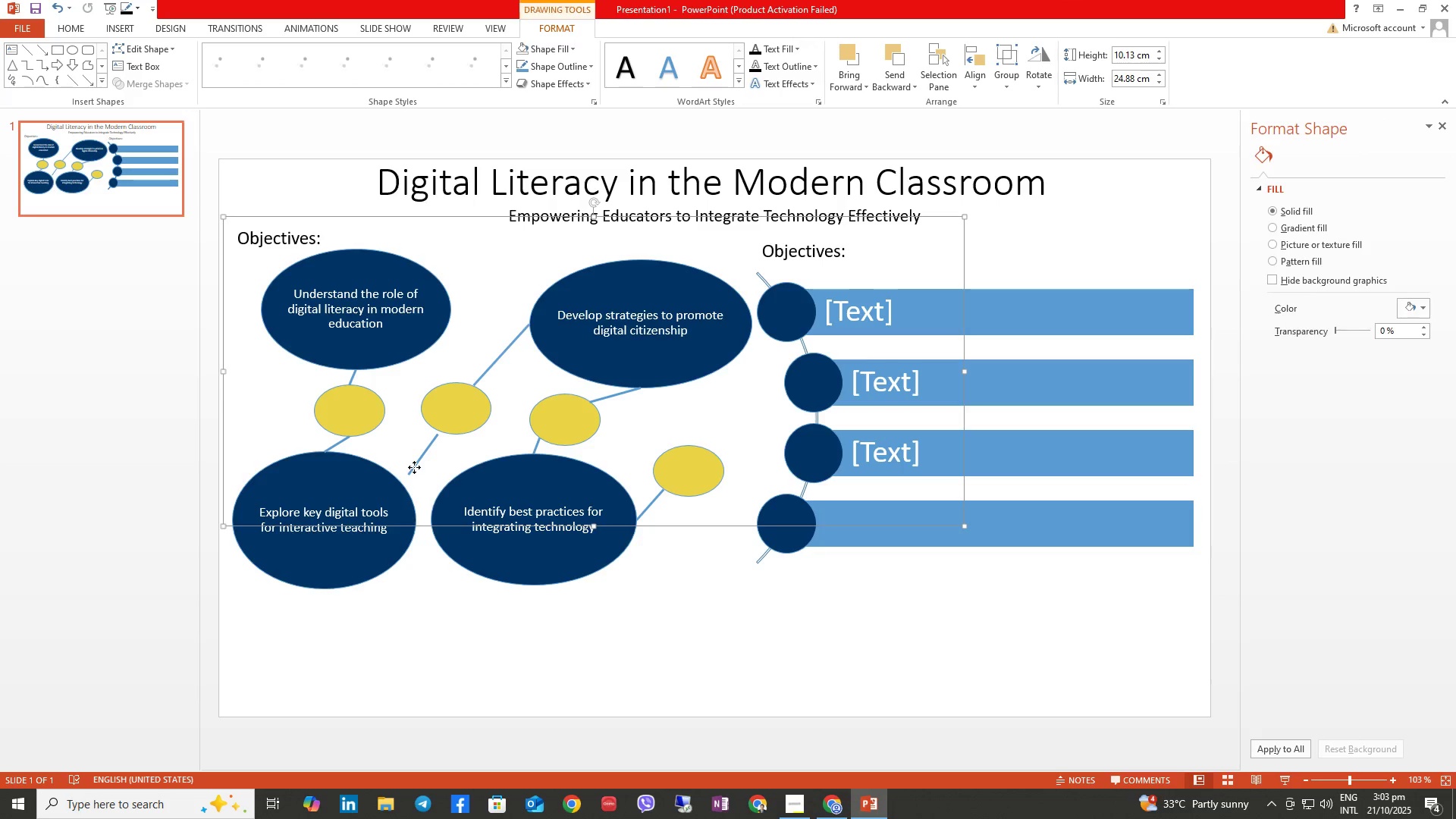 
triple_click([414, 467])
 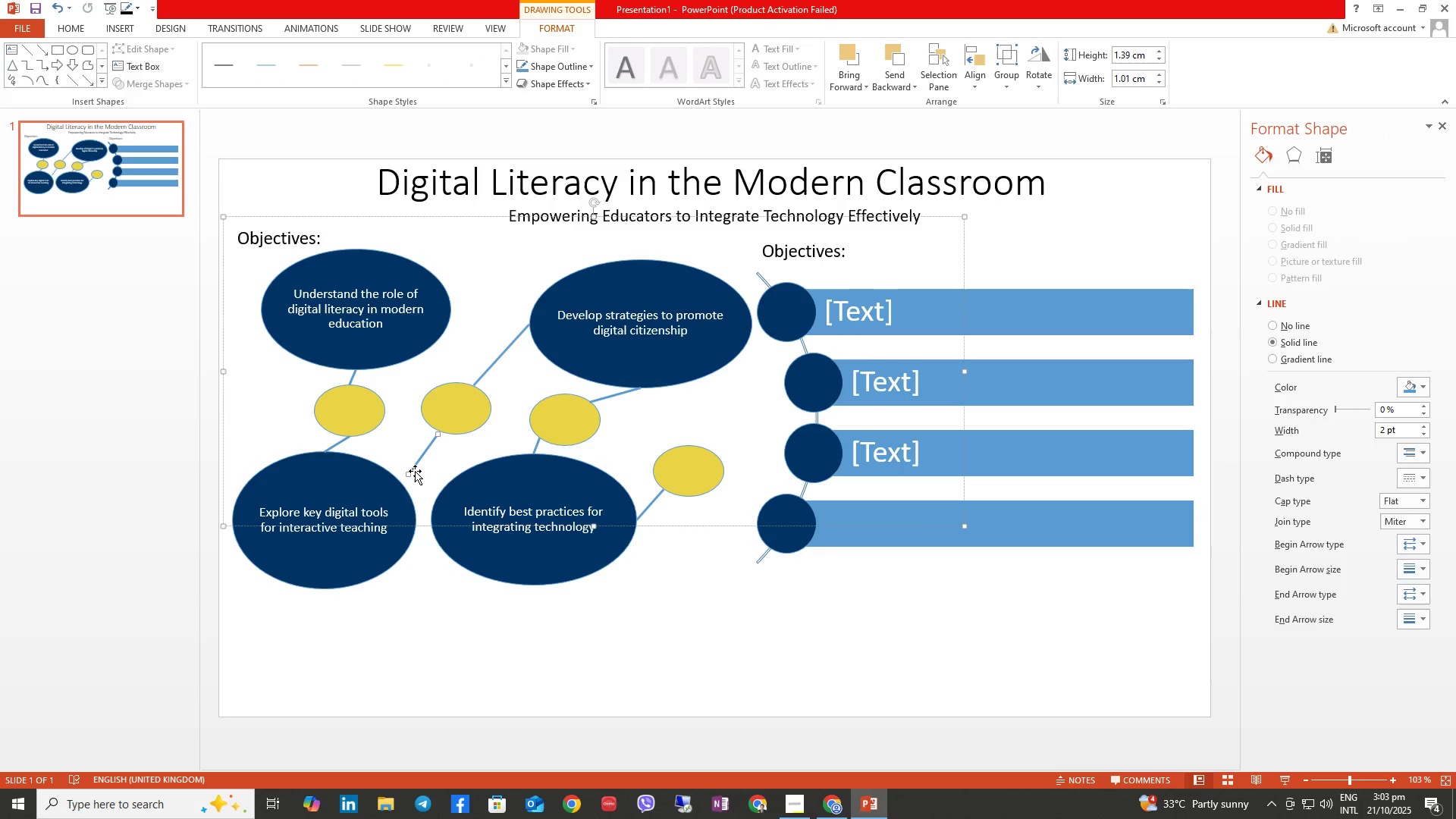 
left_click([415, 471])
 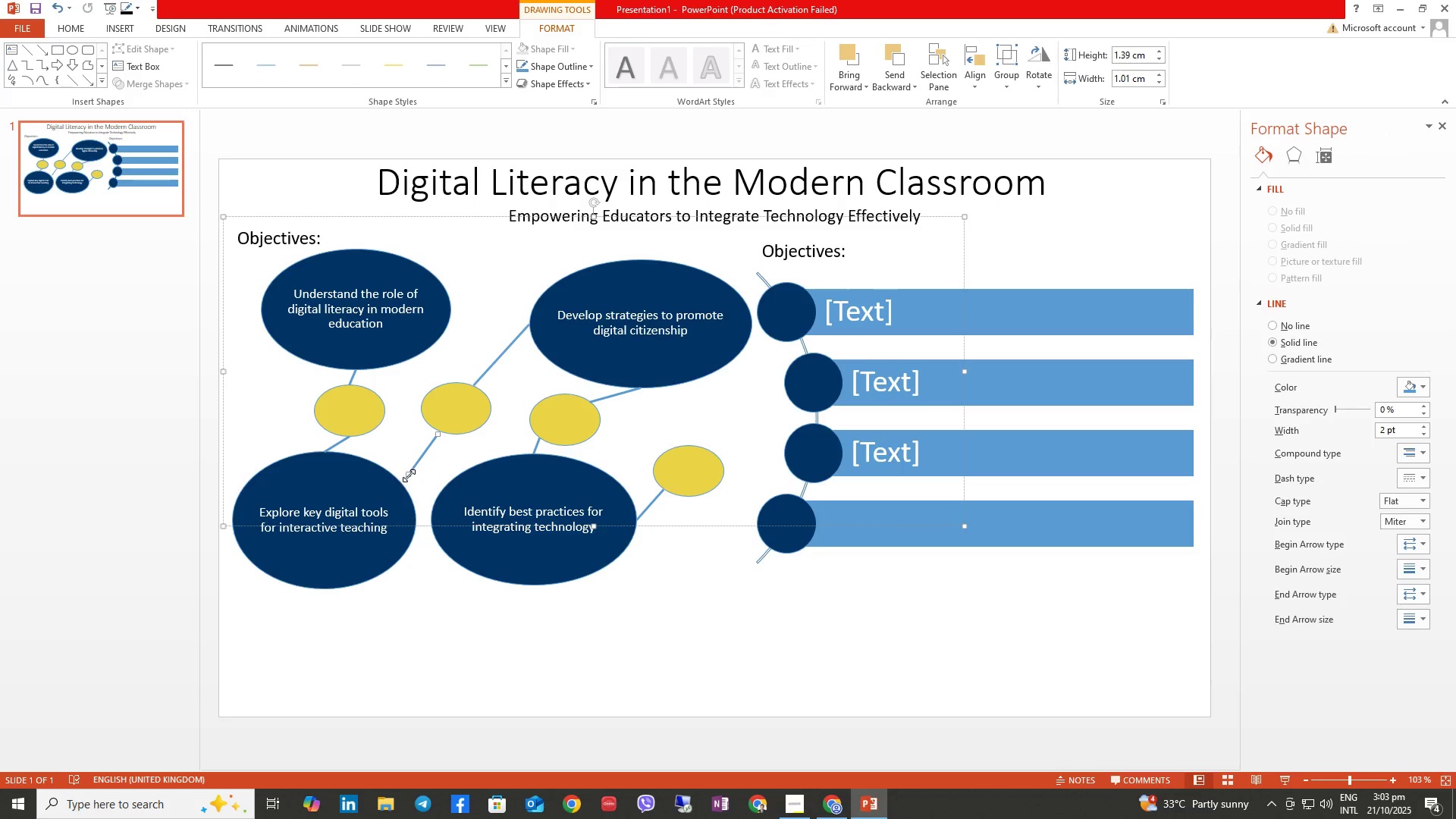 
left_click_drag(start_coordinate=[409, 475], to_coordinate=[399, 478])
 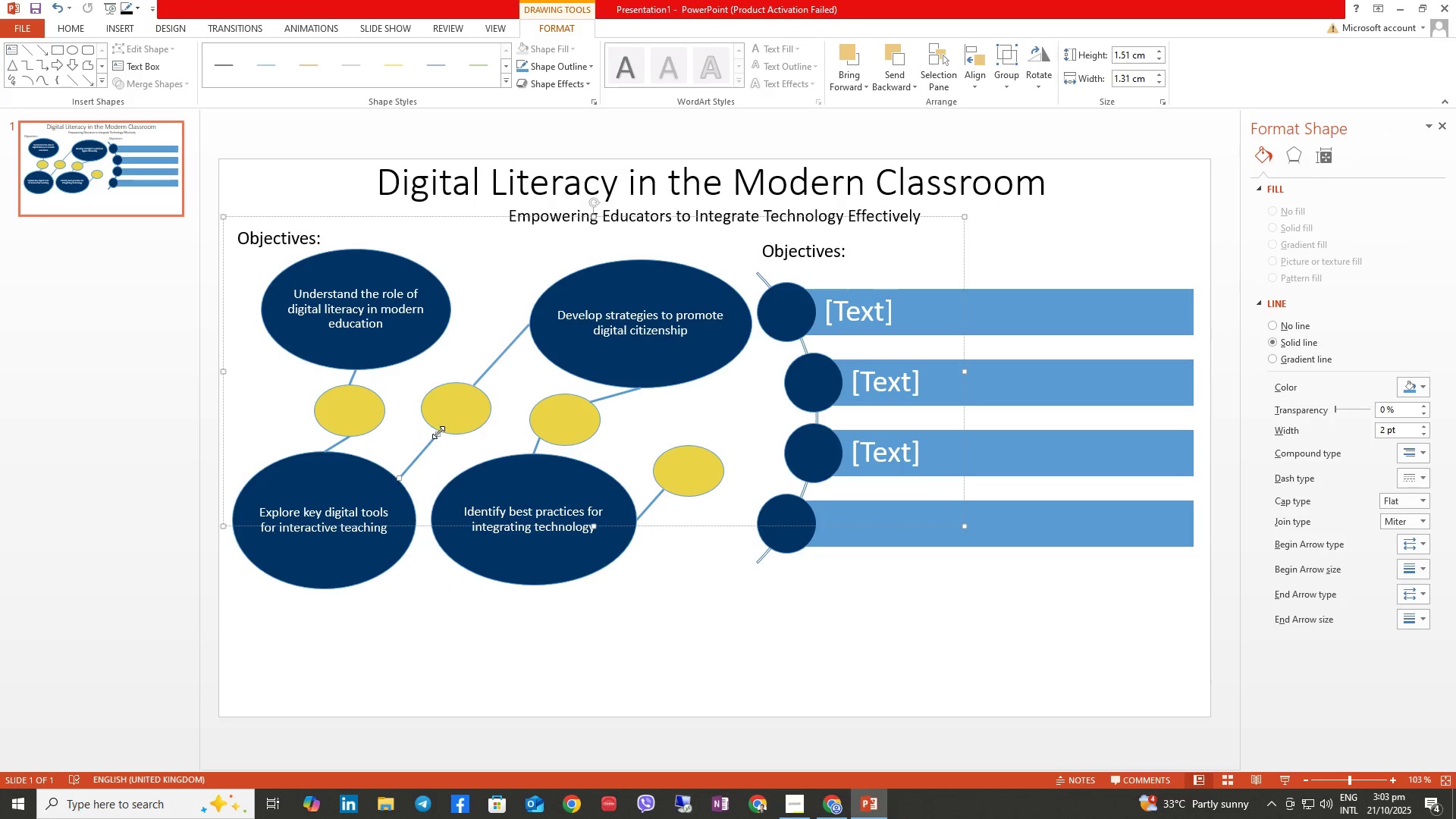 
left_click_drag(start_coordinate=[439, 432], to_coordinate=[439, 426])
 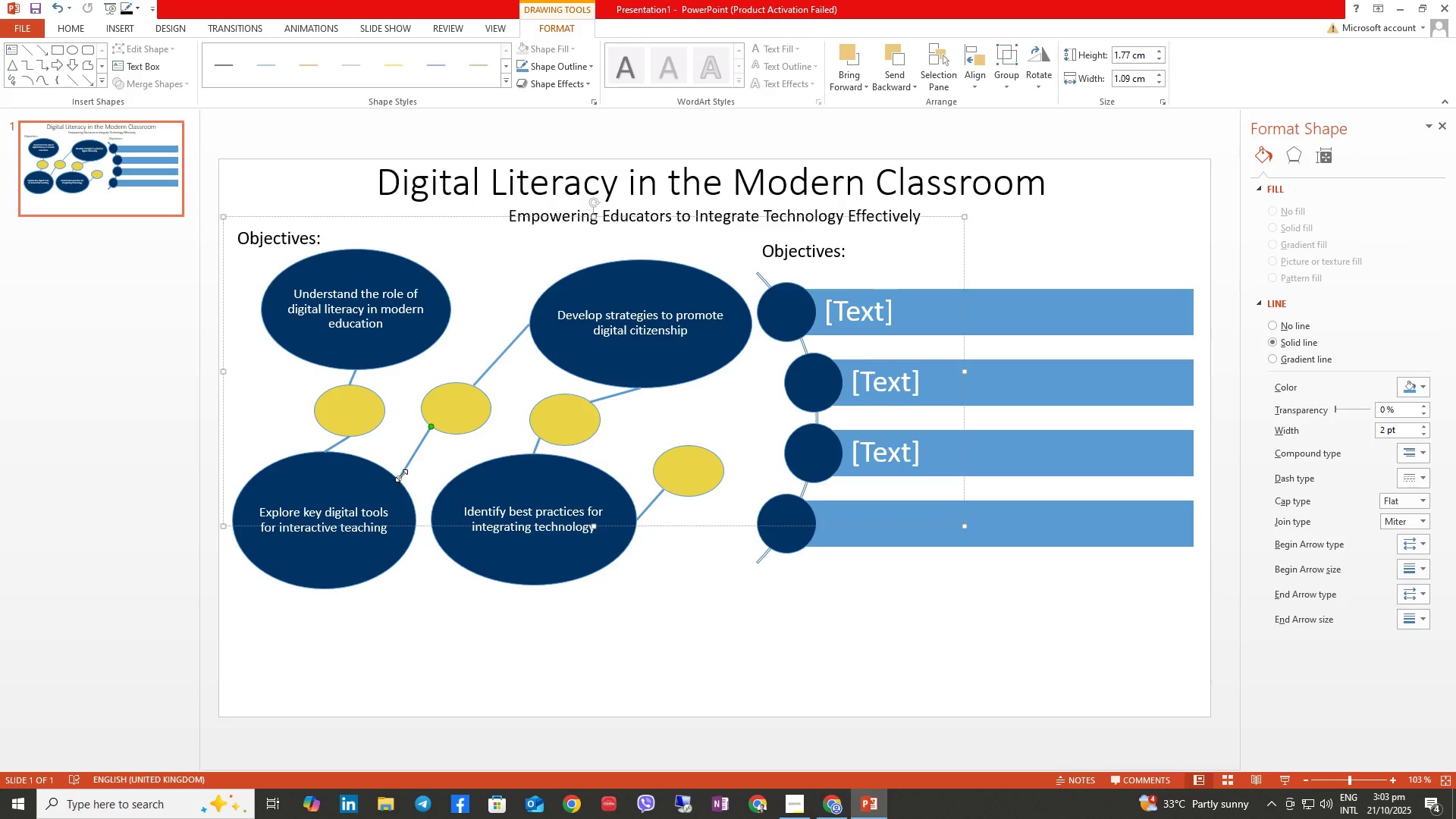 
left_click_drag(start_coordinate=[401, 475], to_coordinate=[393, 473])
 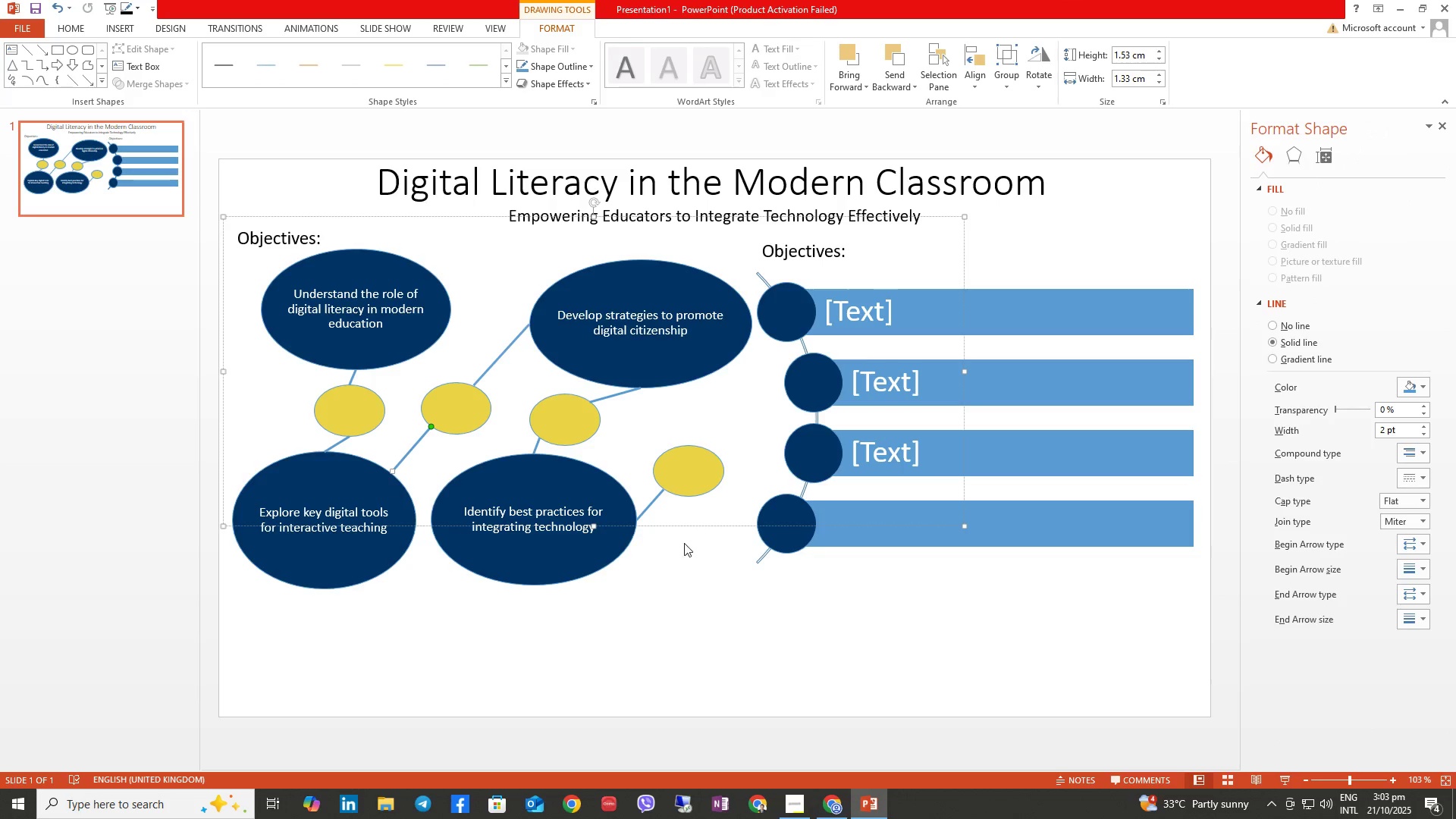 
left_click([735, 532])
 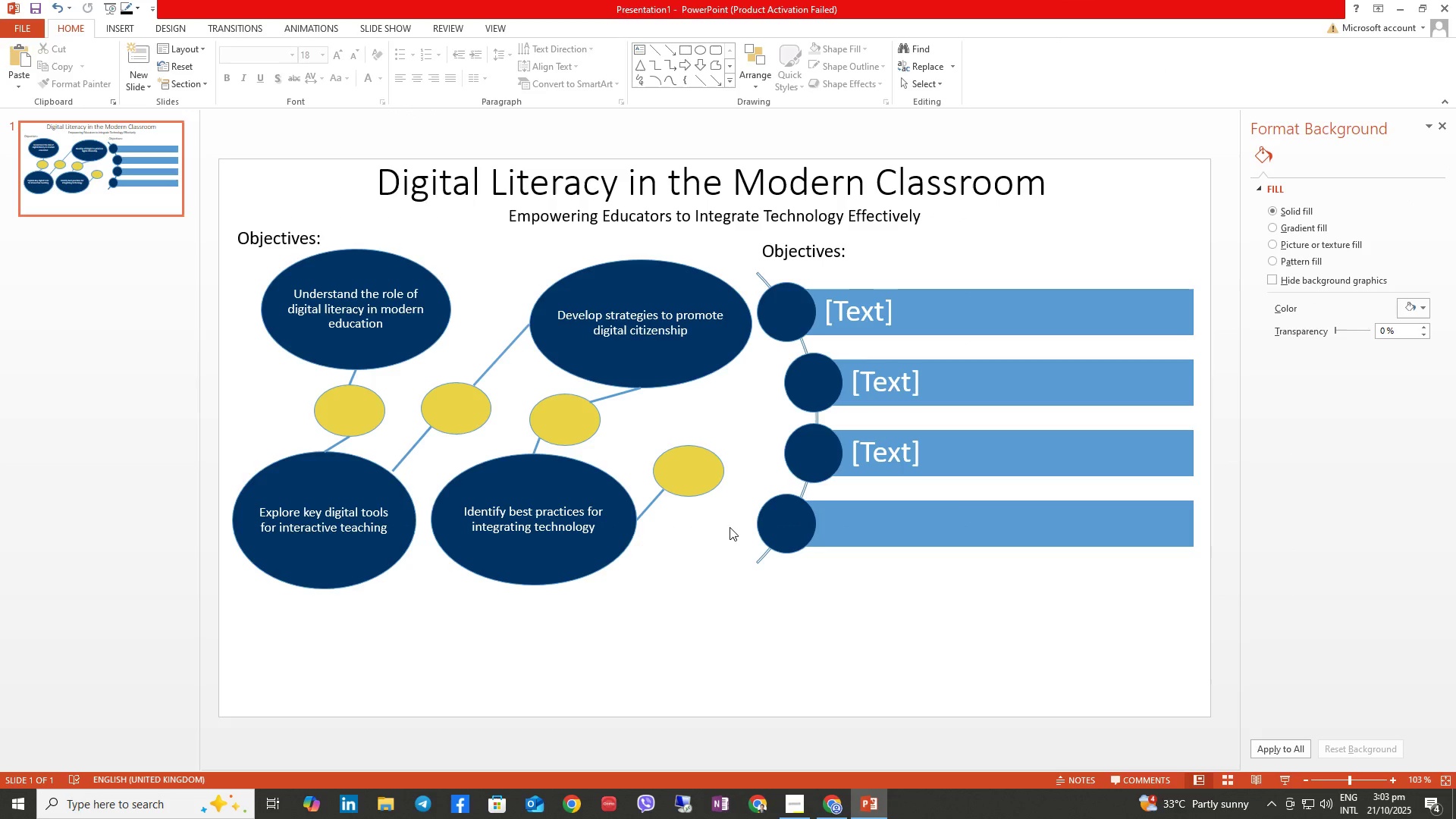 
wait(20.26)
 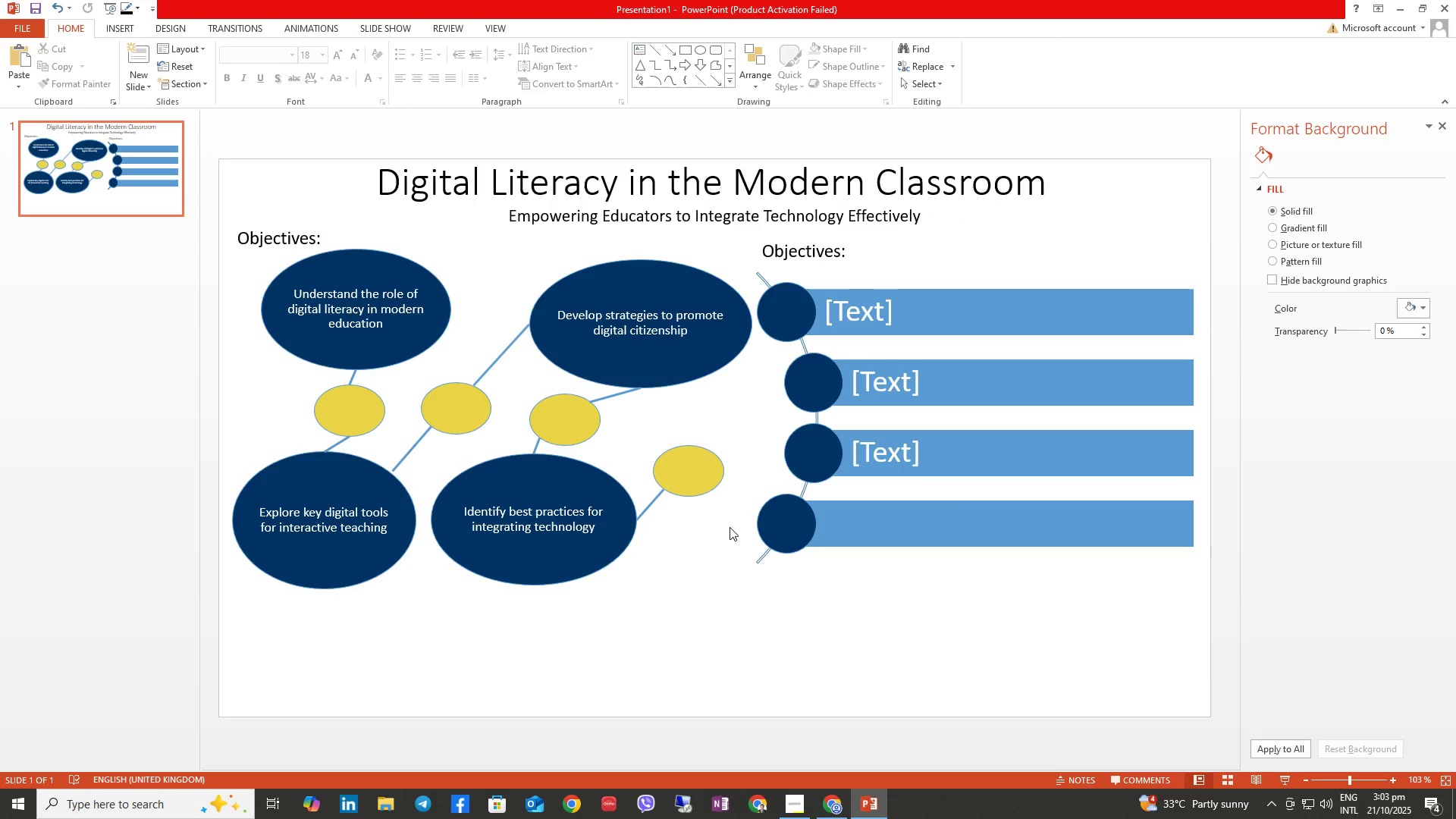 
left_click([803, 256])
 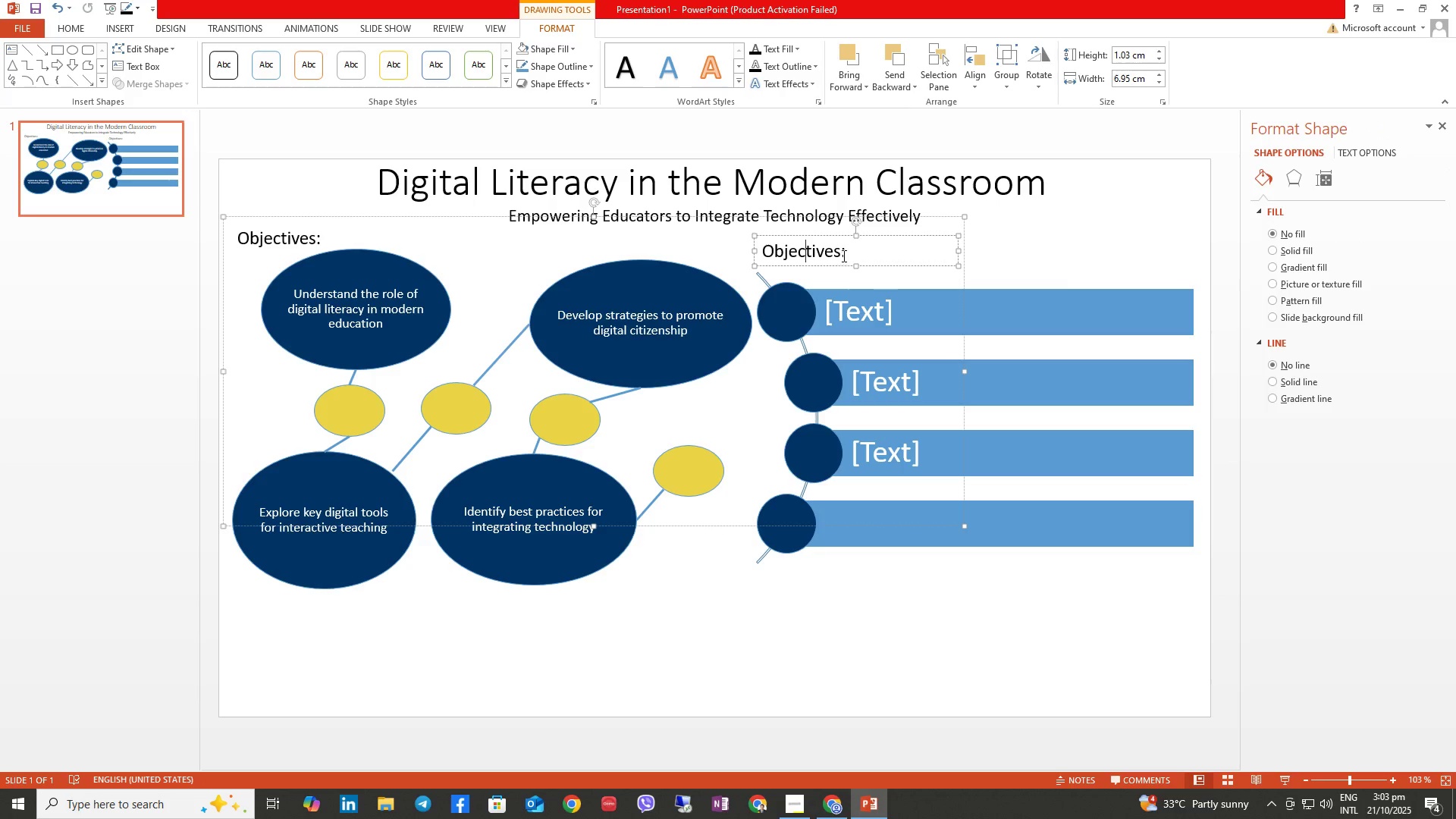 
left_click_drag(start_coordinate=[846, 253], to_coordinate=[852, 249])
 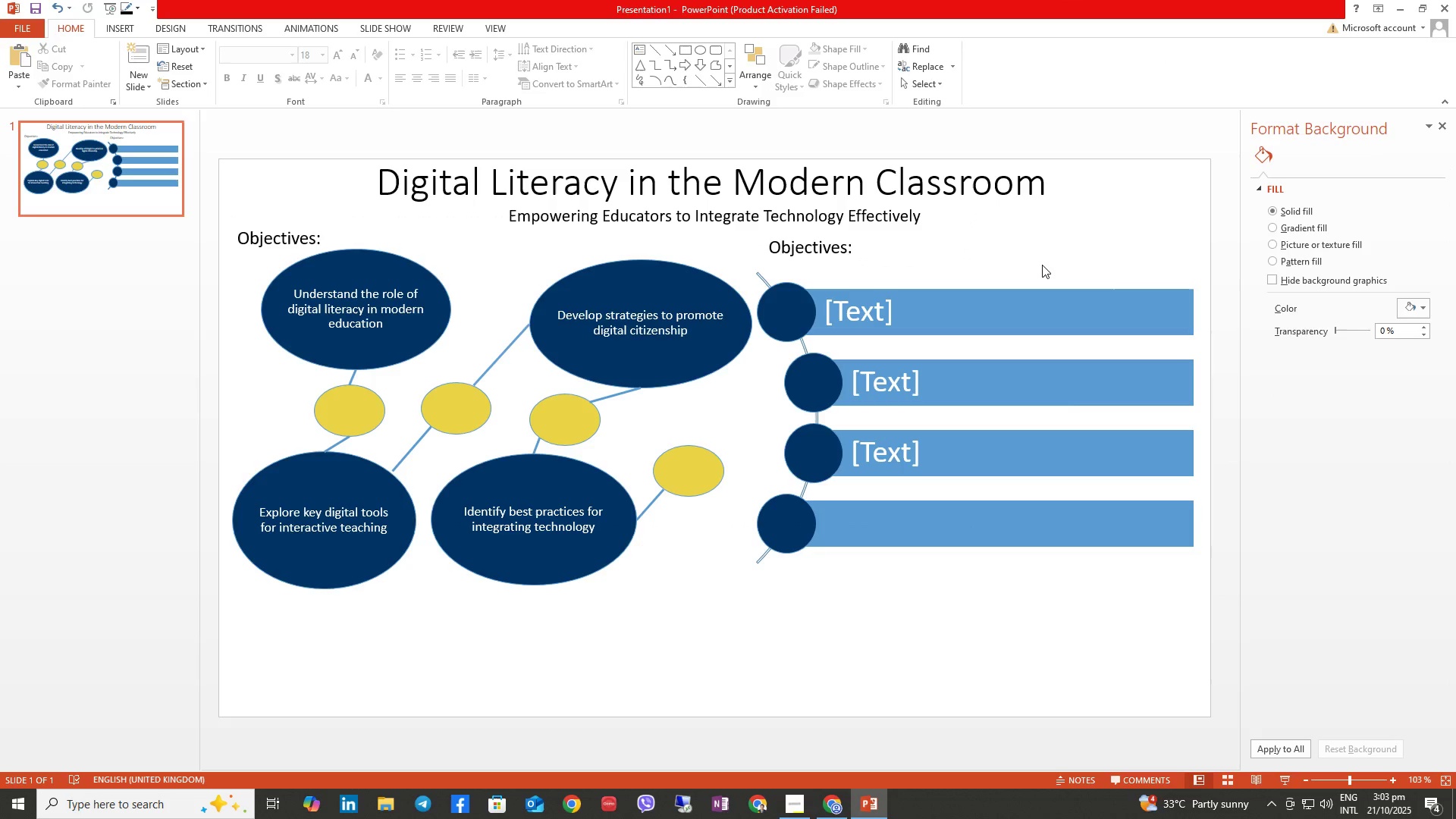 
wait(8.33)
 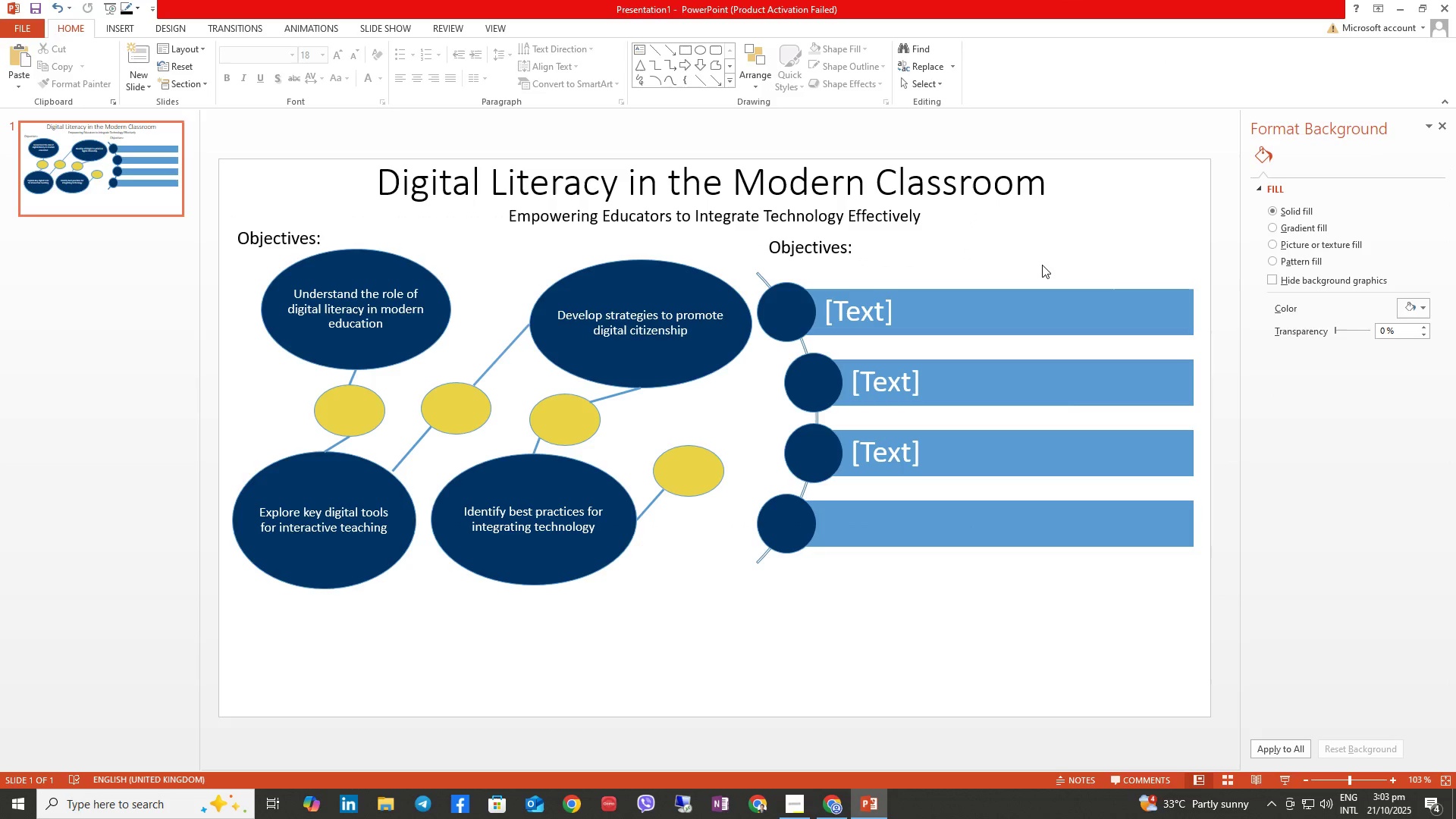 
left_click([158, 20])
 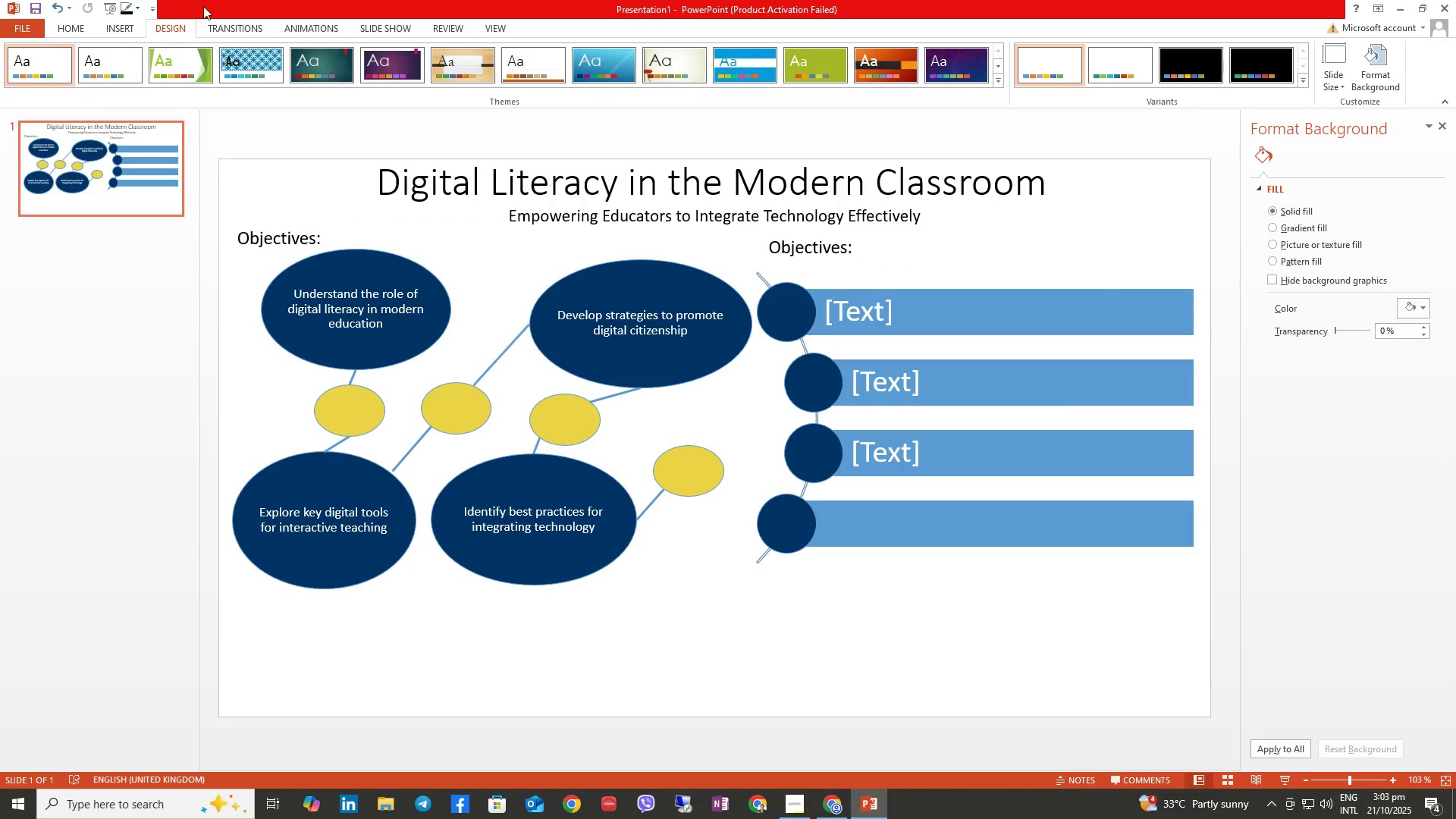 
left_click([106, 33])
 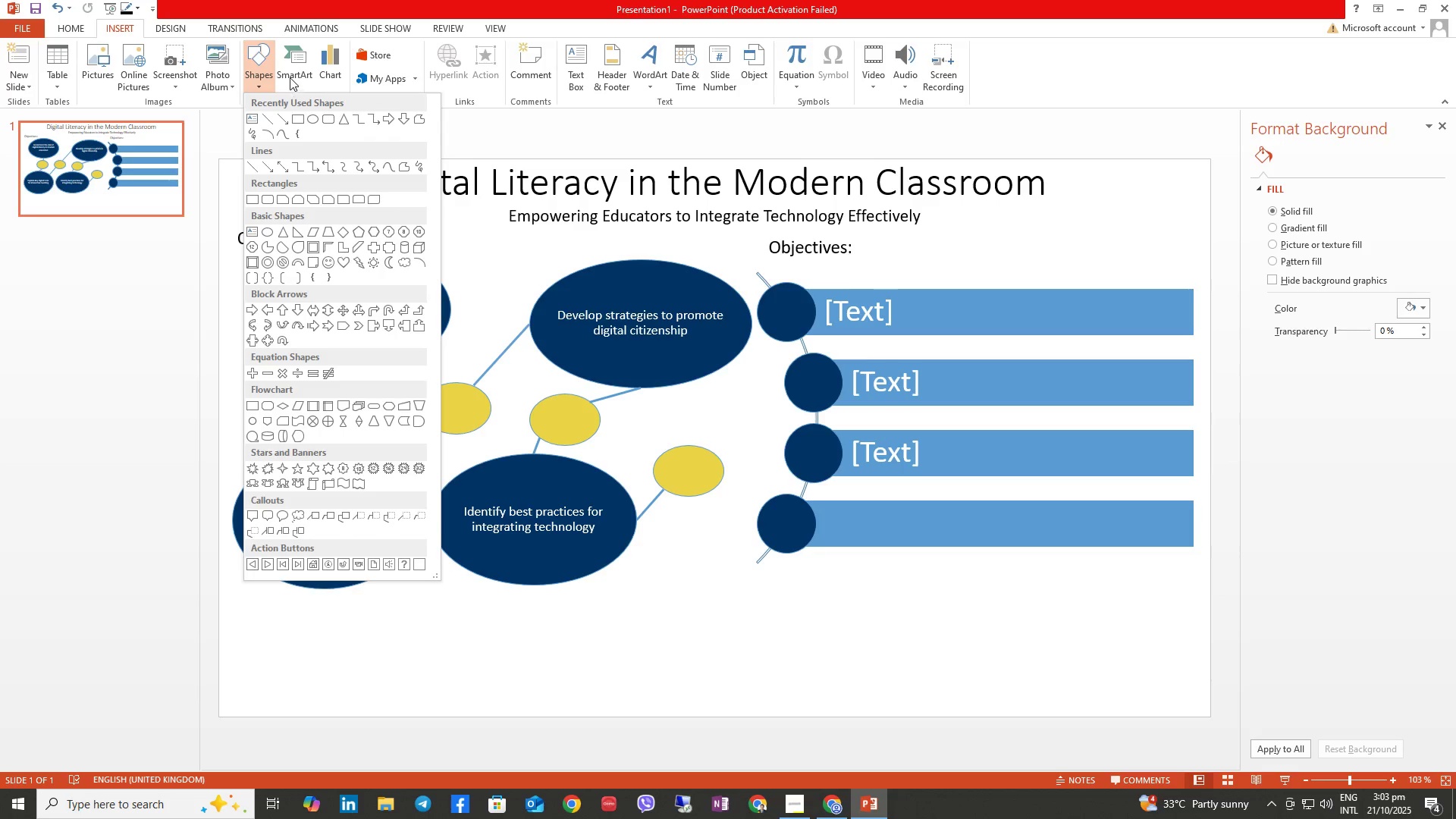 
double_click([287, 67])
 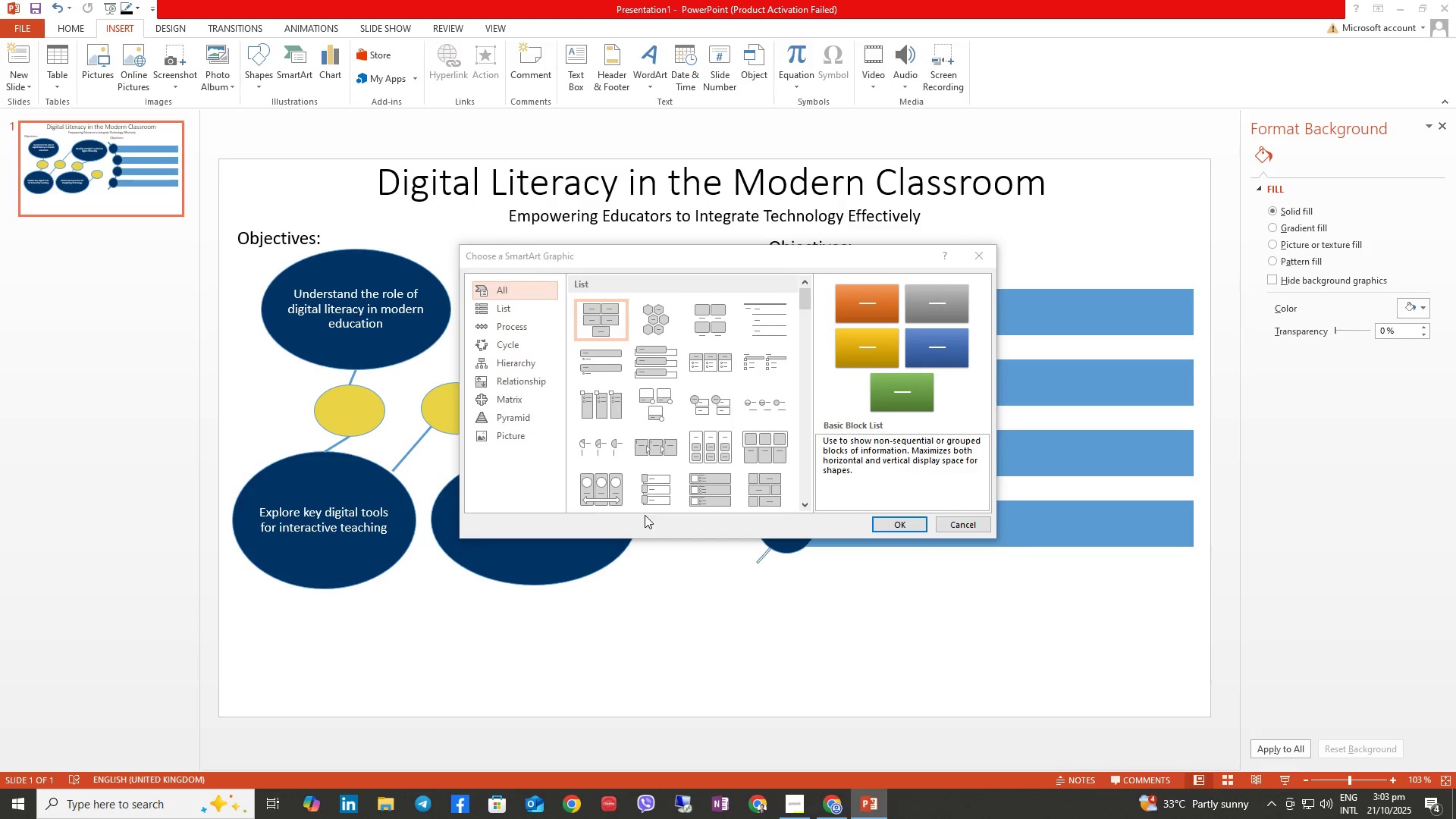 
scroll: coordinate [681, 466], scroll_direction: down, amount: 4.0
 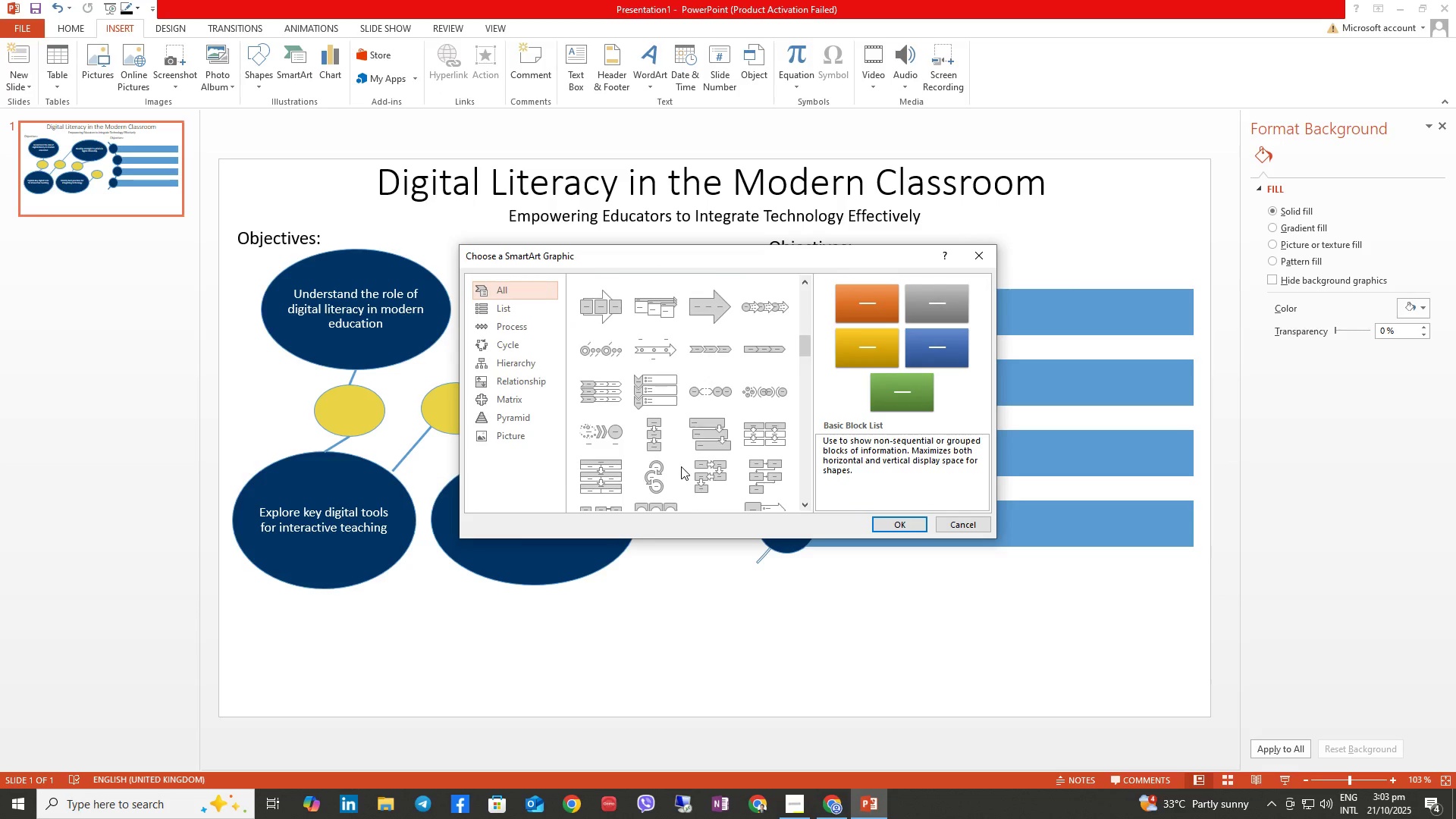 
scroll: coordinate [681, 466], scroll_direction: up, amount: 1.0
 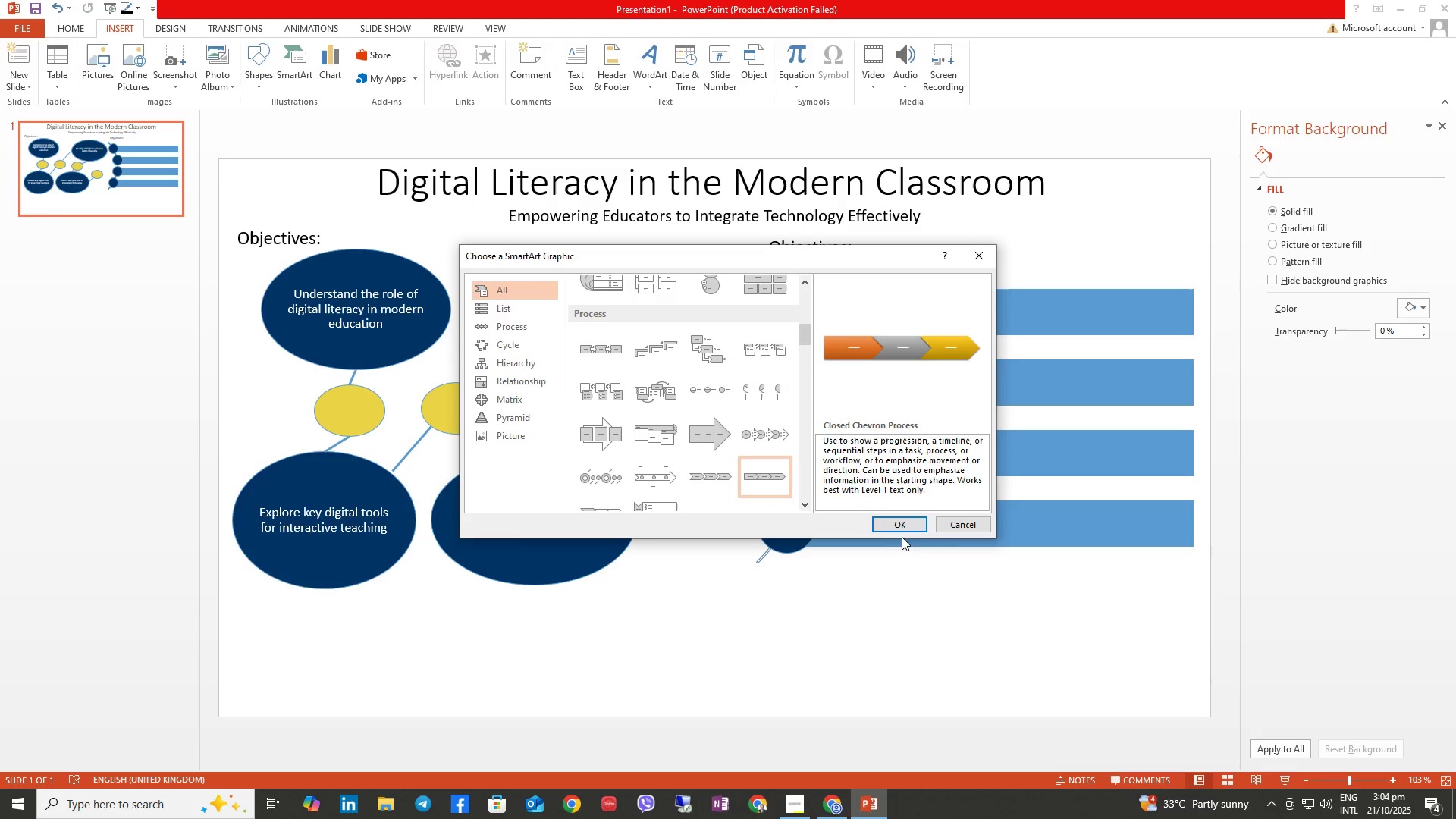 
double_click([725, 473])
 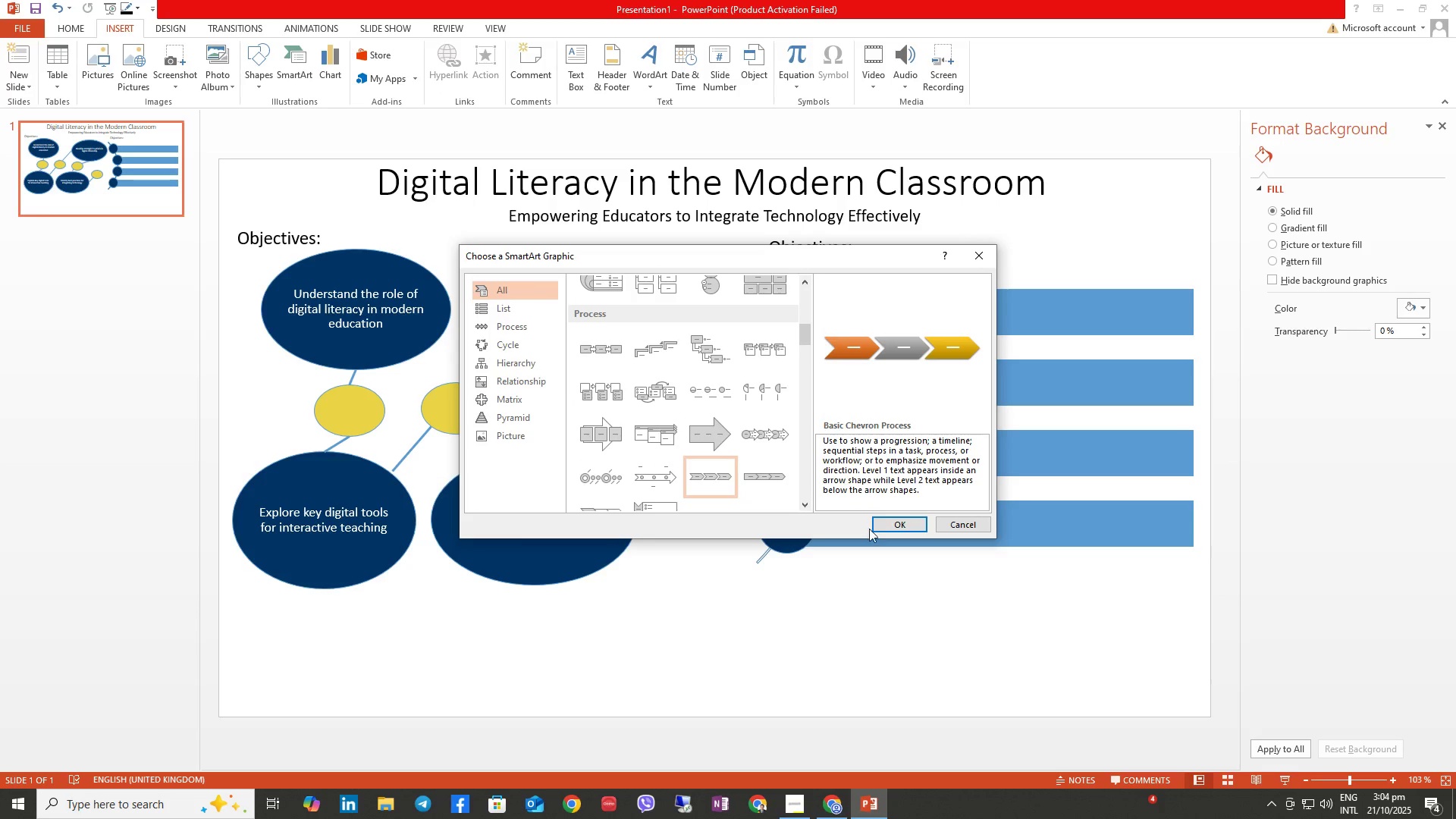 
left_click([893, 519])
 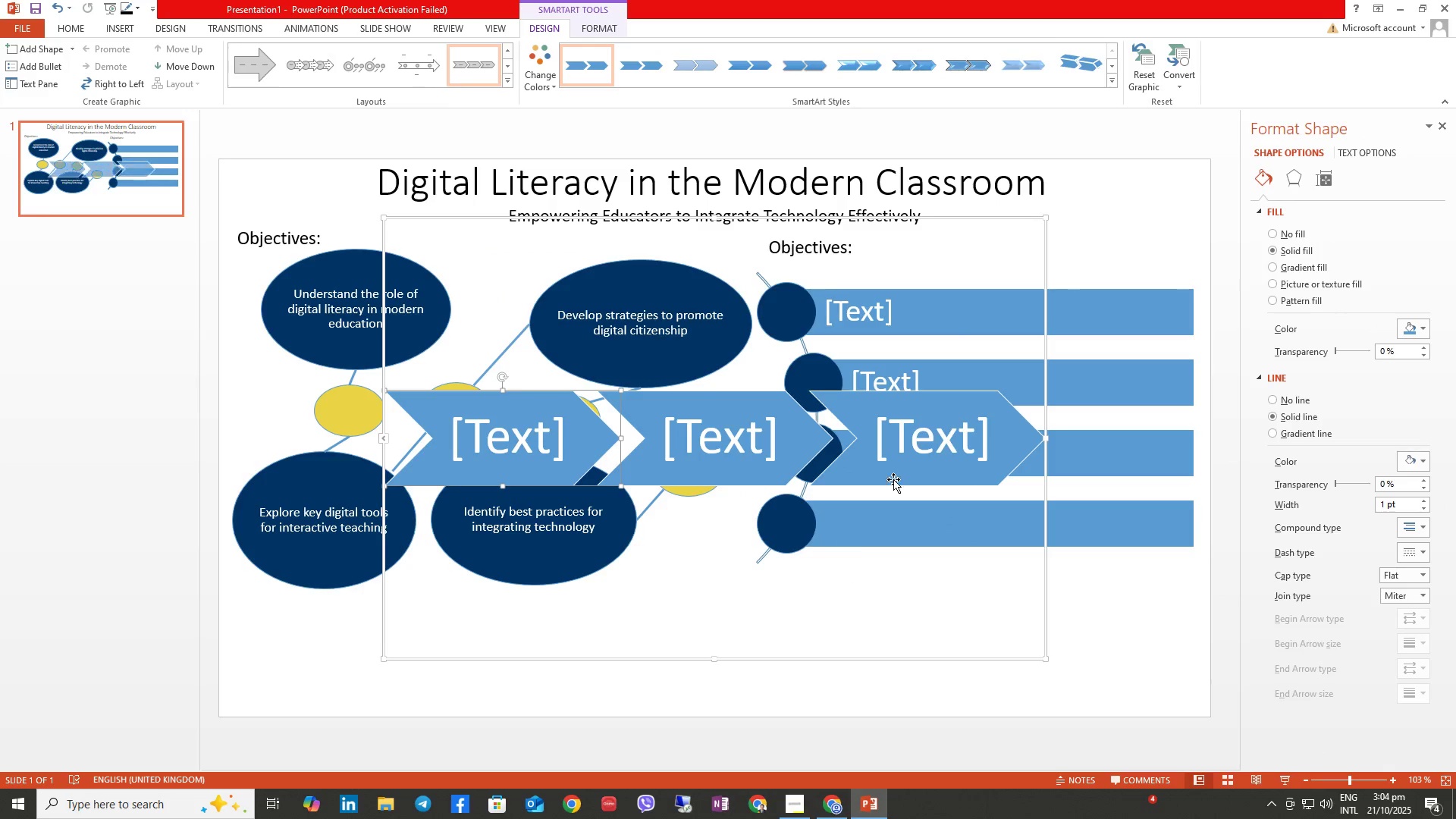 
right_click([986, 460])
 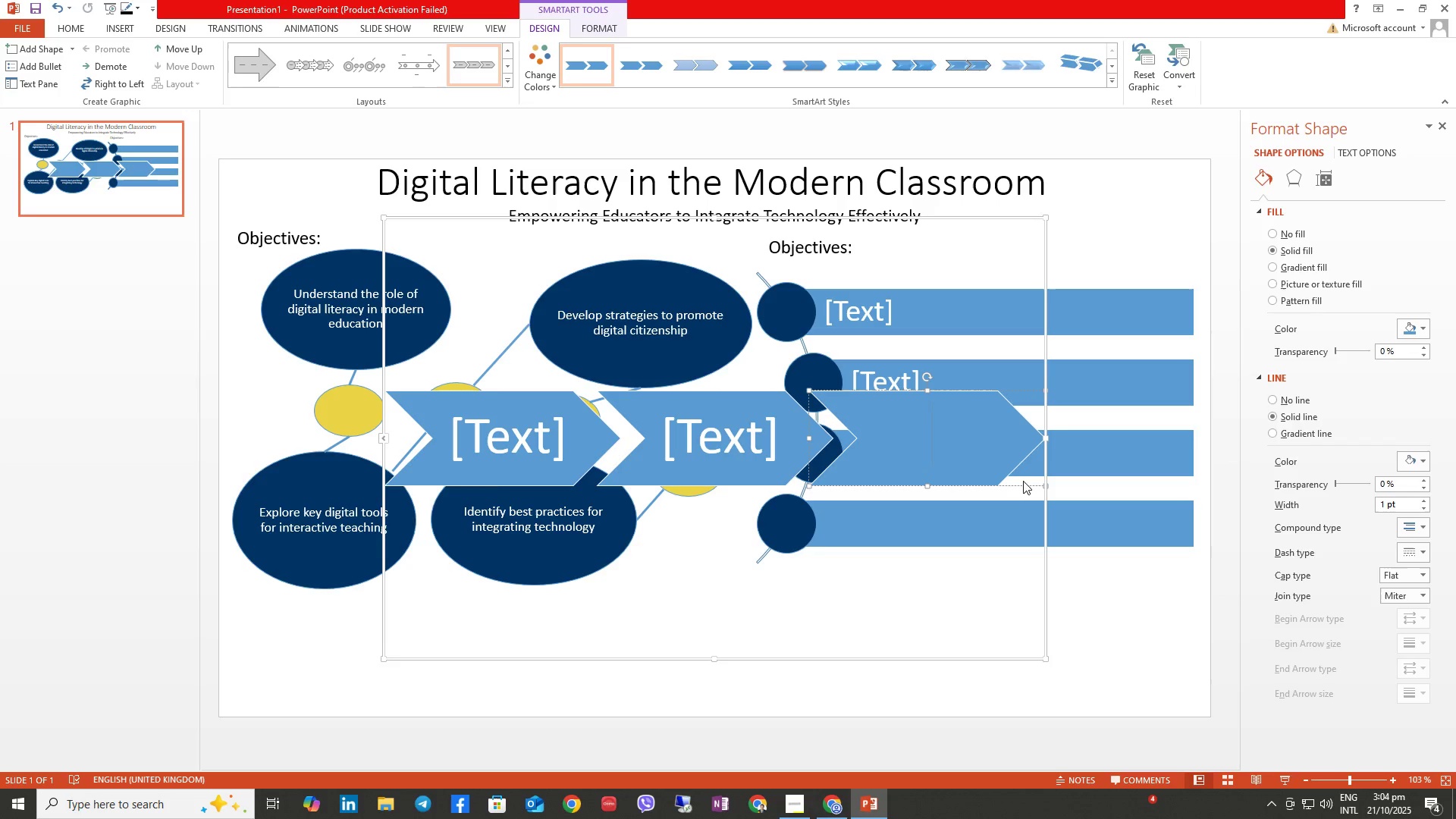 
left_click([1023, 479])
 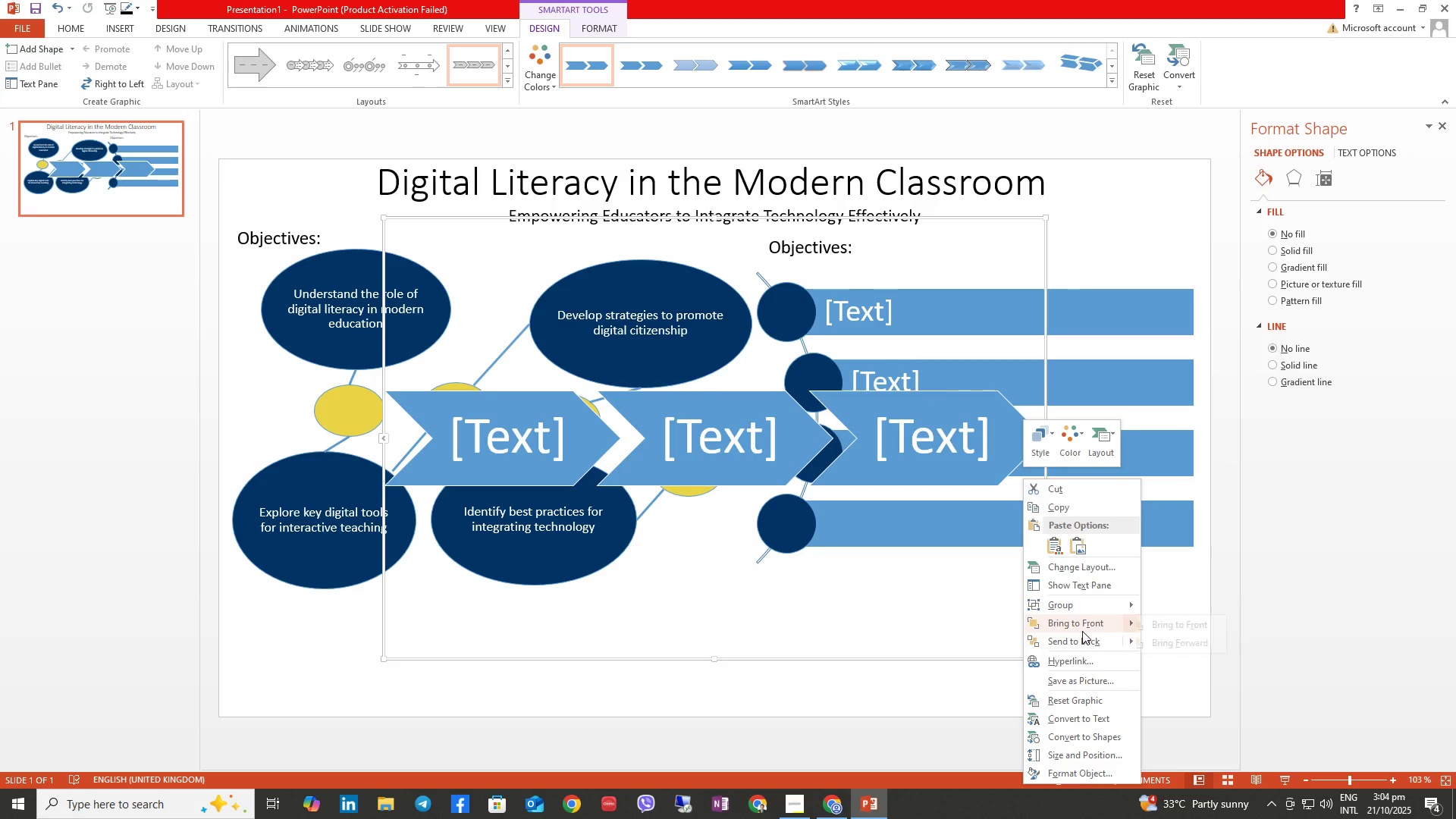 
wait(5.74)
 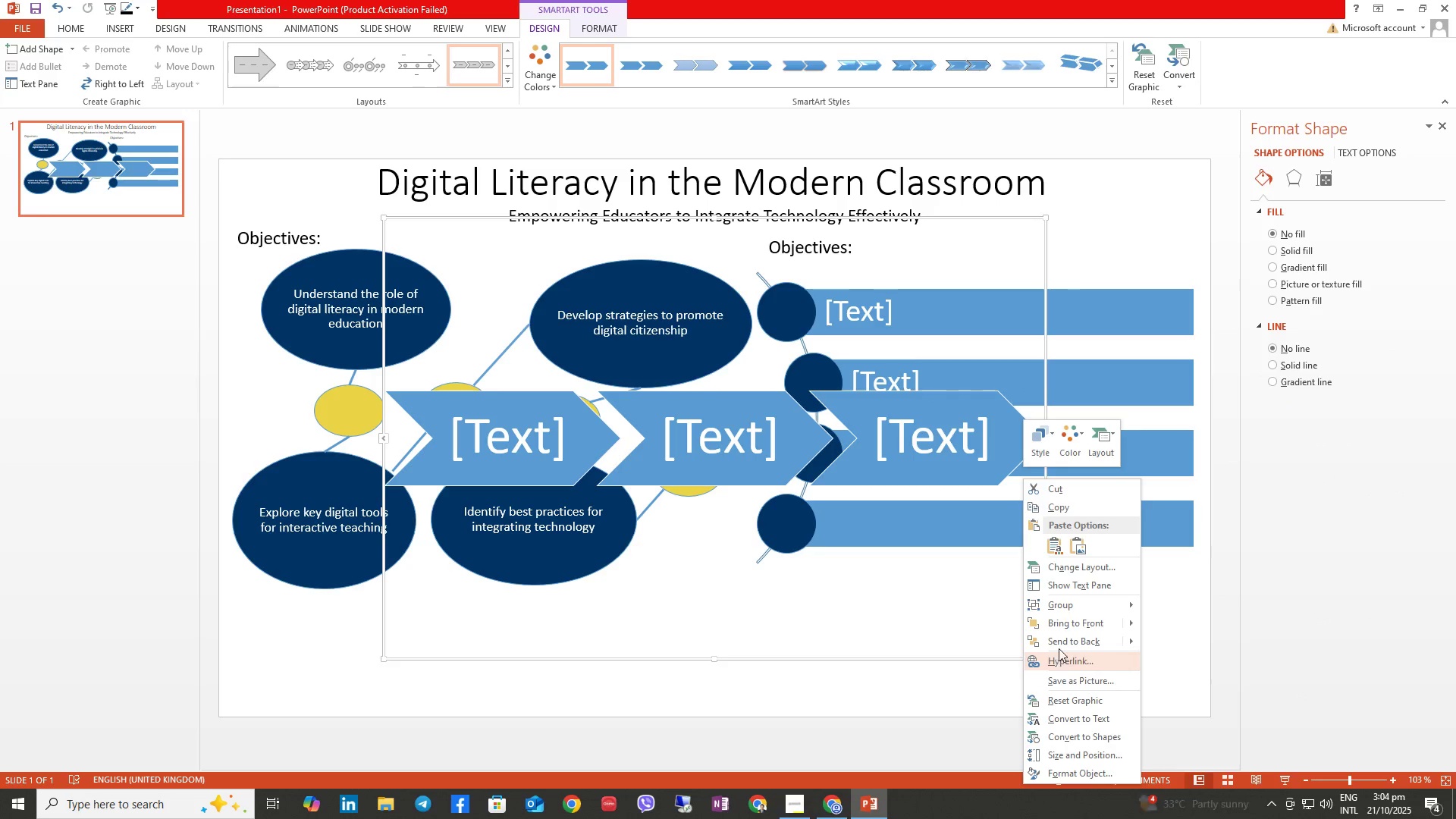 
left_click([949, 588])
 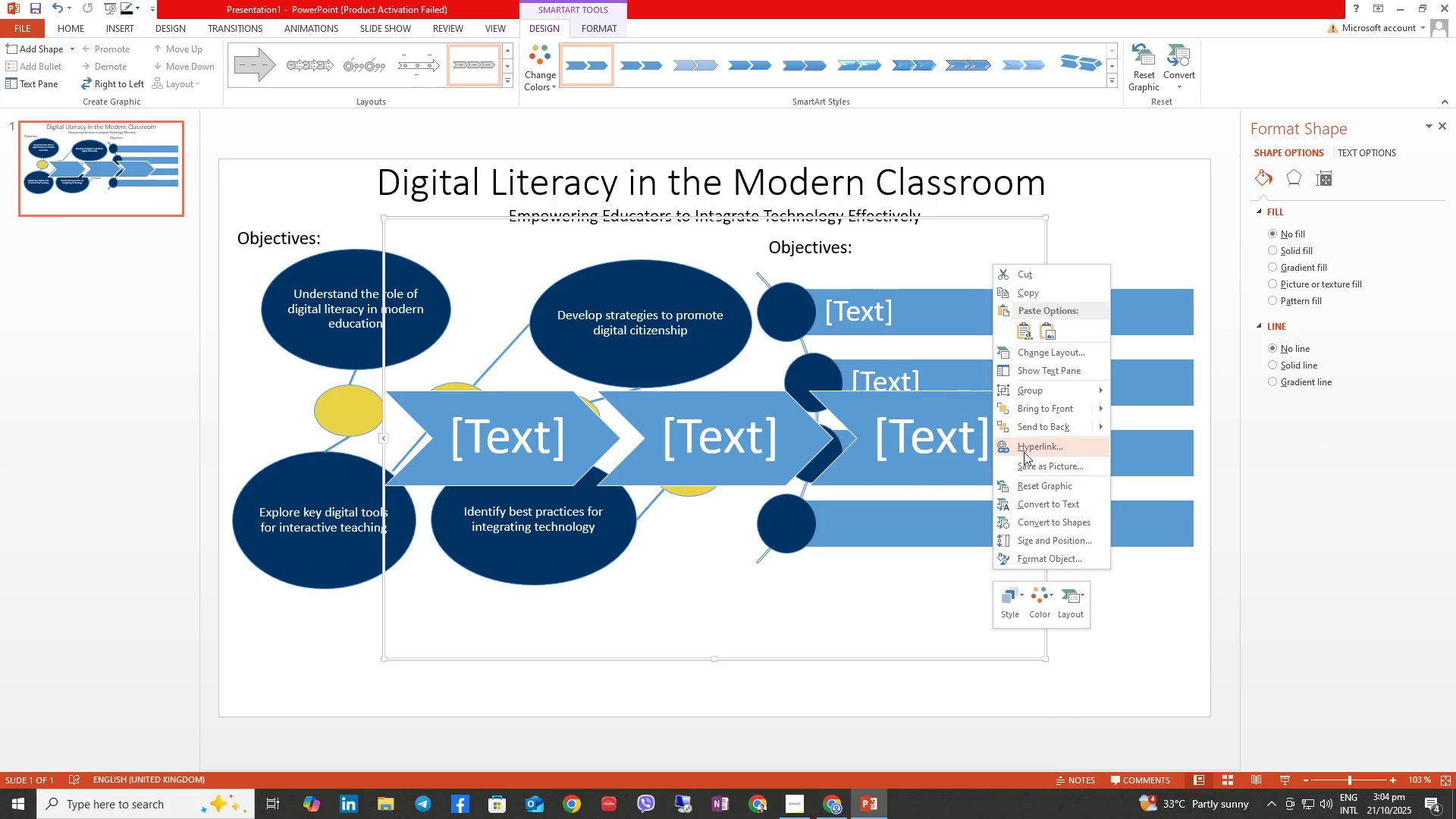 
left_click([903, 467])
 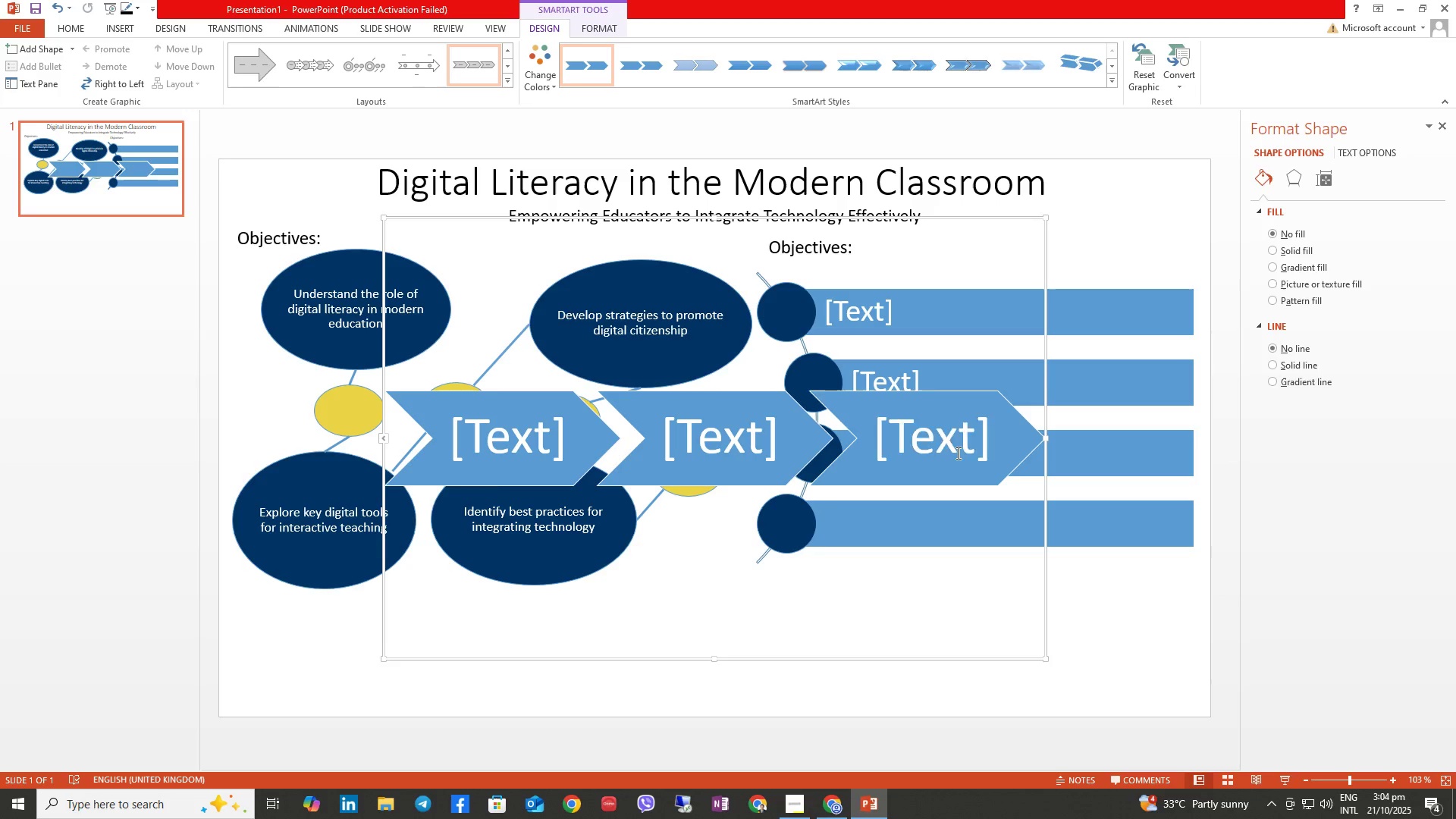 
right_click([957, 453])
 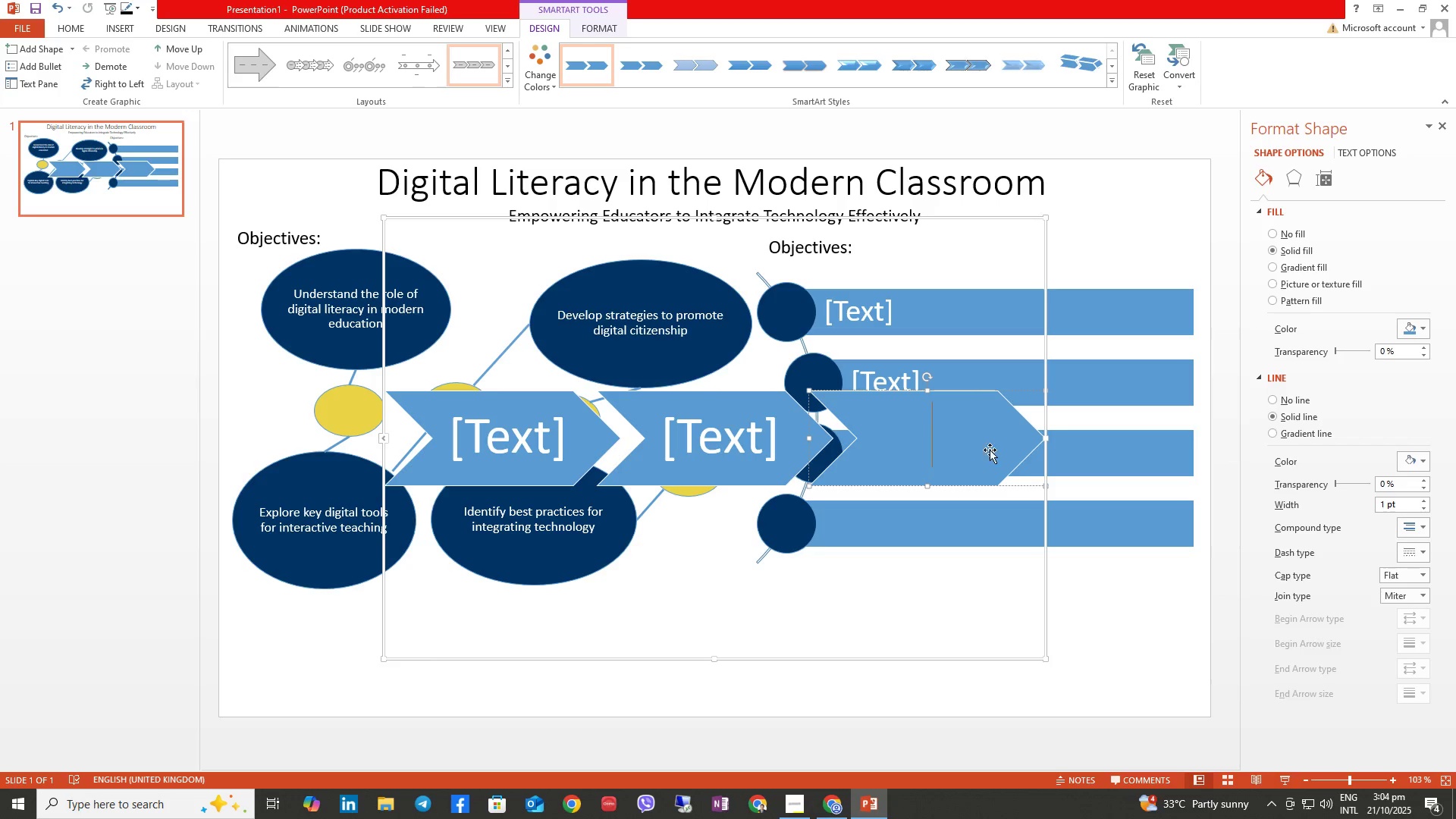 
right_click([990, 450])
 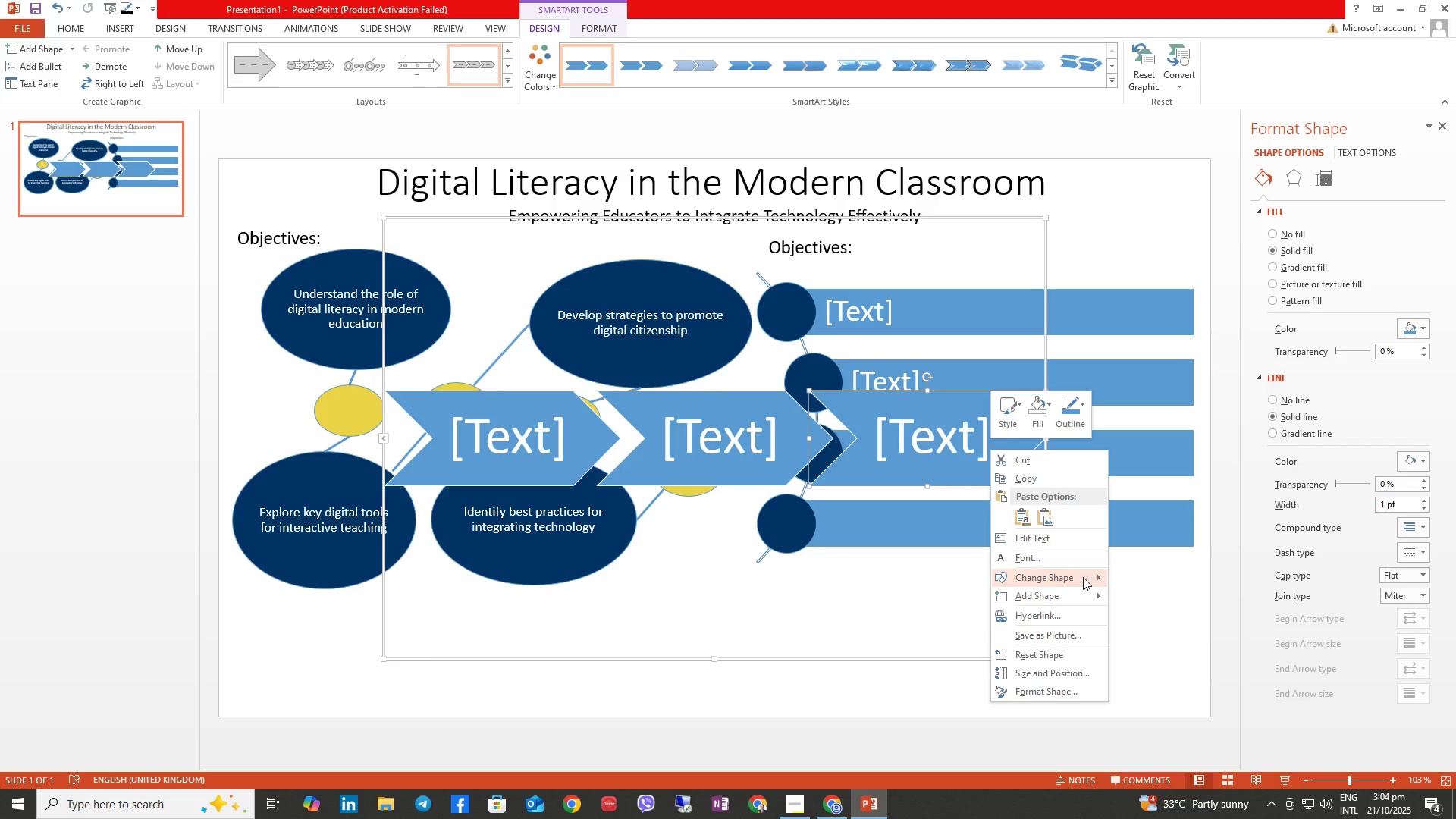 
left_click([1072, 598])
 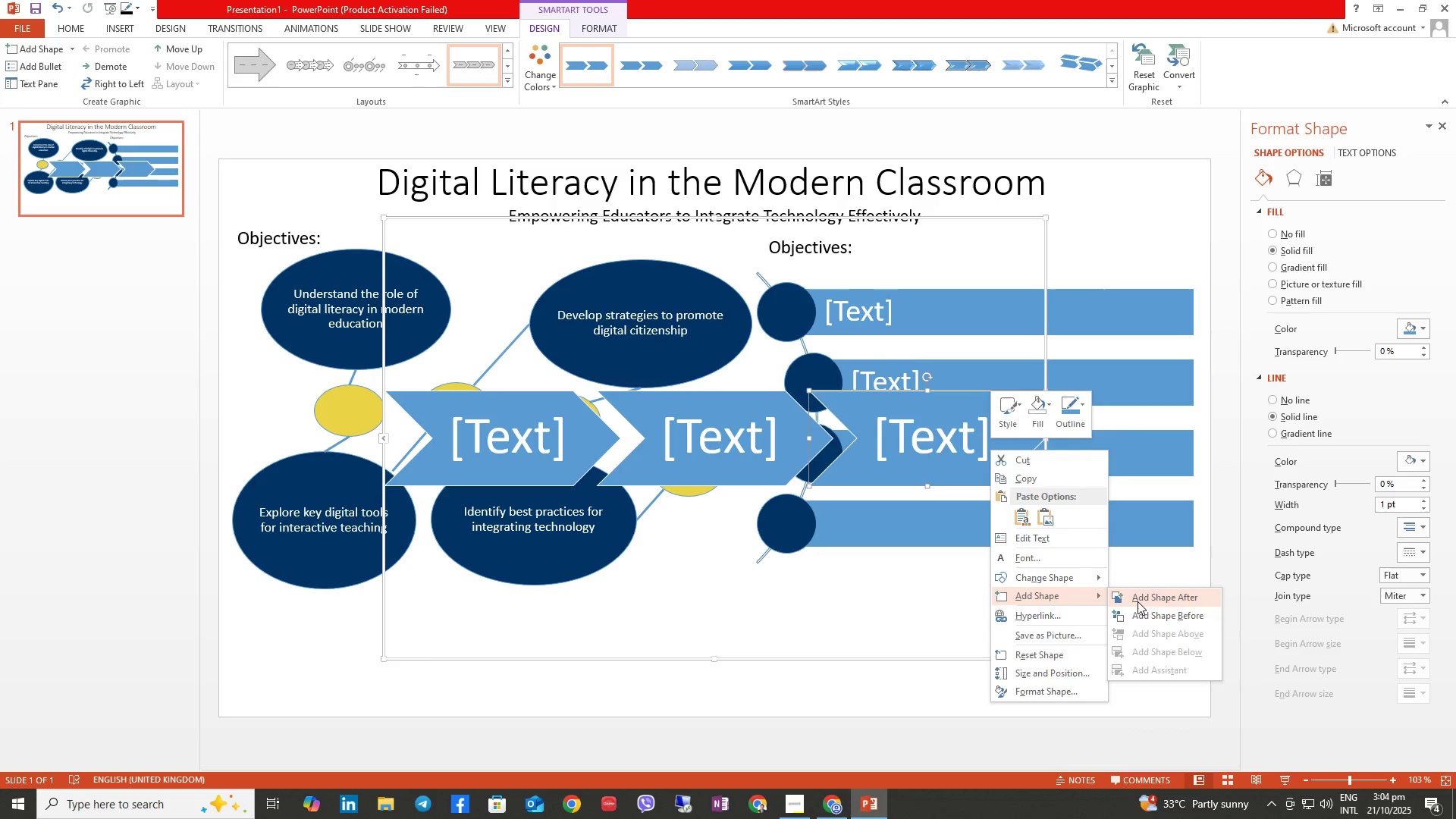 
left_click([1138, 601])
 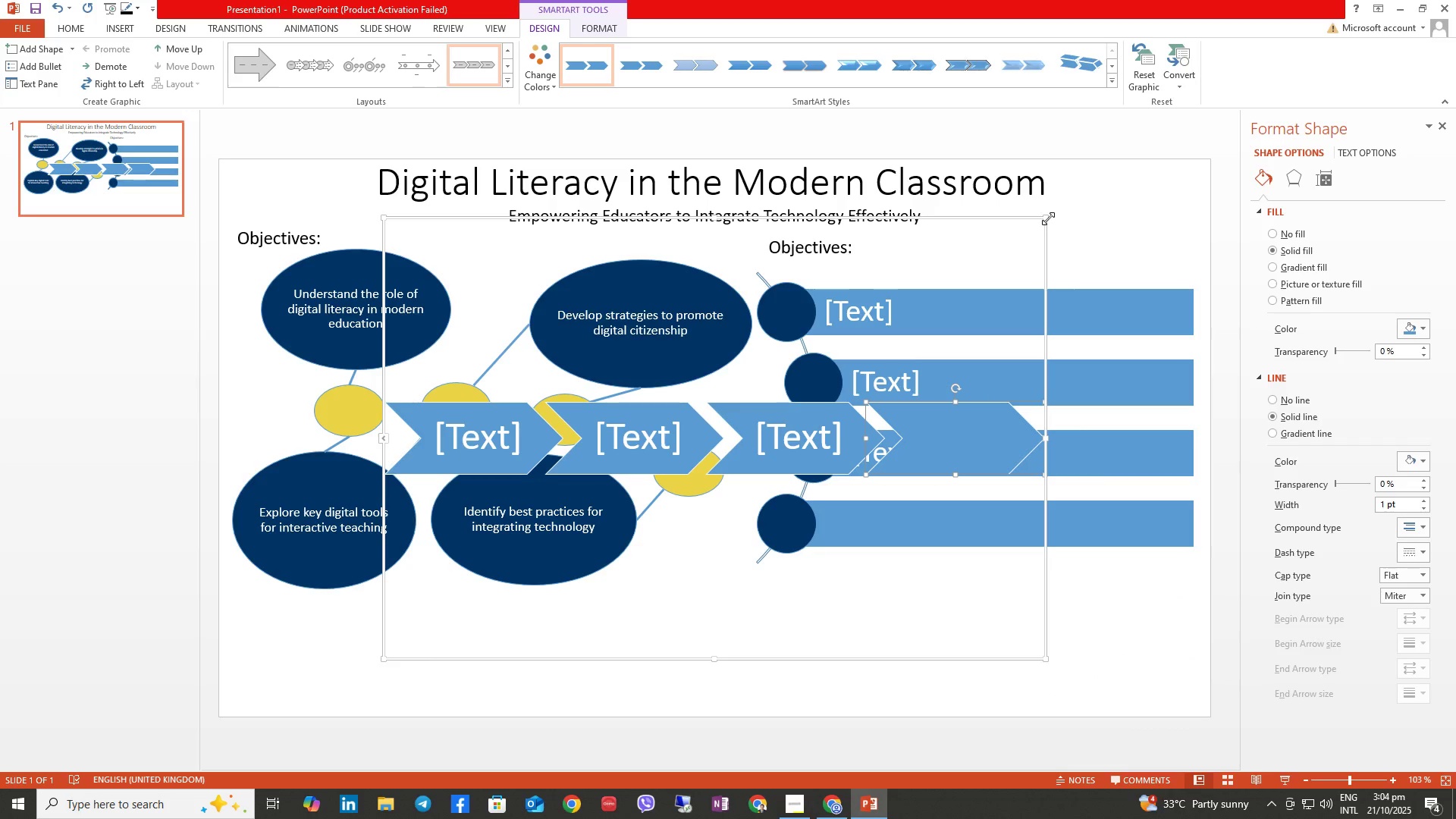 
left_click_drag(start_coordinate=[1047, 218], to_coordinate=[1197, 585])
 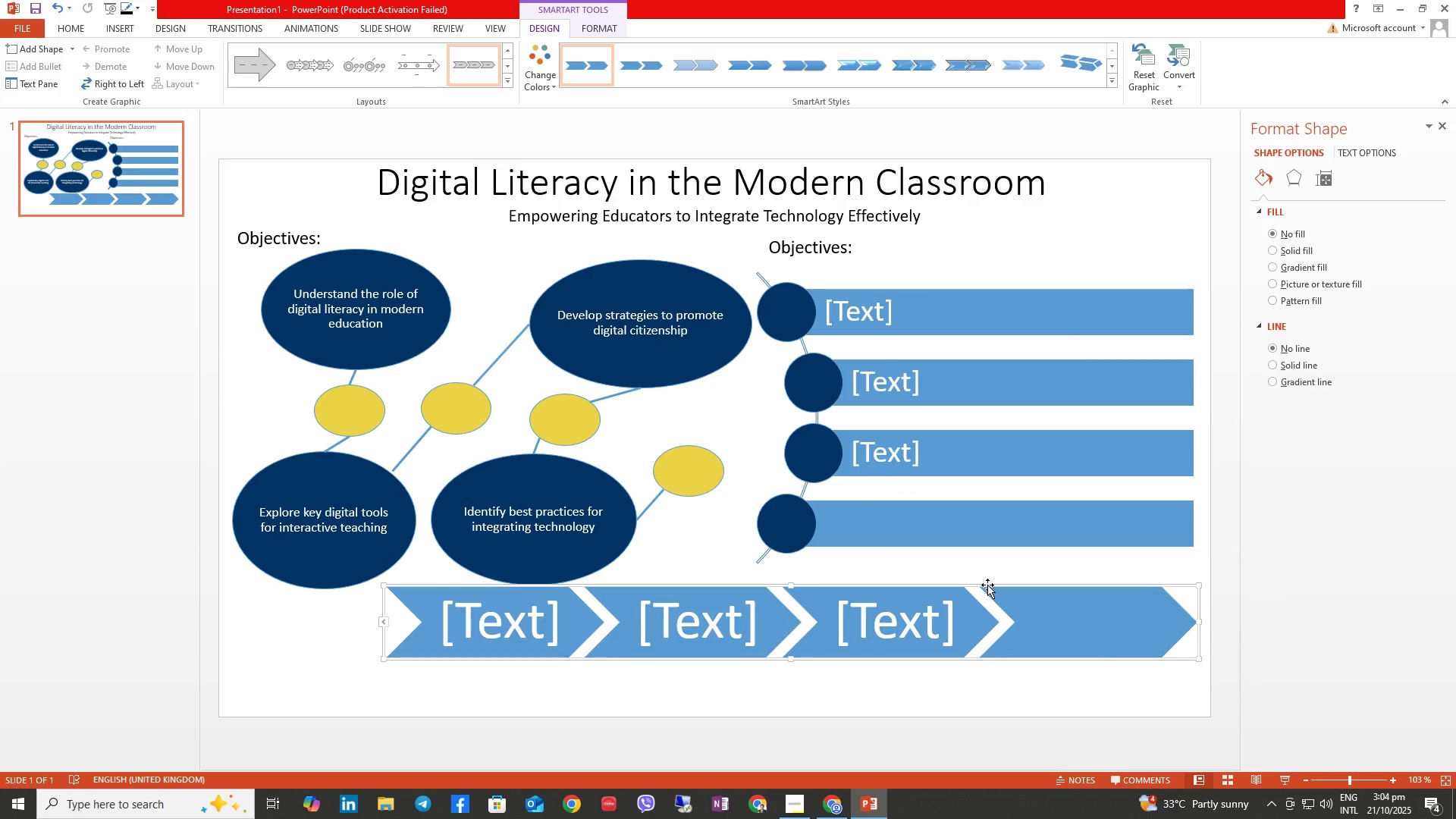 
left_click([987, 585])
 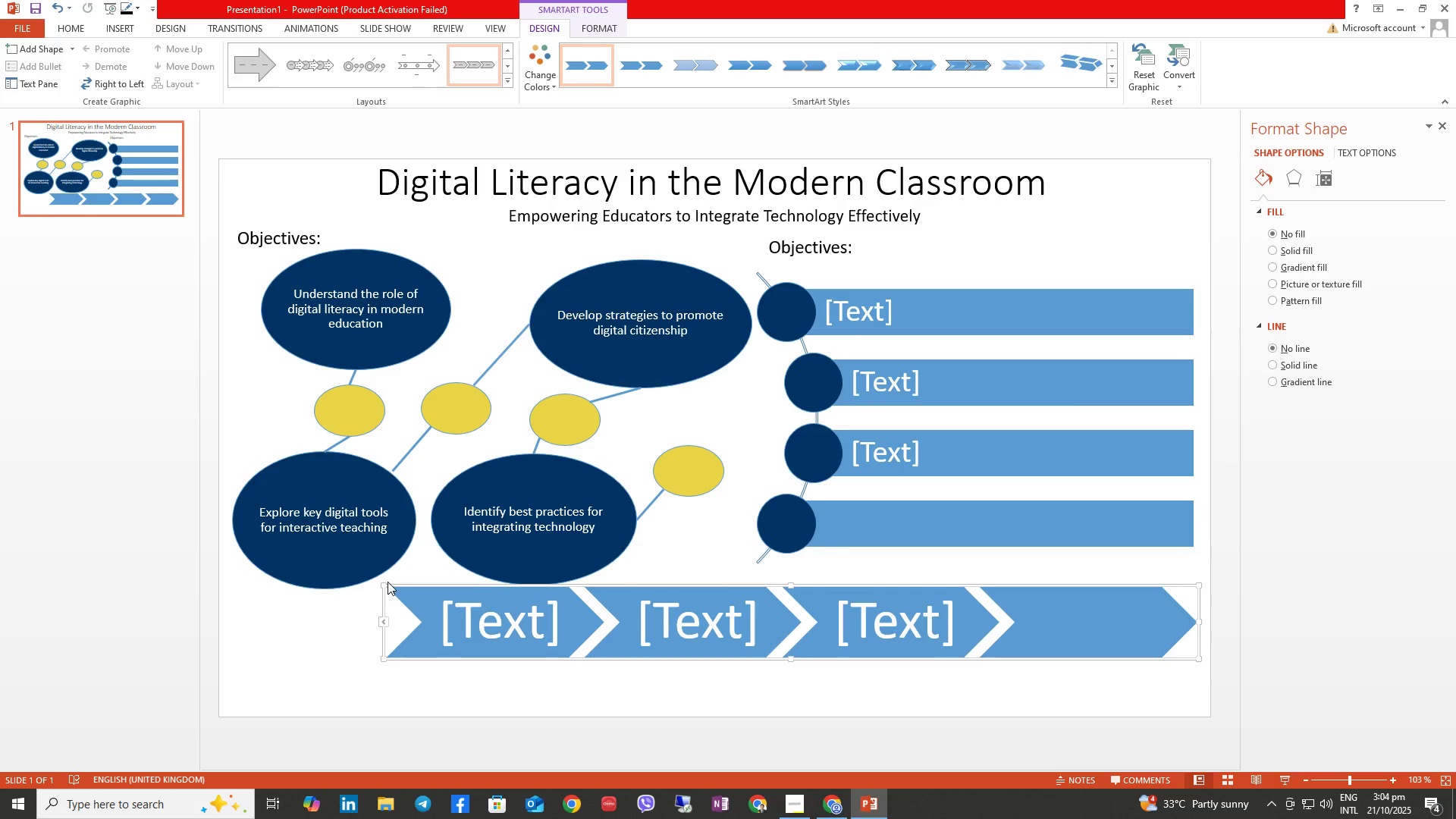 
left_click_drag(start_coordinate=[384, 585], to_coordinate=[393, 623])
 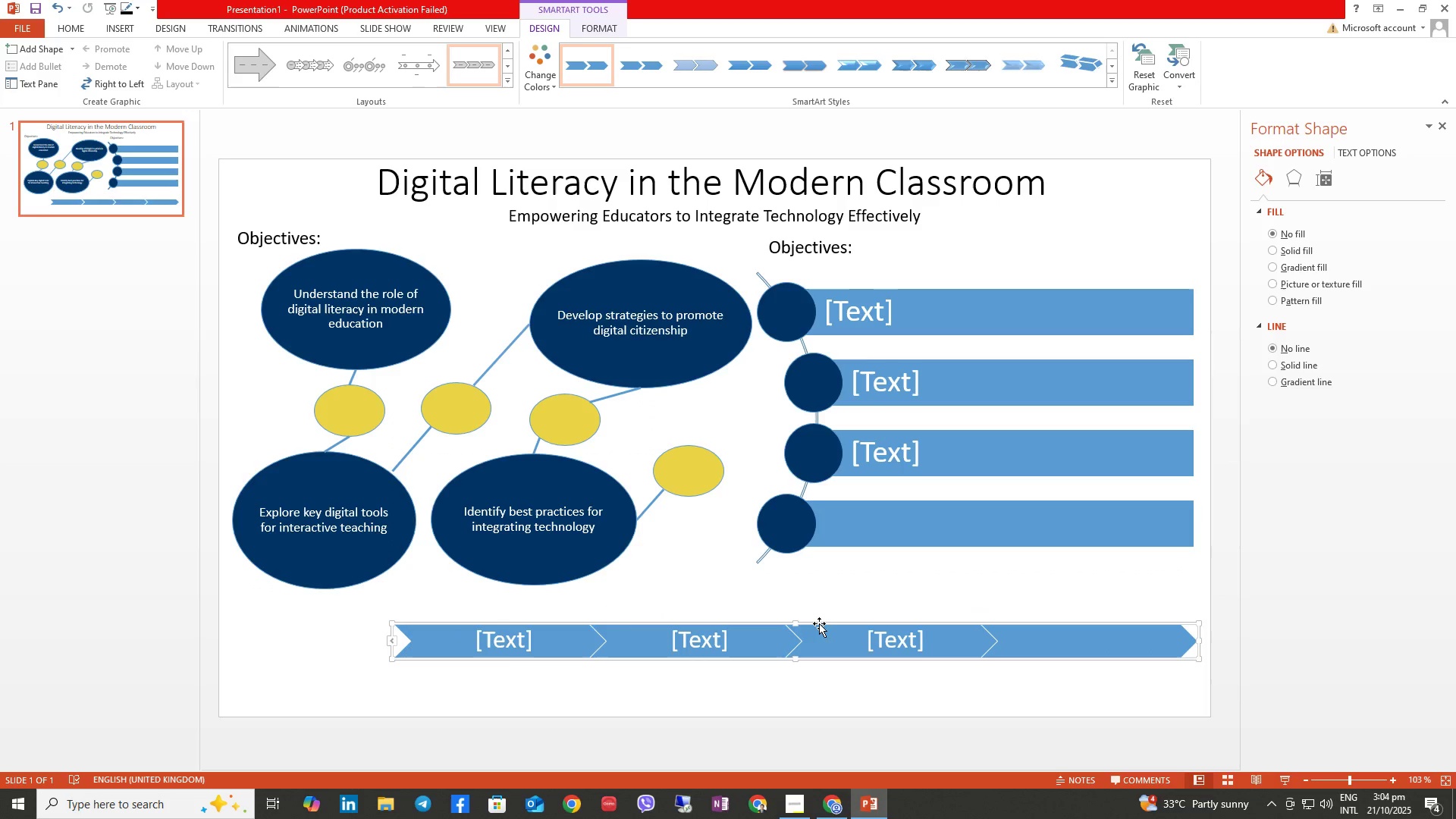 
left_click_drag(start_coordinate=[818, 623], to_coordinate=[761, 651])
 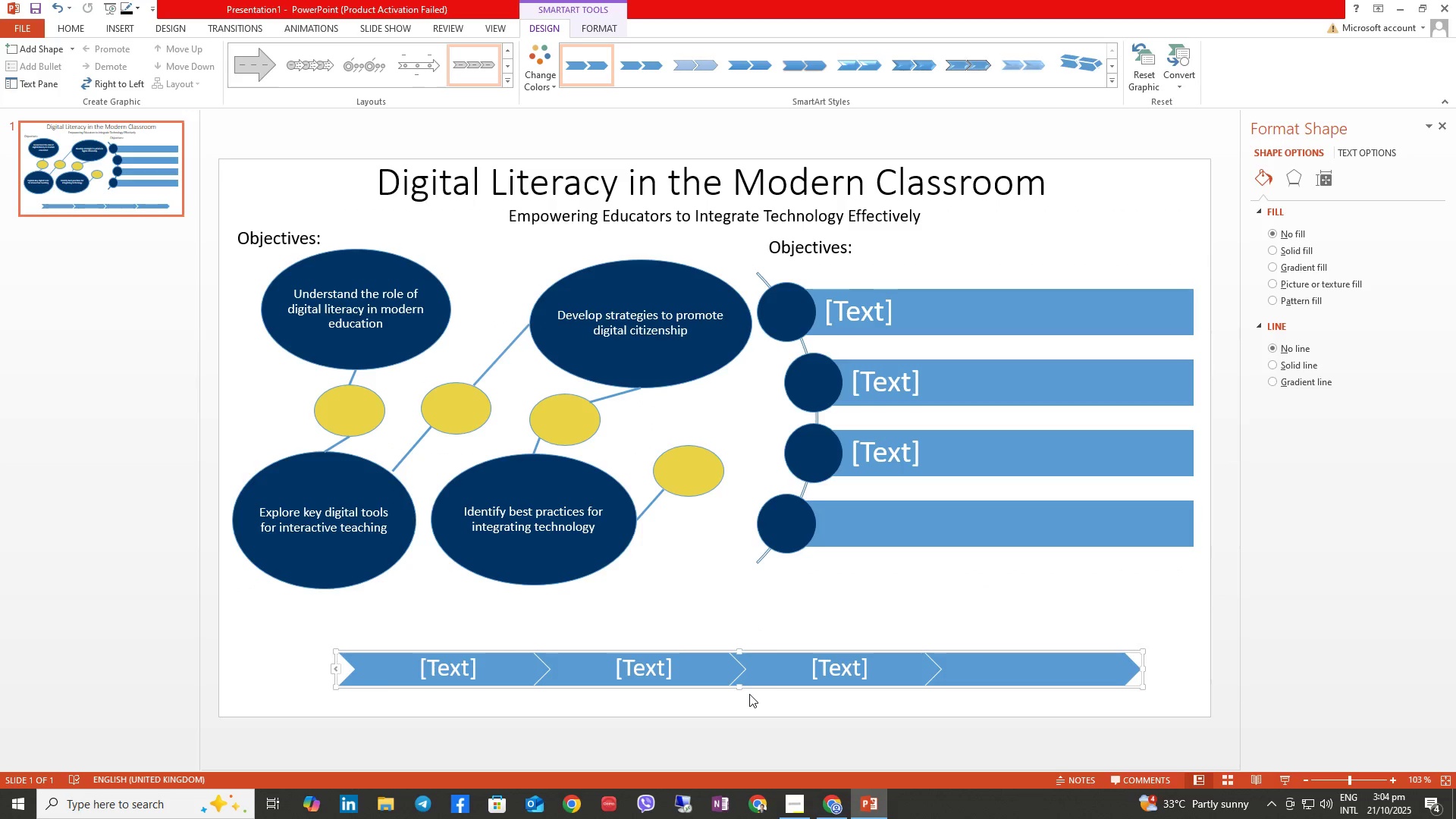 
left_click_drag(start_coordinate=[737, 687], to_coordinate=[732, 705])
 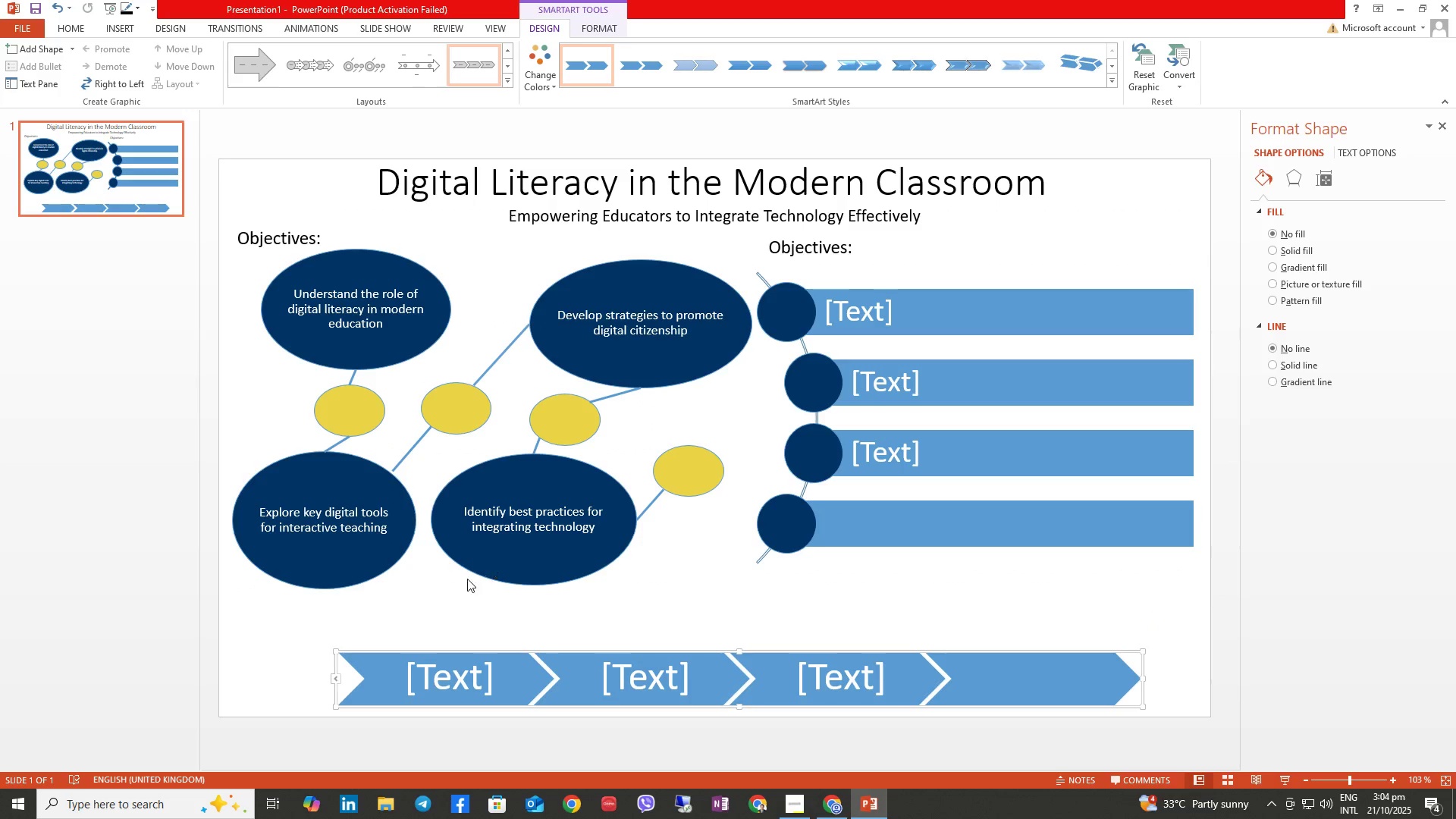 
left_click([514, 662])
 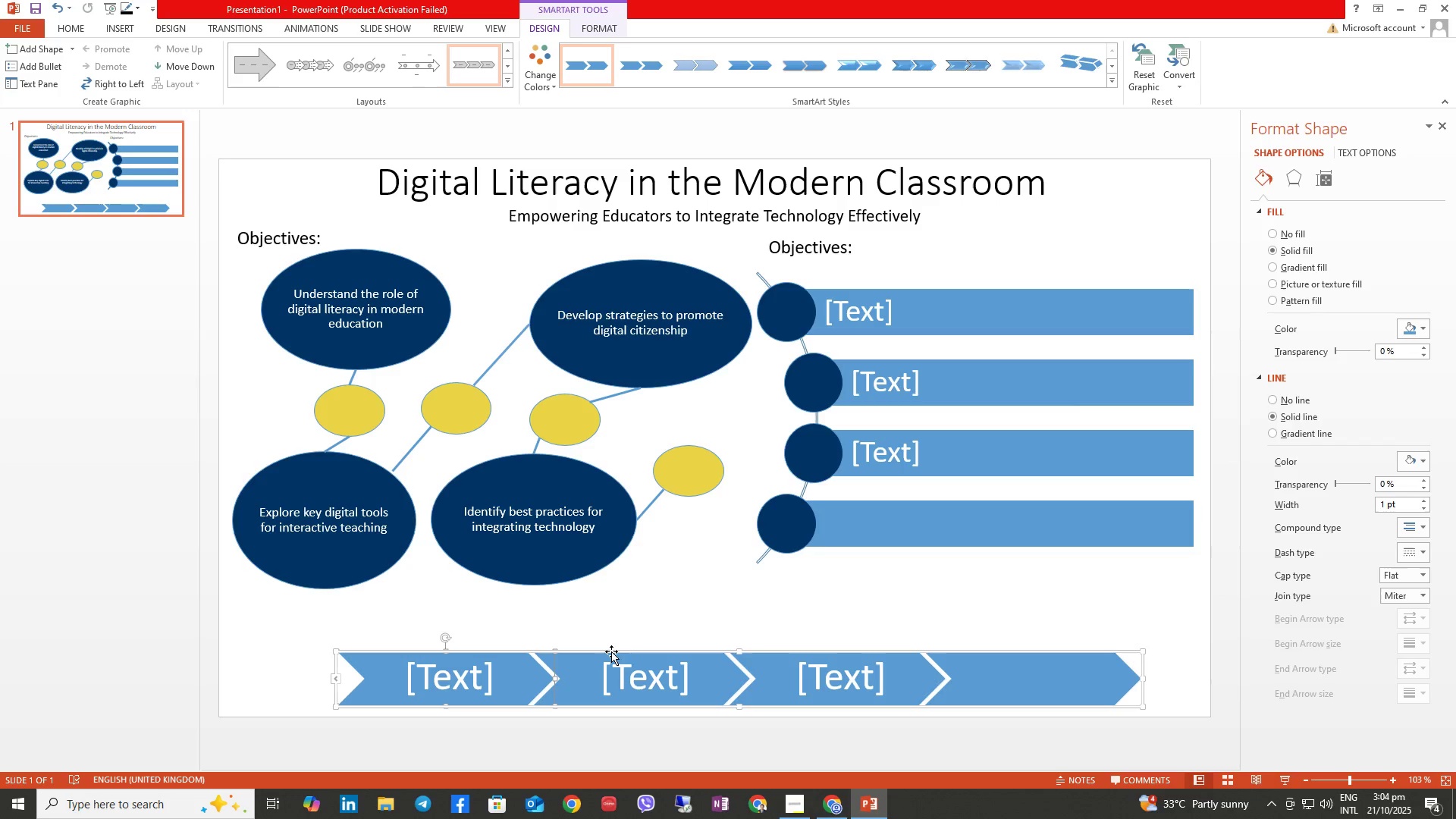 
left_click_drag(start_coordinate=[610, 652], to_coordinate=[558, 641])
 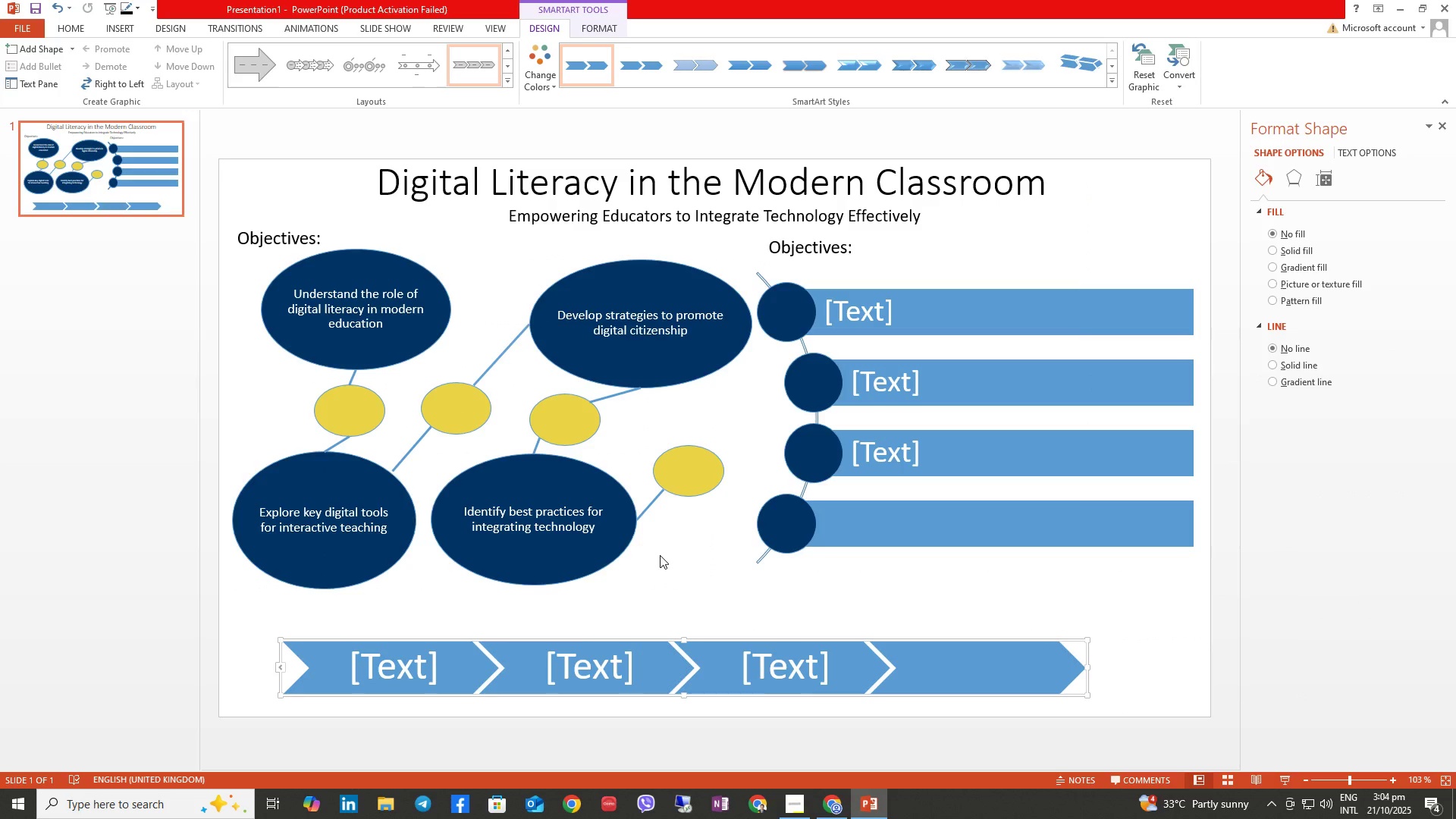 
wait(14.68)
 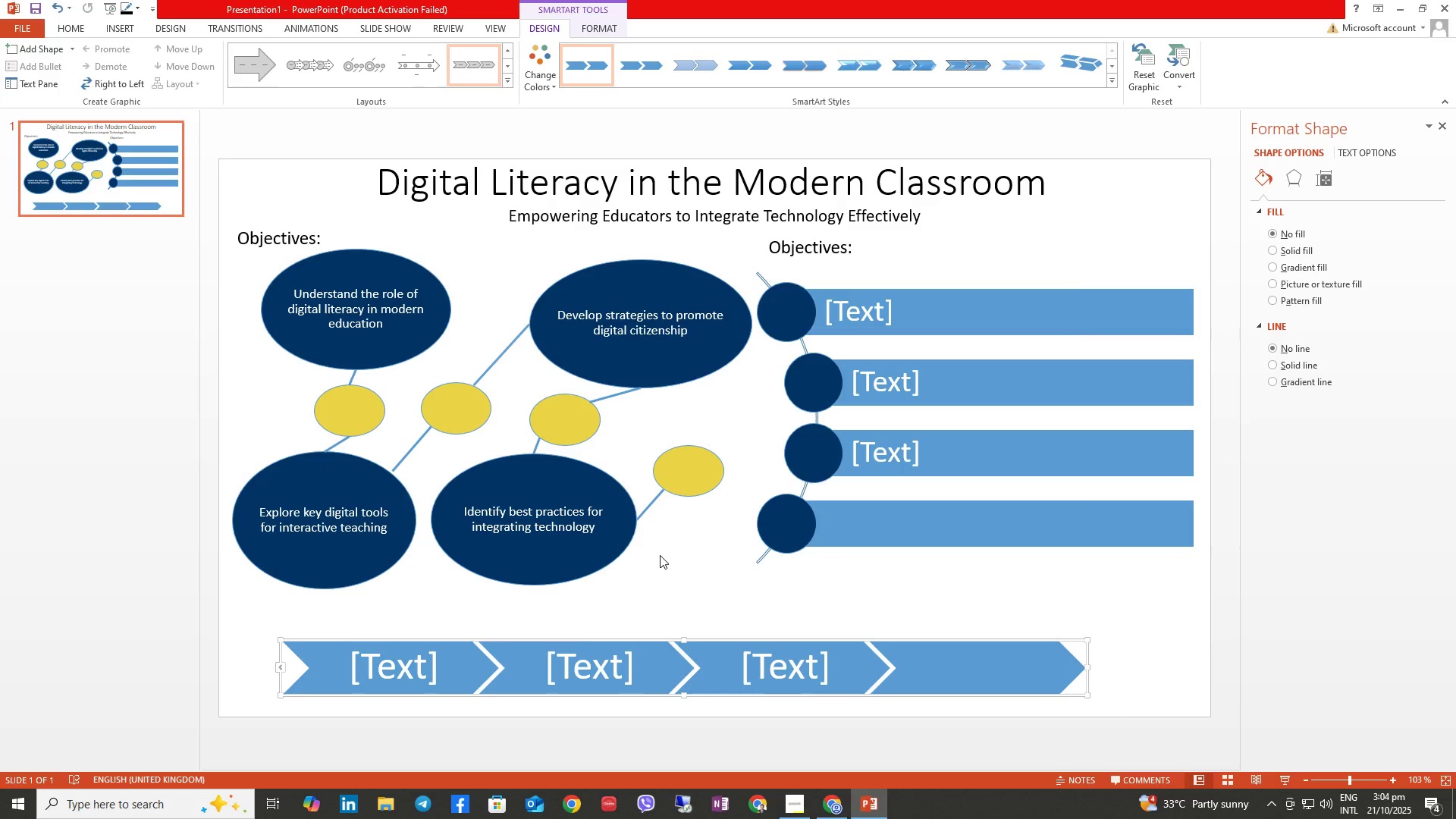 
double_click([809, 249])
 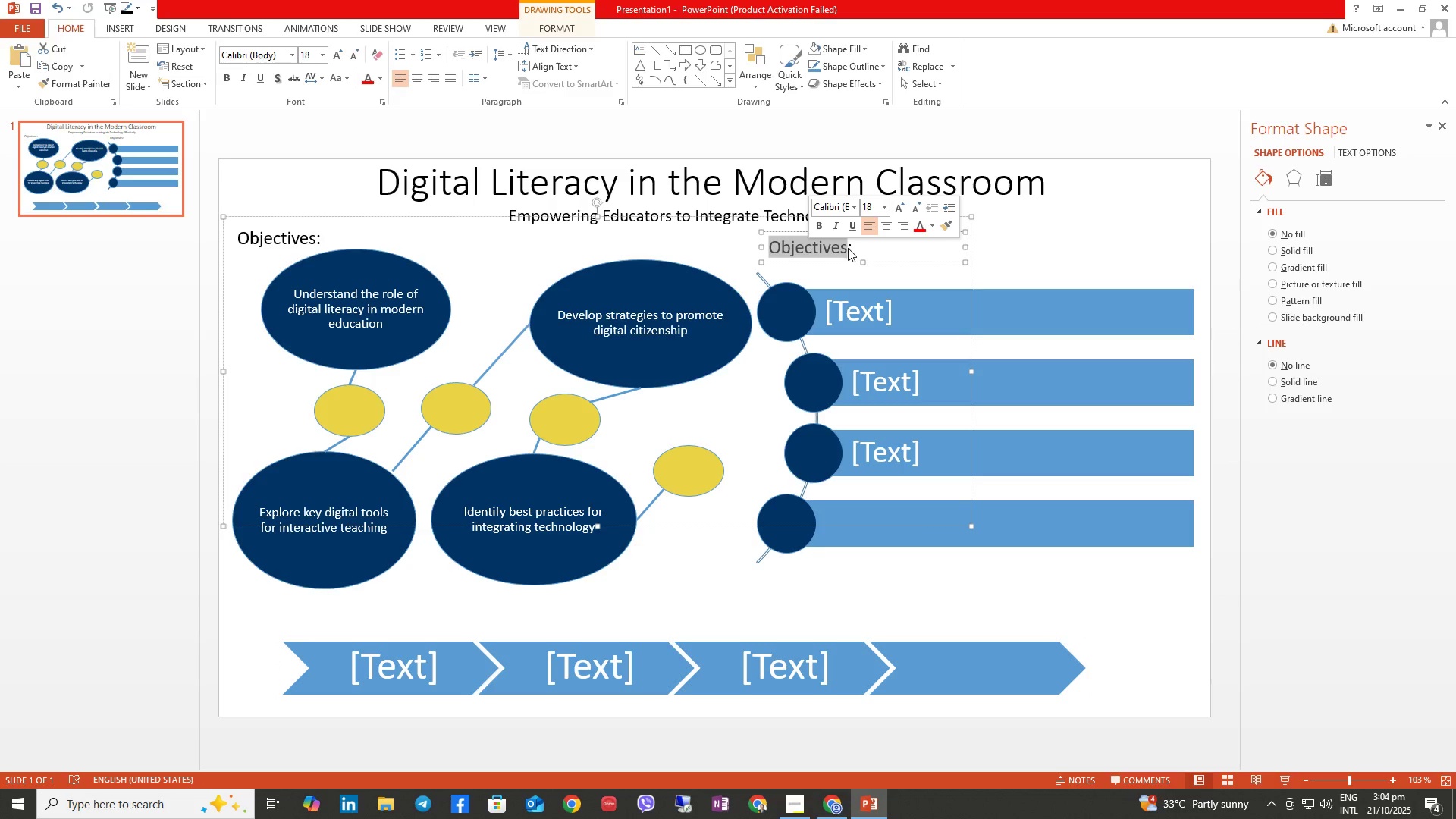 
type(Key Feastures)
key(Backspace)
key(Backspace)
key(Backspace)
key(Backspace)
key(Backspace)
key(Backspace)
type(tures)
 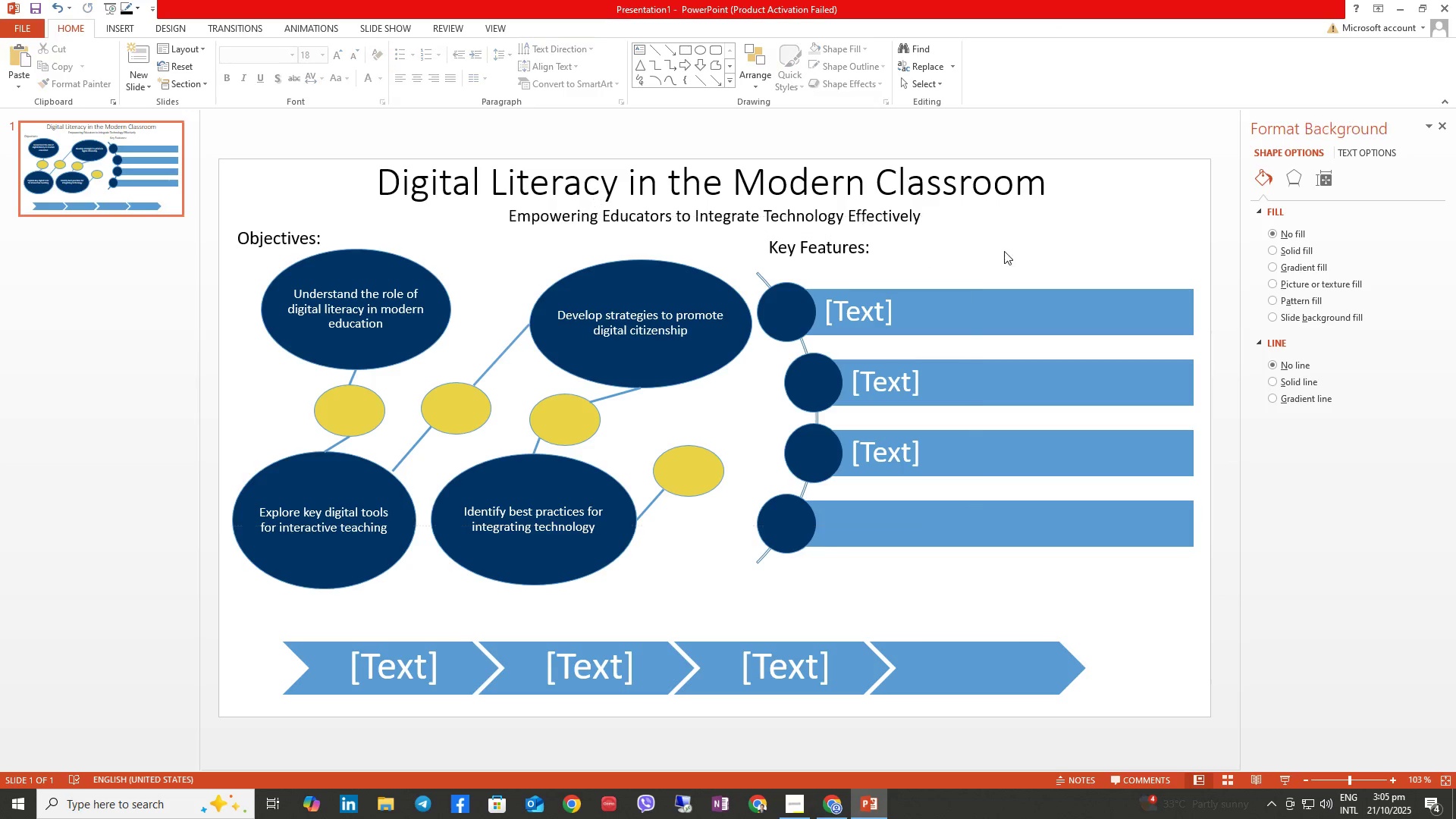 
left_click([842, 246])
 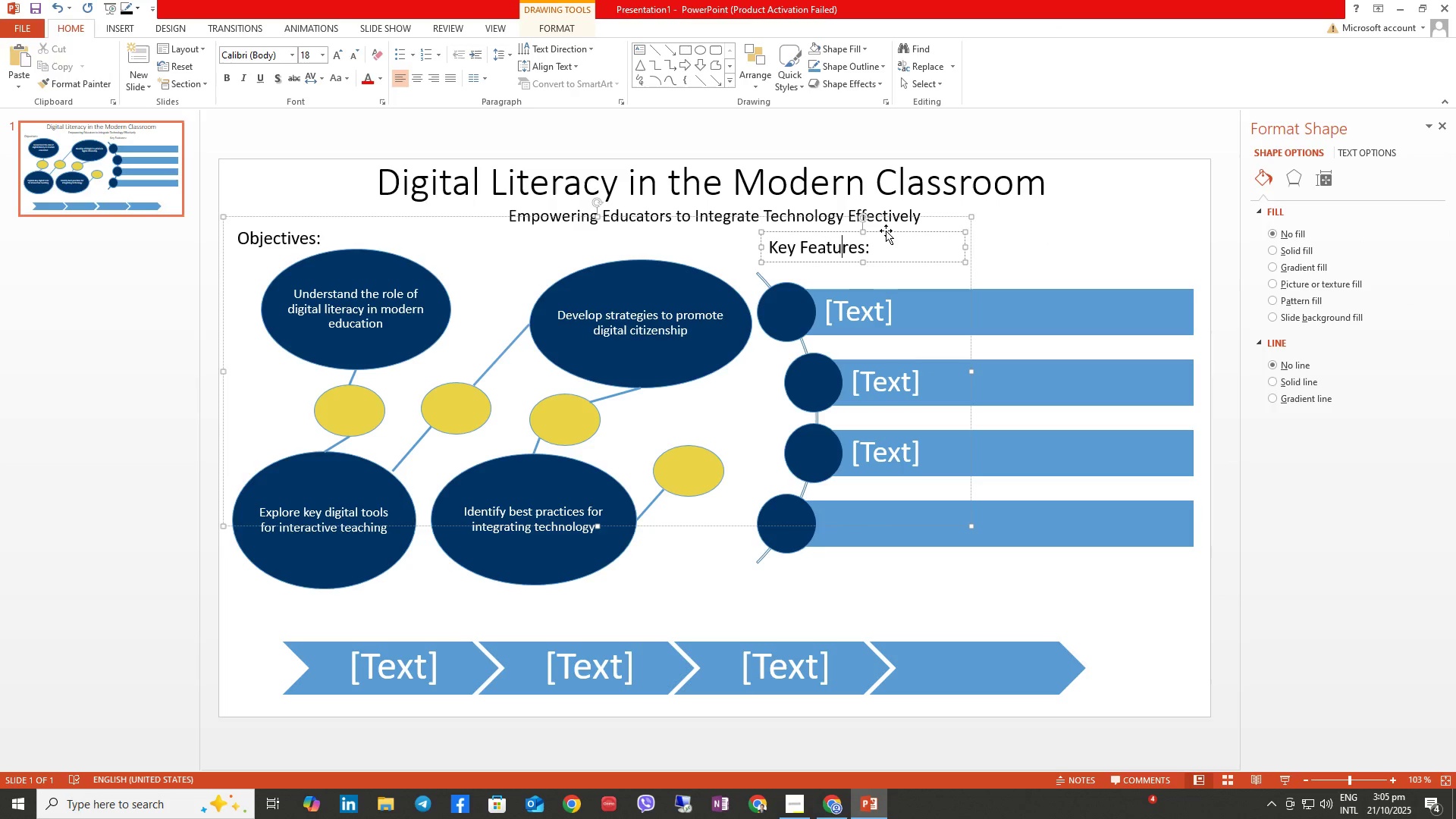 
left_click_drag(start_coordinate=[886, 231], to_coordinate=[890, 234])
 